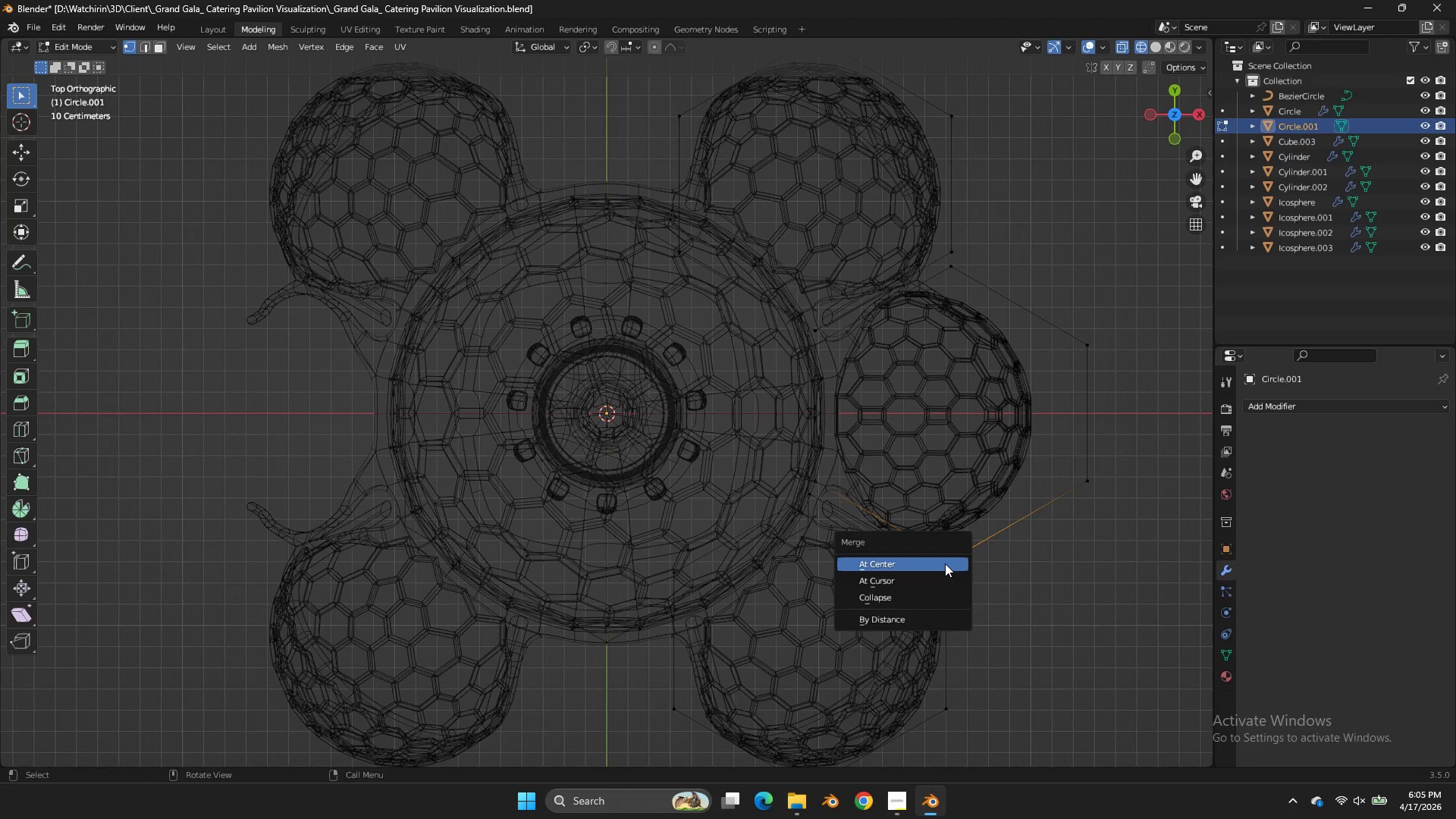 
left_click([945, 563])
 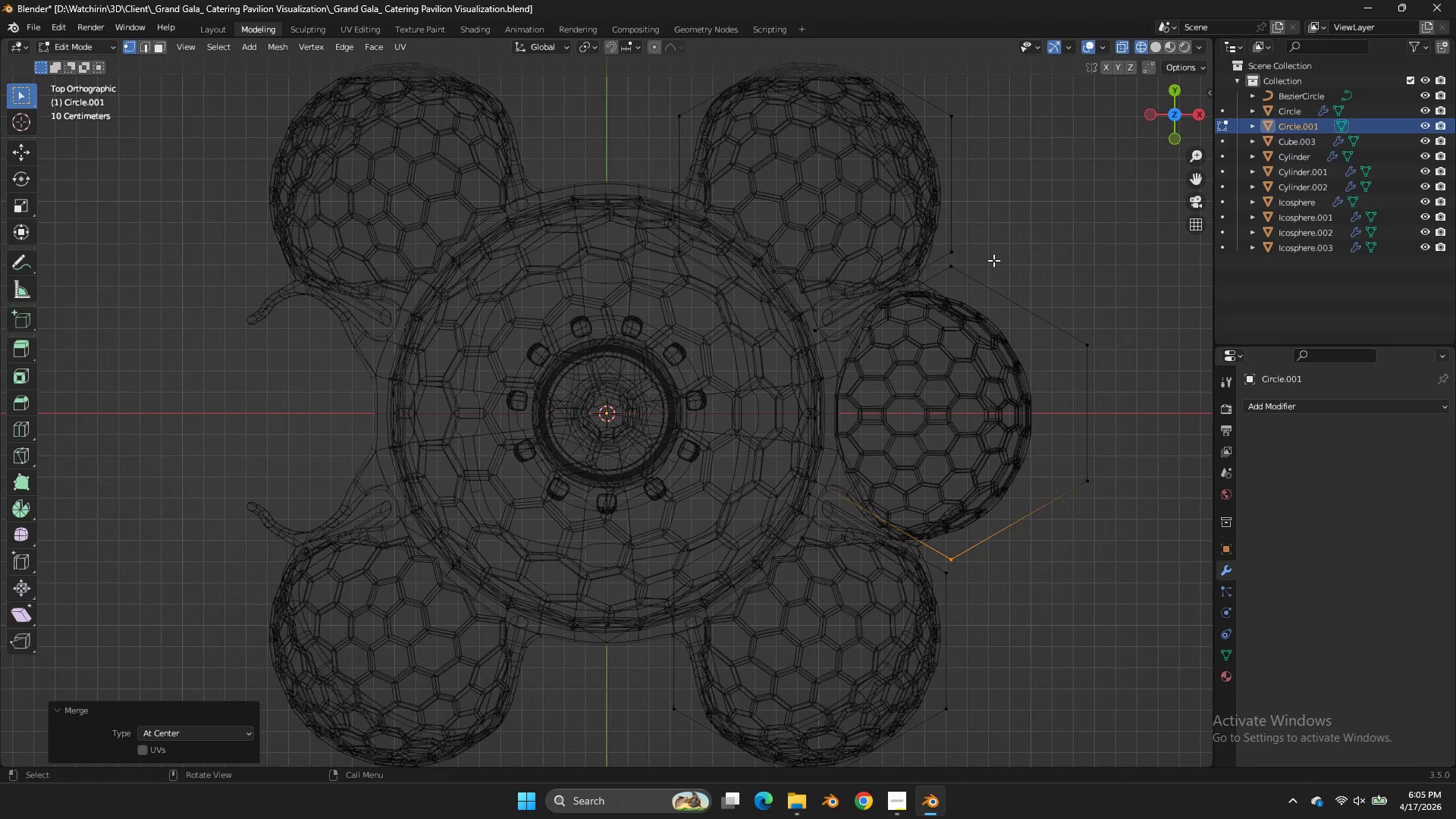 
left_click_drag(start_coordinate=[849, 175], to_coordinate=[781, 687])
 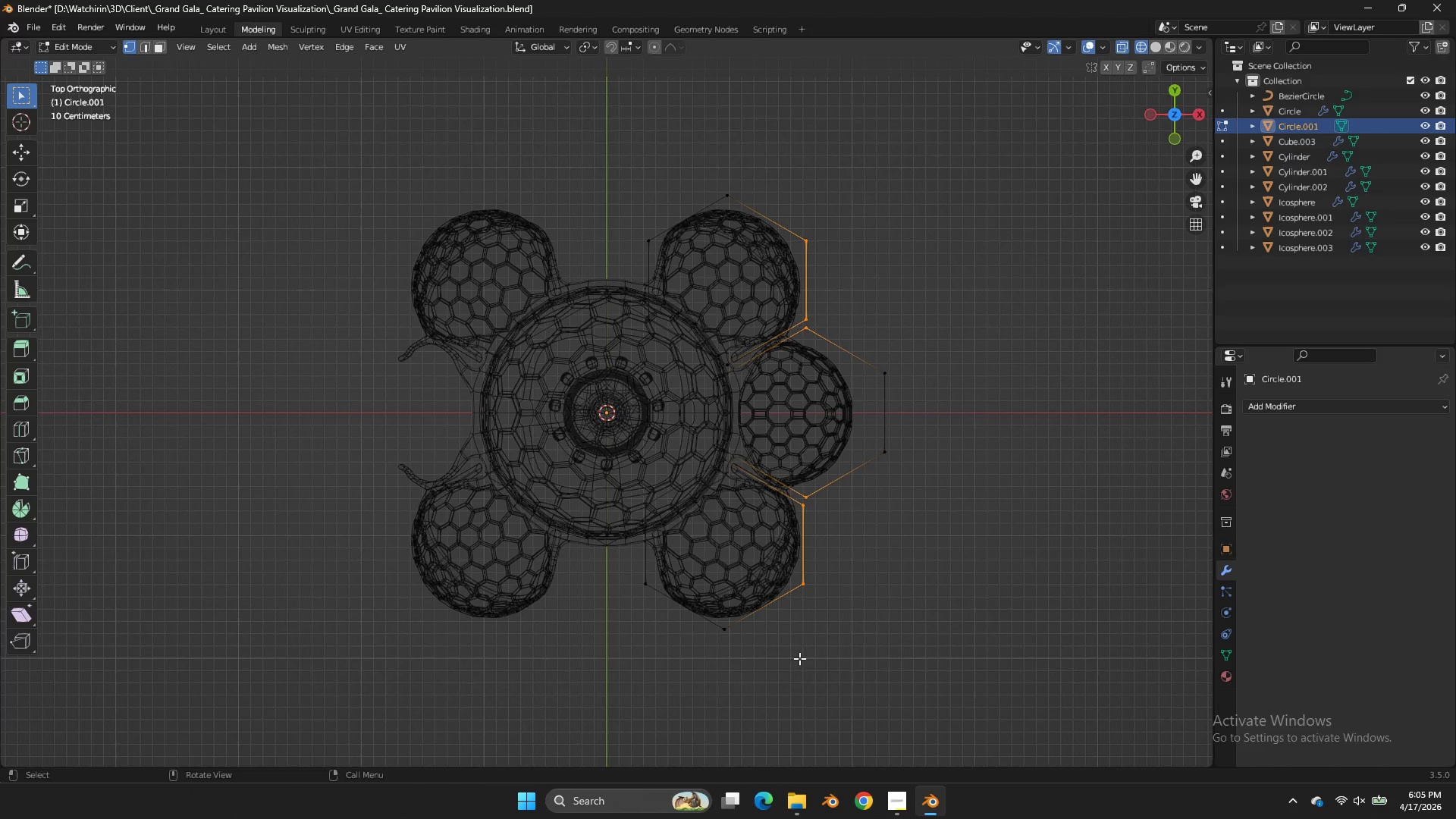 
scroll: coordinate [993, 260], scroll_direction: down, amount: 3.0
 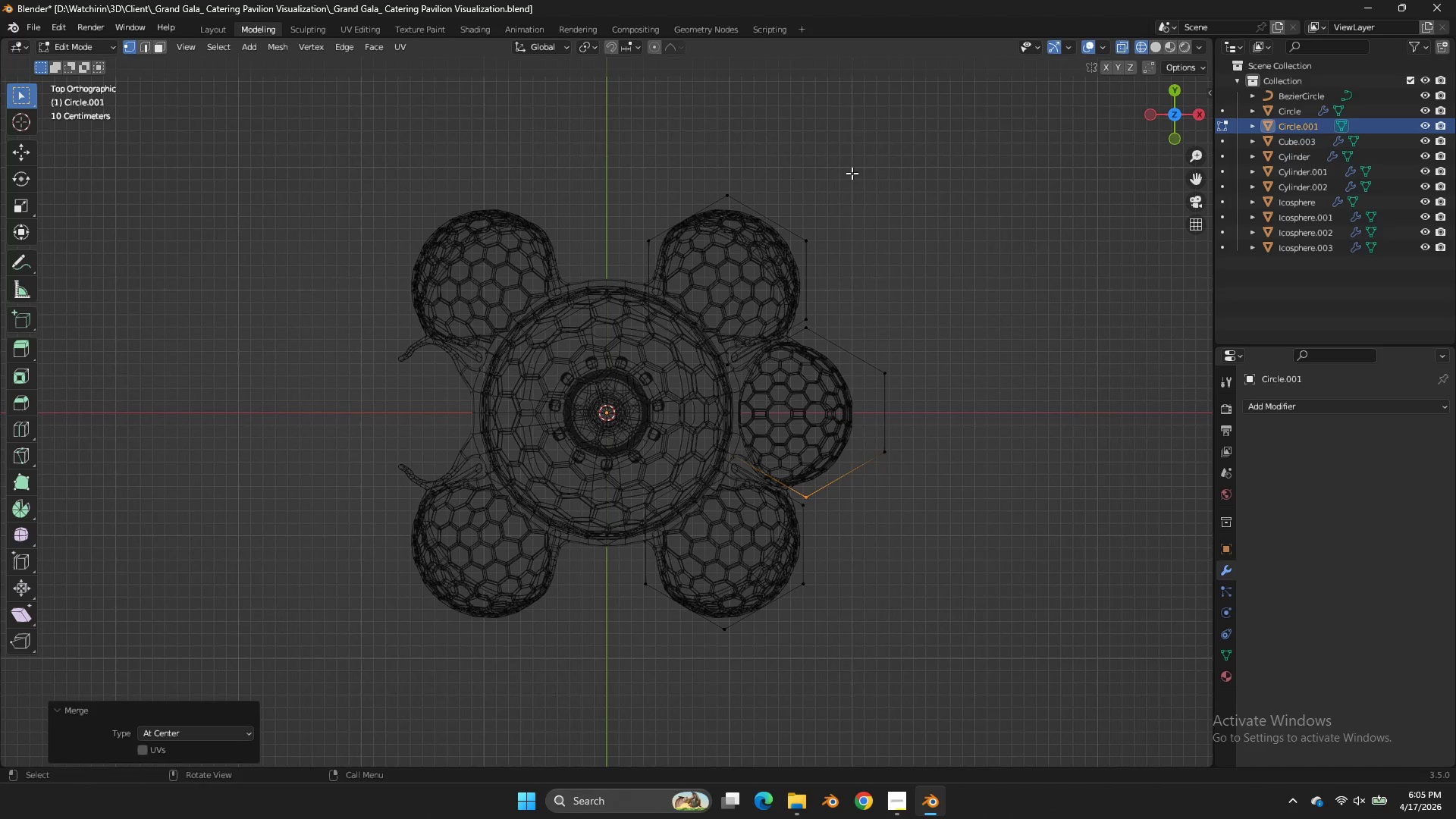 
type(sx0)
 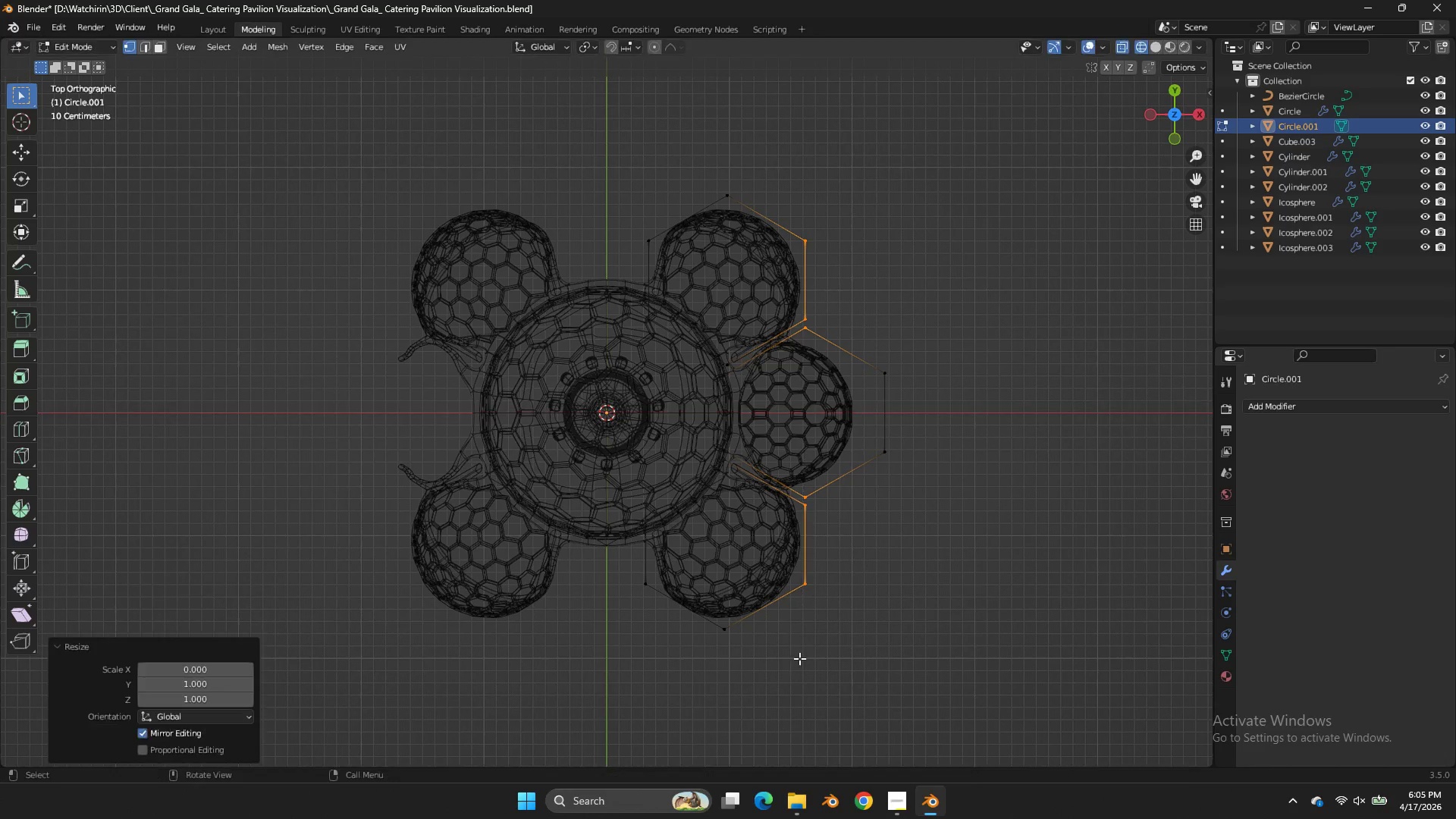 
key(Enter)
 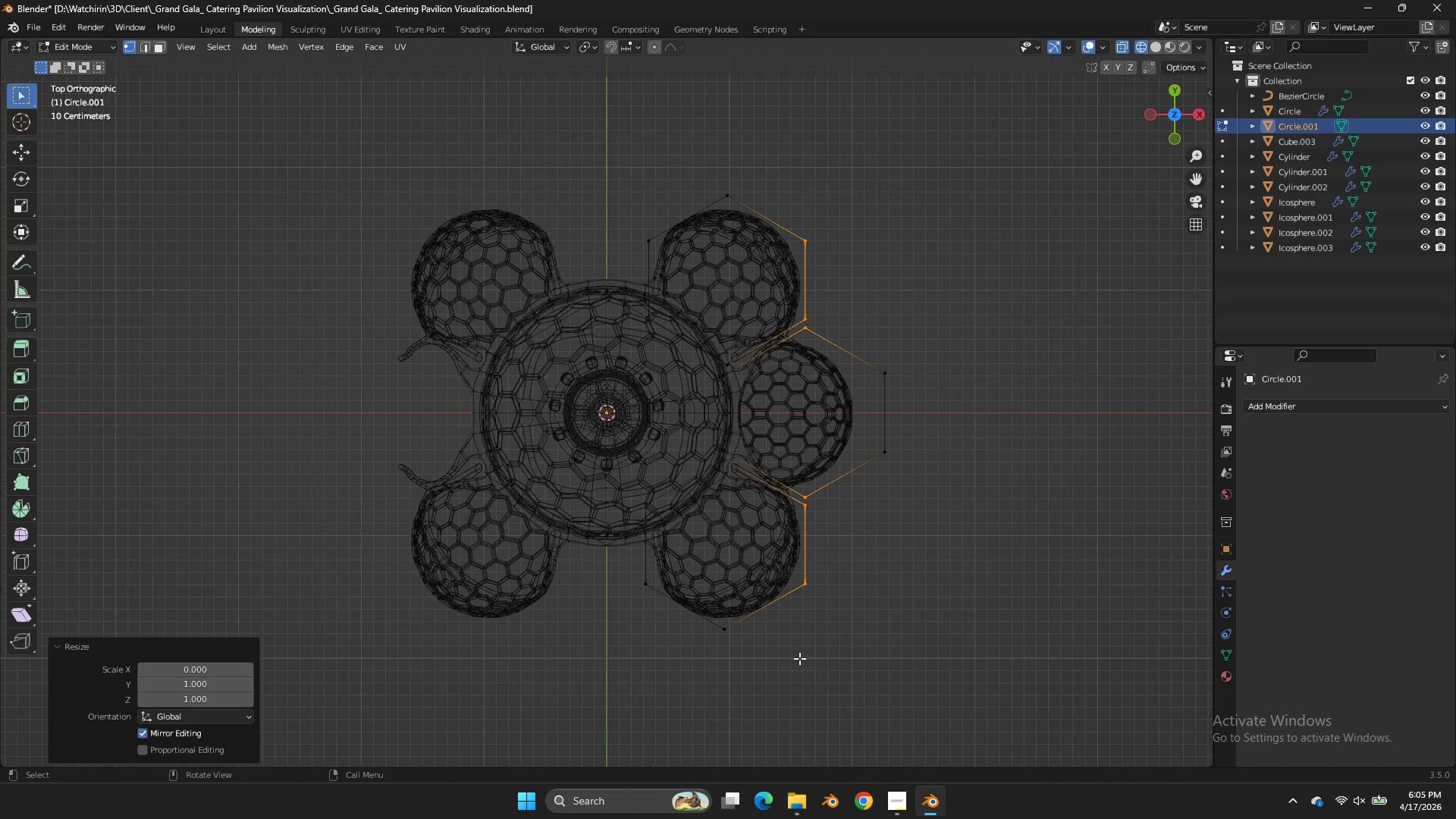 
key(Control+ControlLeft)
 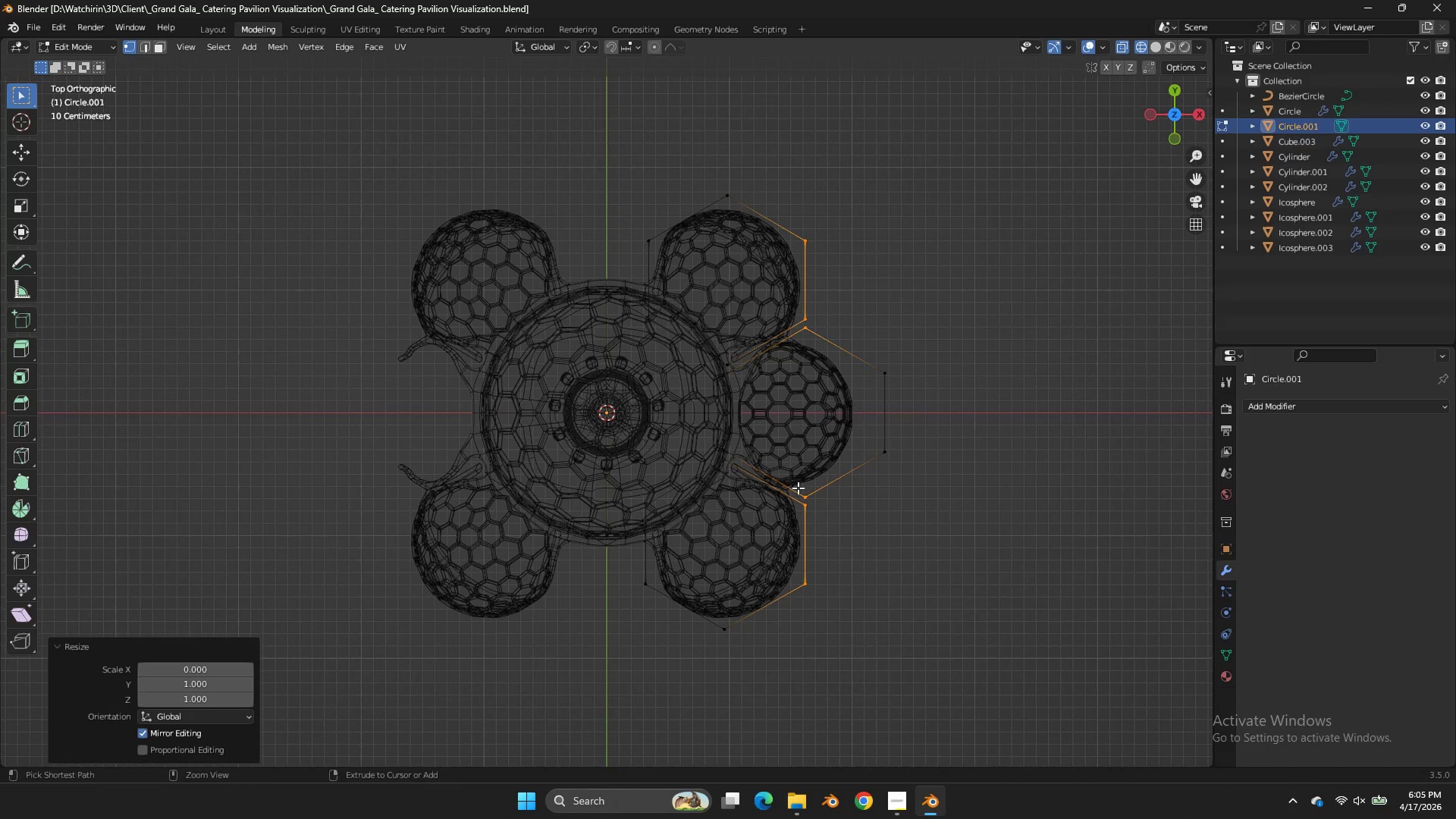 
key(Control+S)
 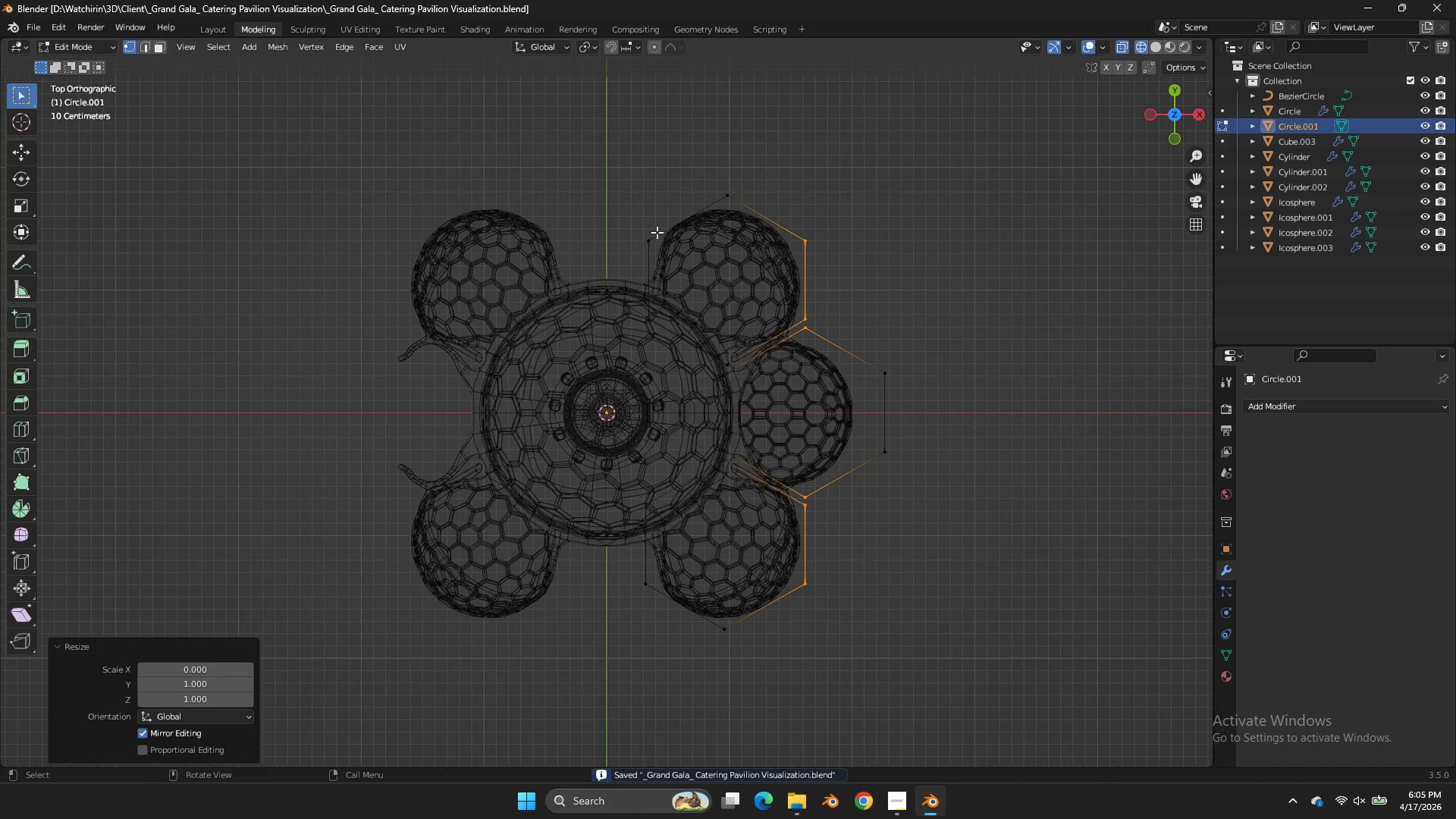 
key(A)
 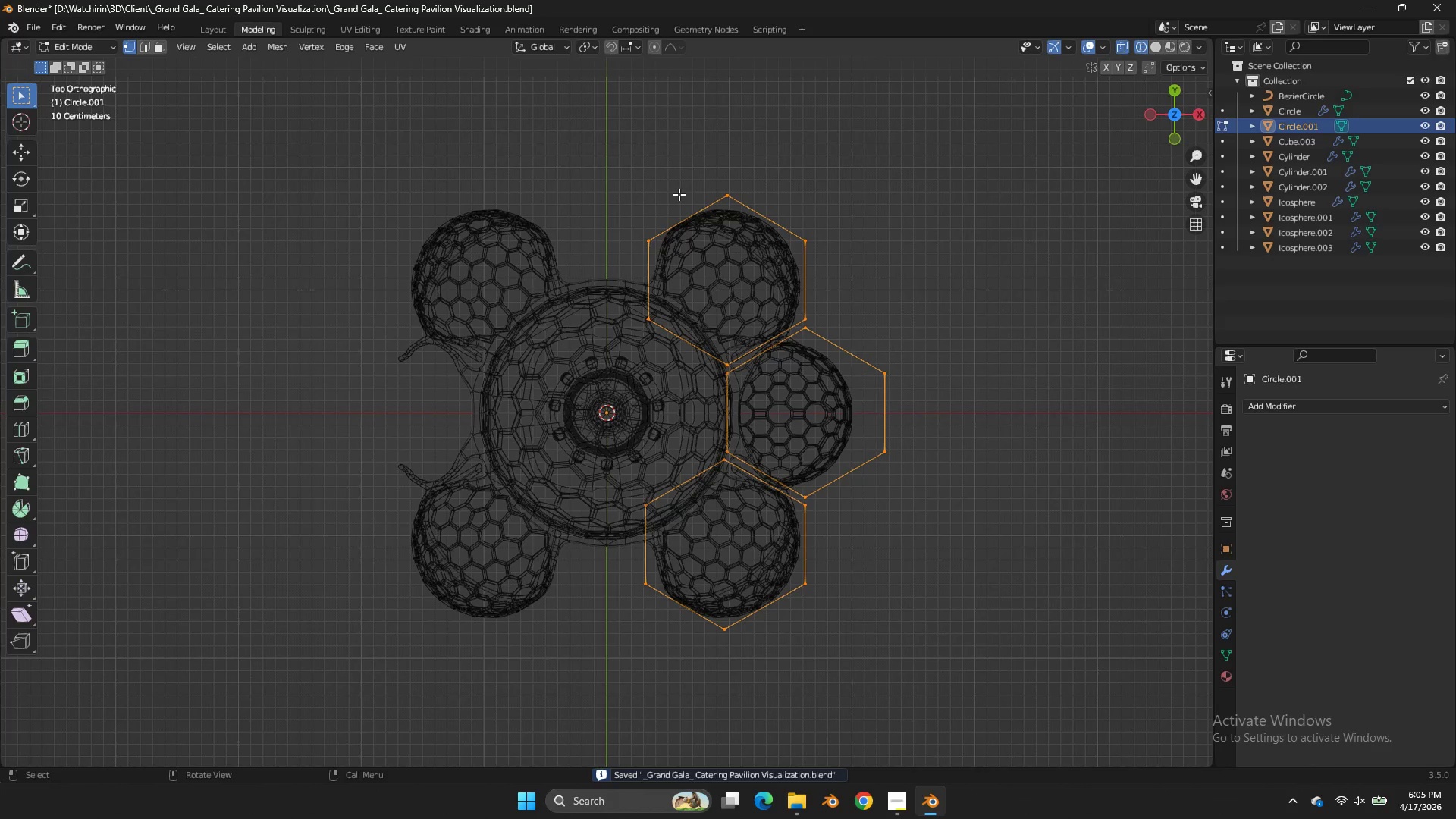 
left_click_drag(start_coordinate=[679, 194], to_coordinate=[631, 563])
 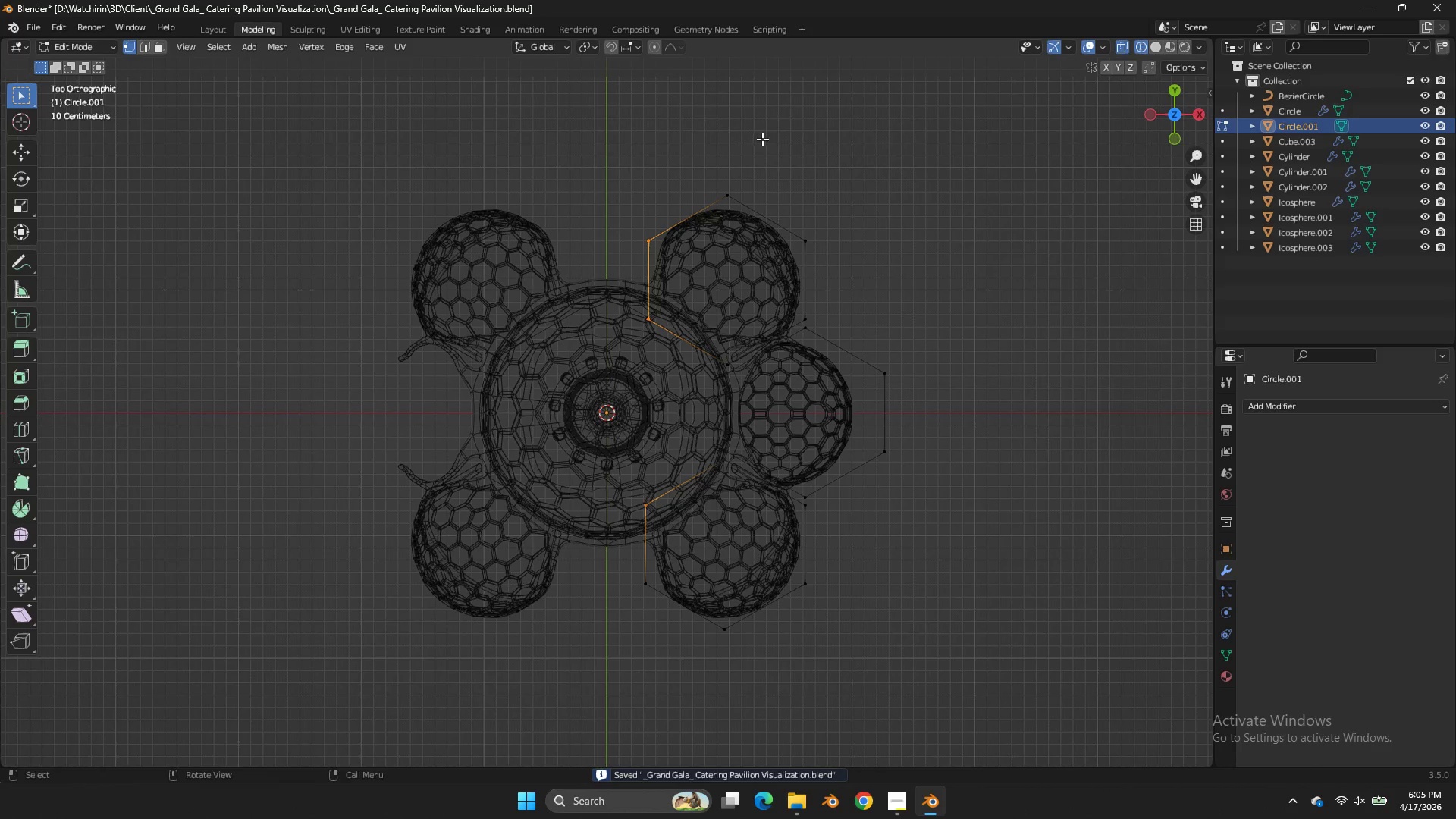 
left_click_drag(start_coordinate=[762, 139], to_coordinate=[674, 693])
 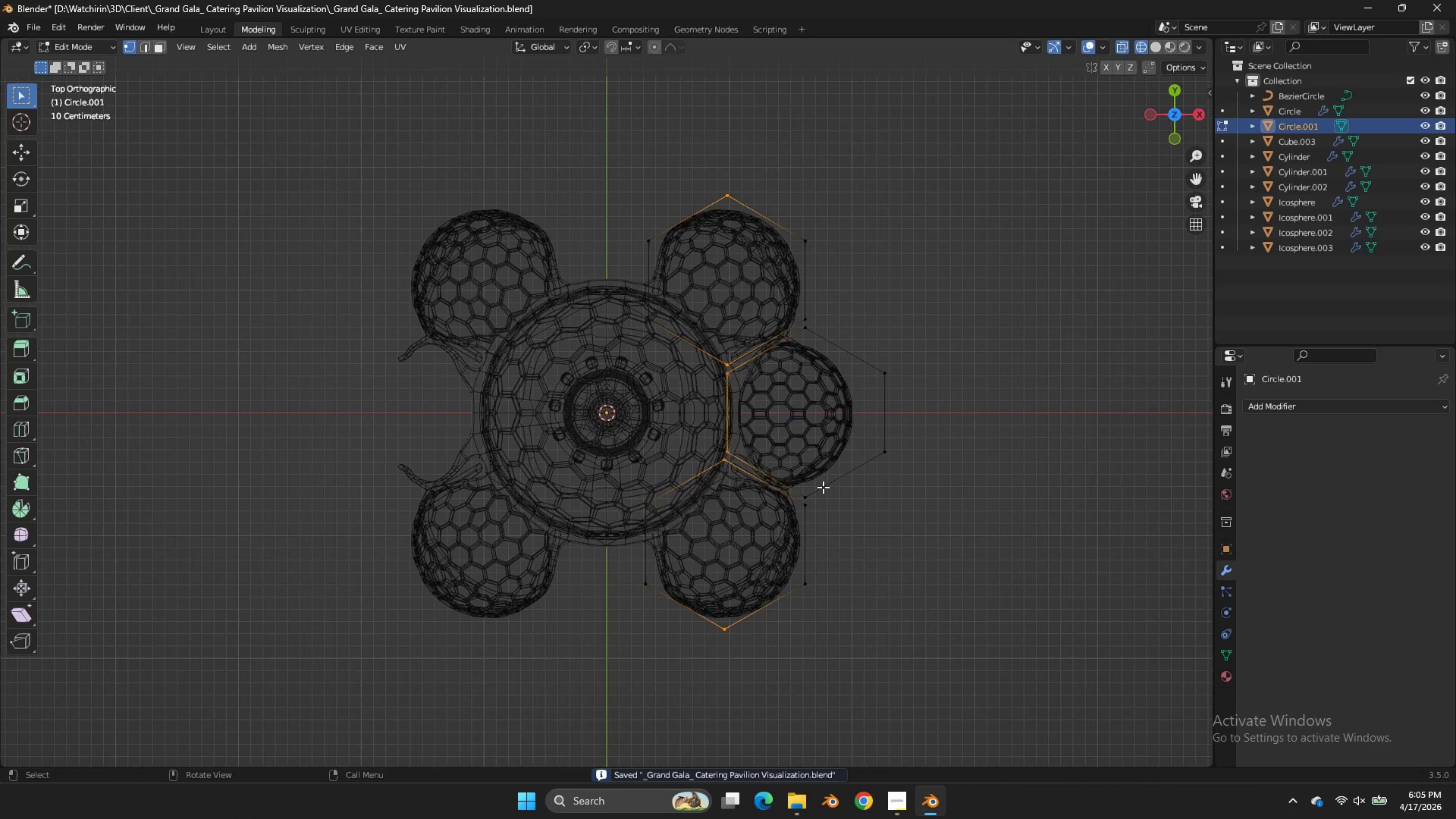 
type(sx0)
 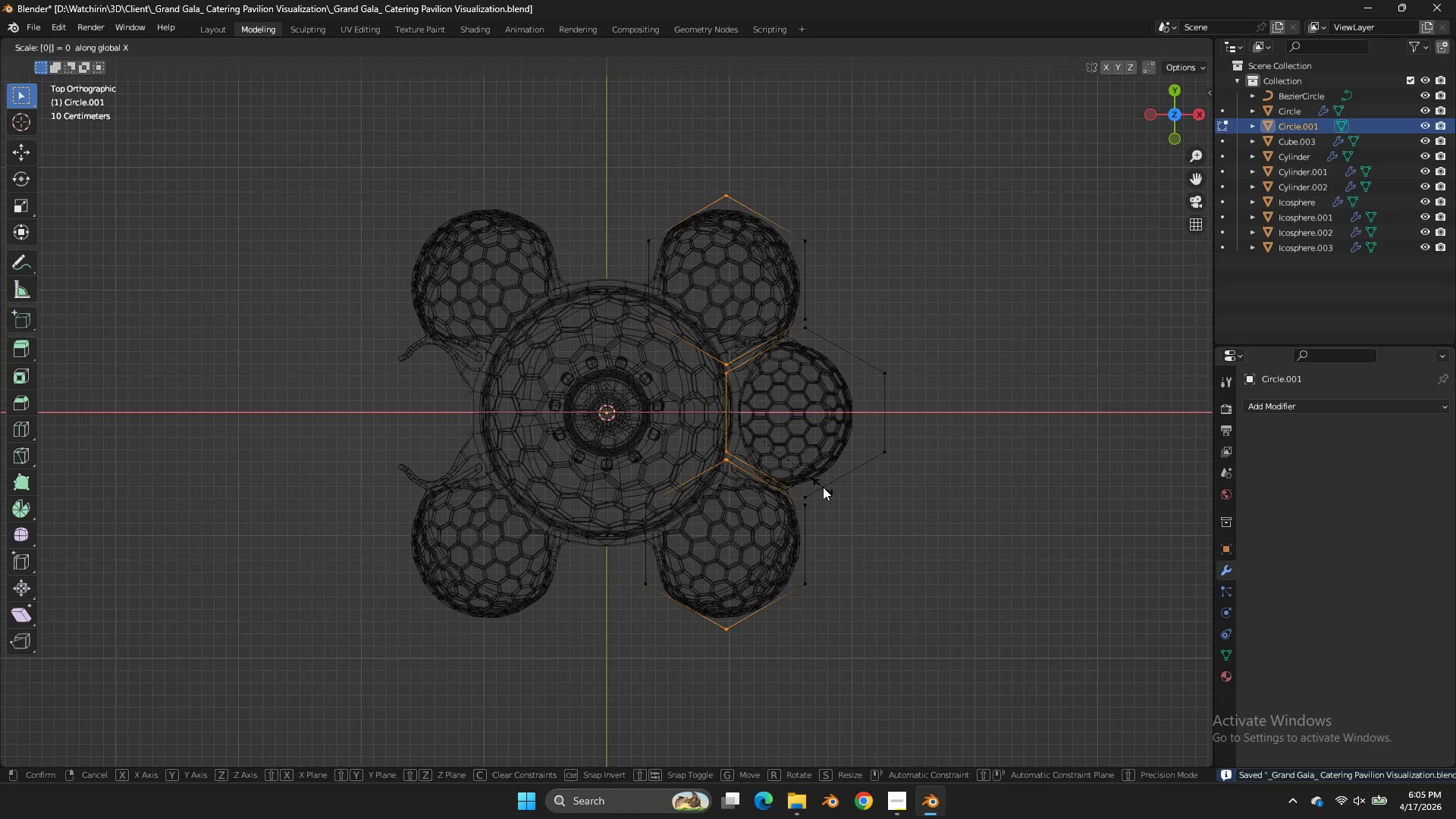 
key(Enter)
 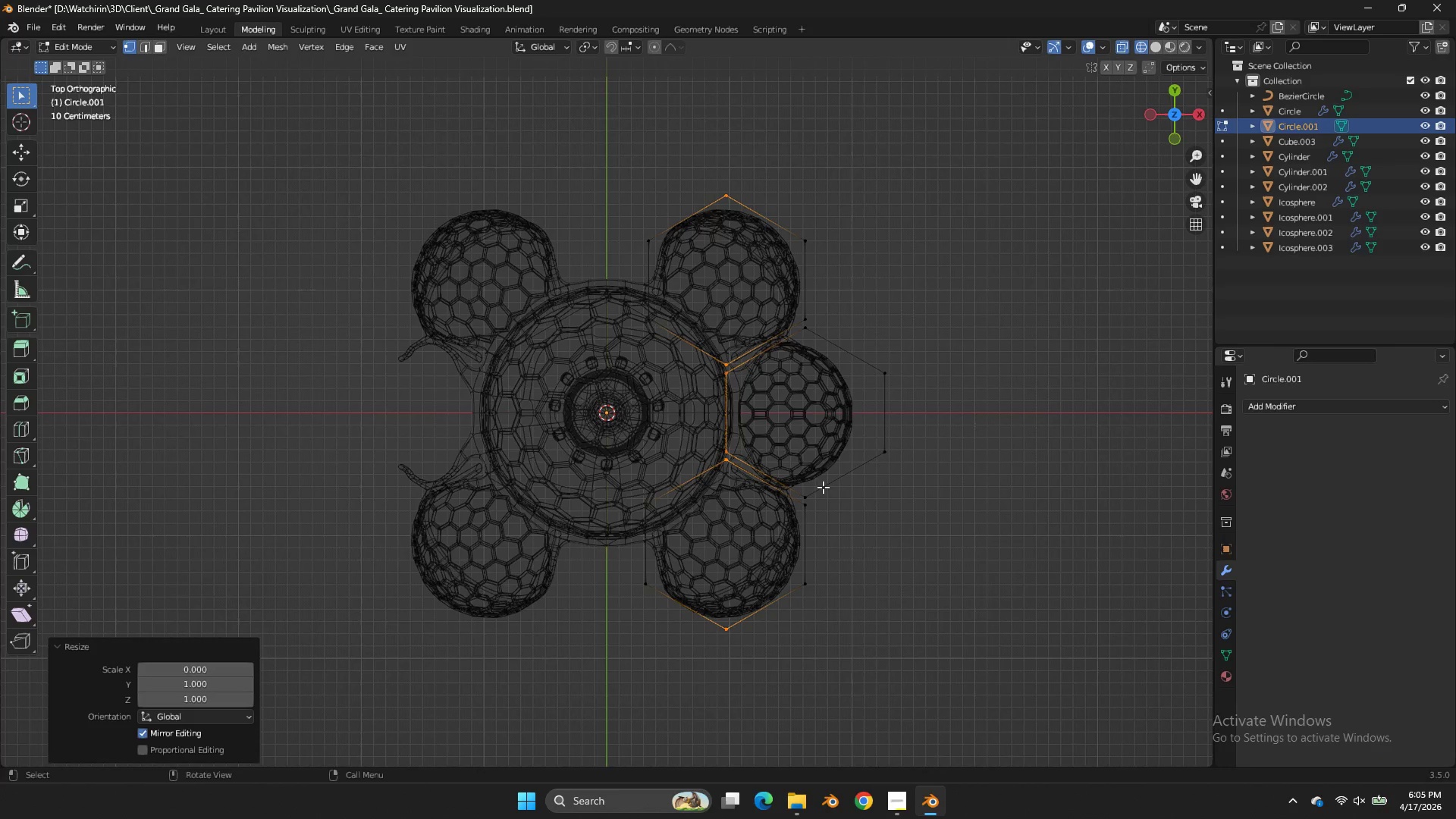 
scroll: coordinate [823, 487], scroll_direction: up, amount: 2.0
 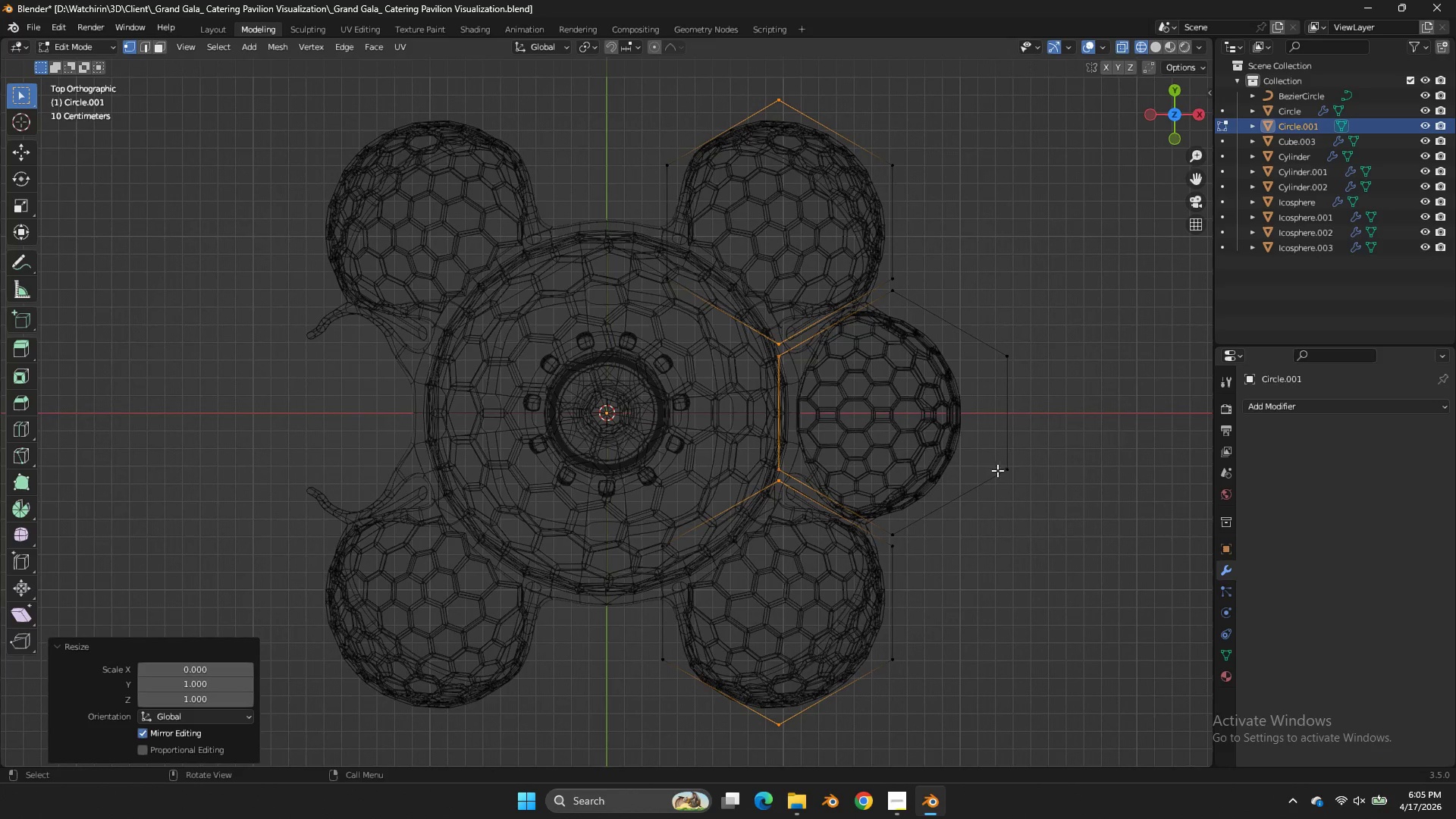 
left_click([1001, 474])
 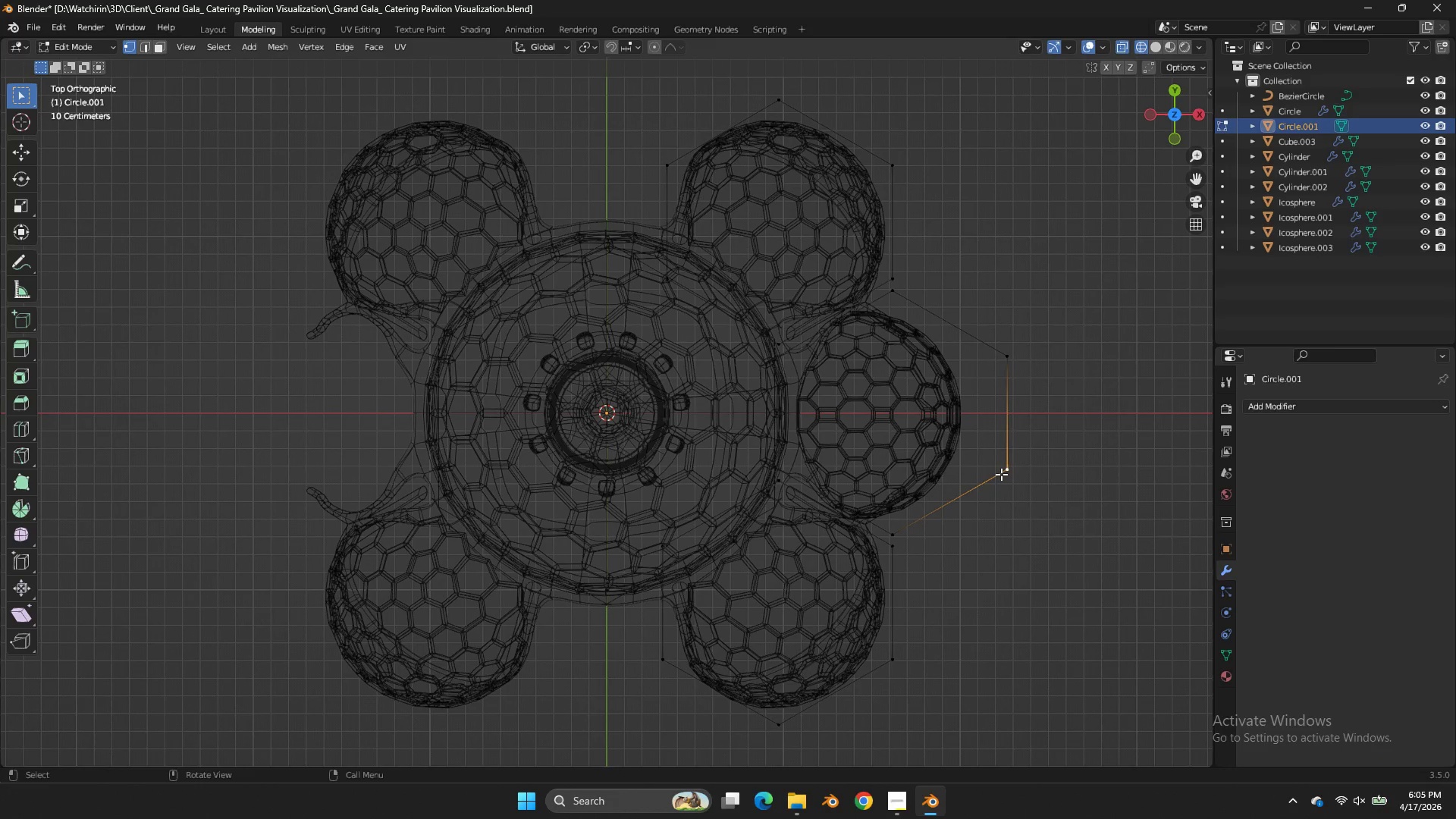 
key(L)
 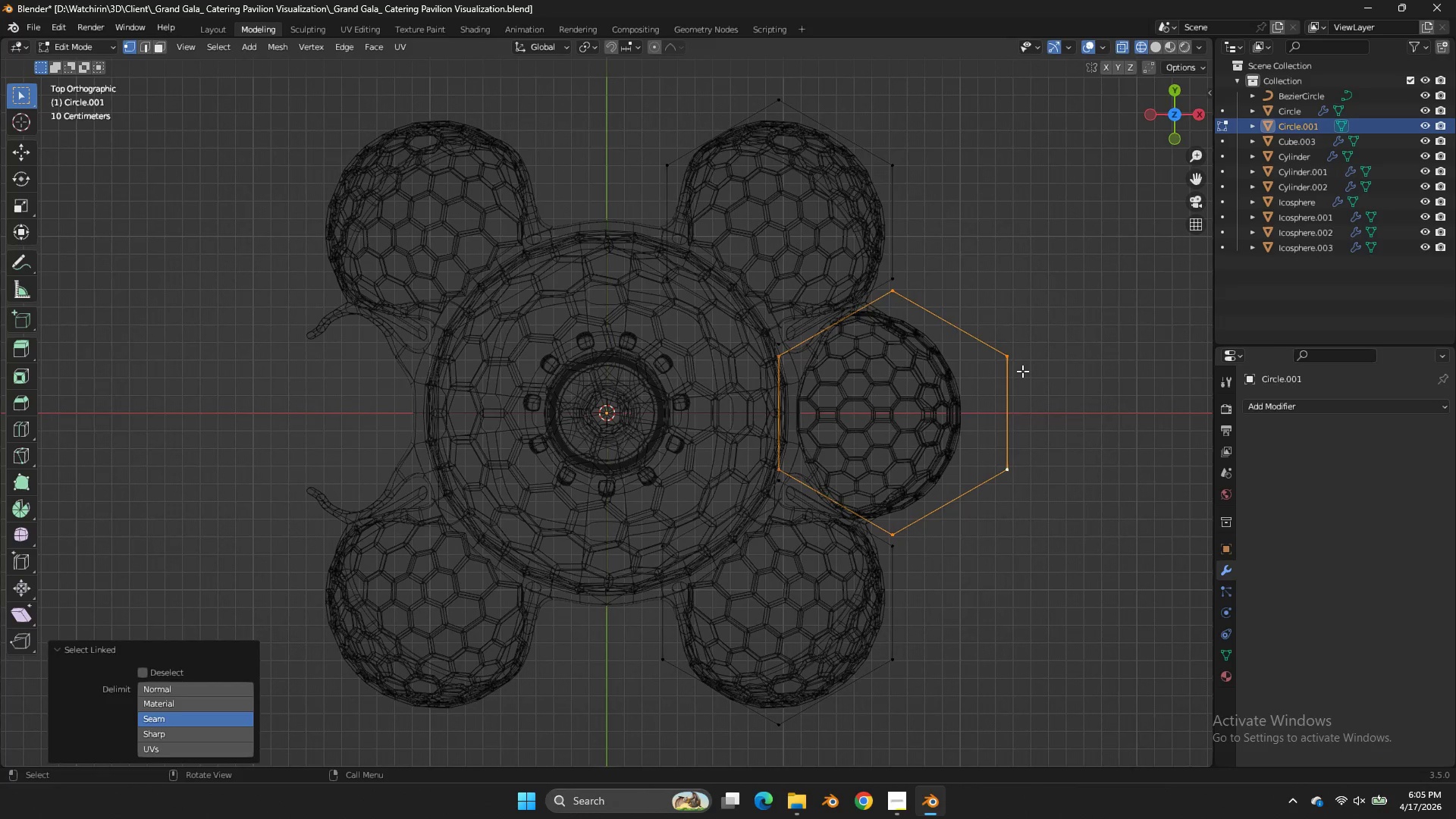 
key(A)
 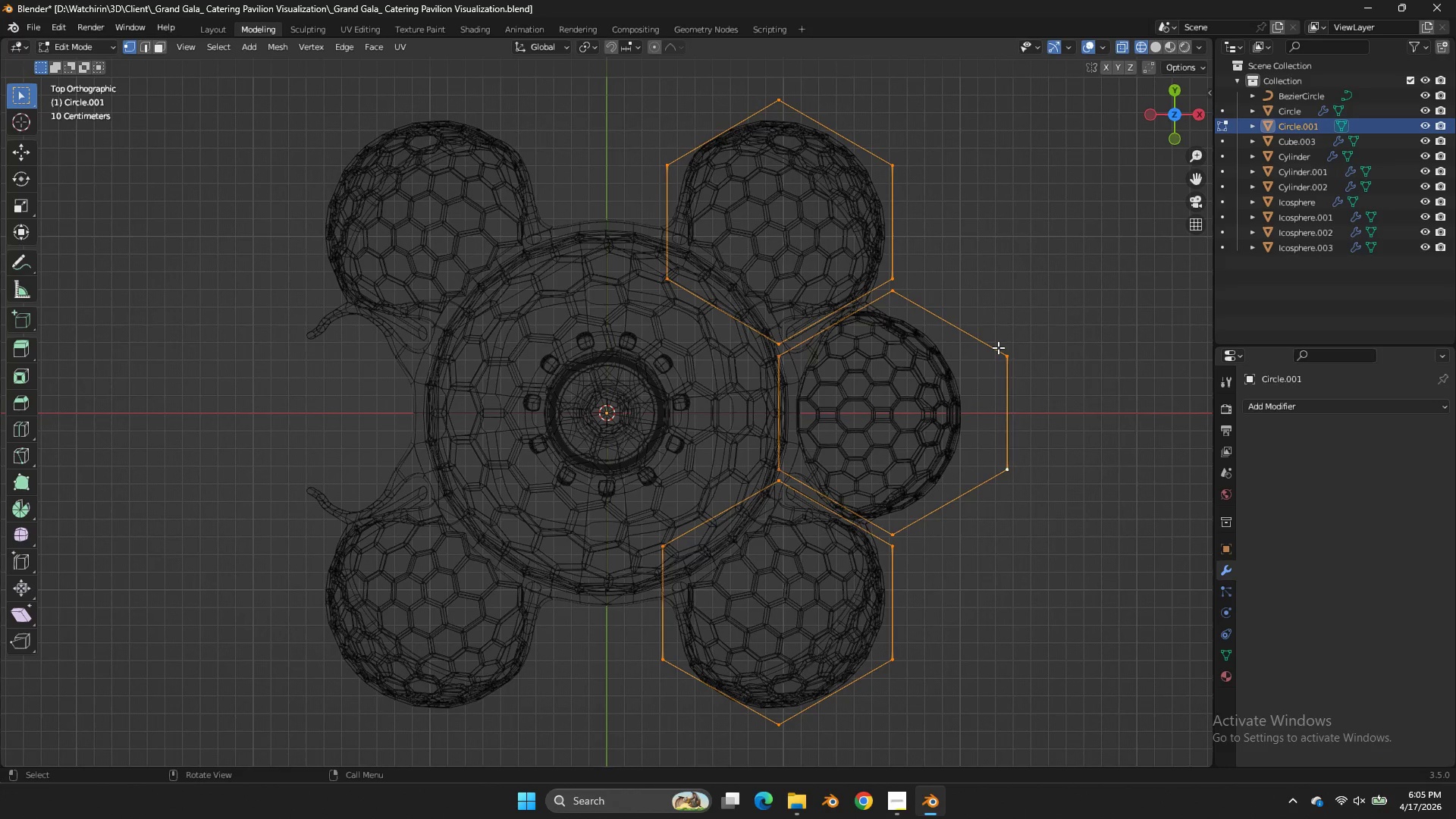 
key(Control+ControlLeft)
 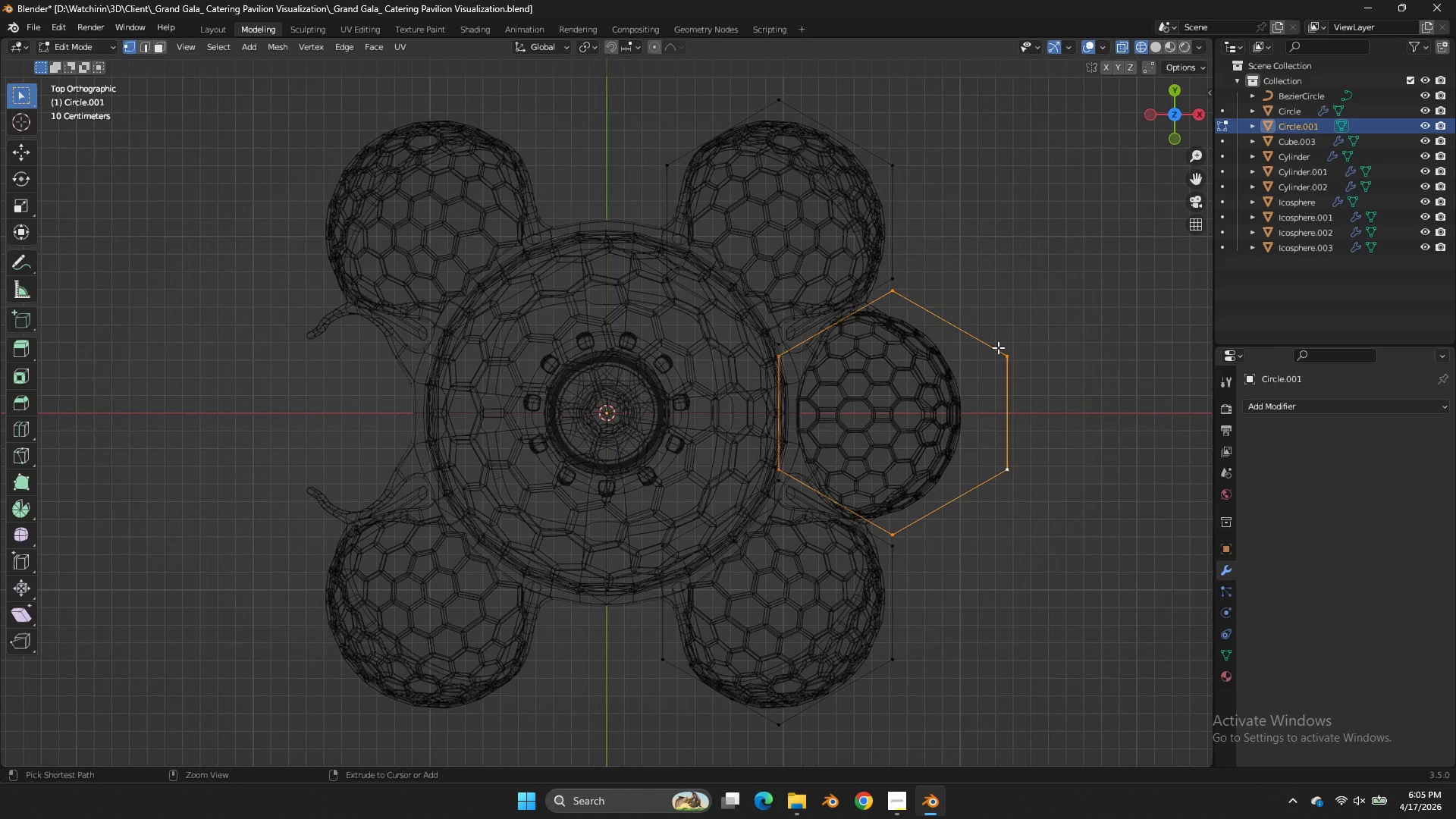 
key(Control+Z)
 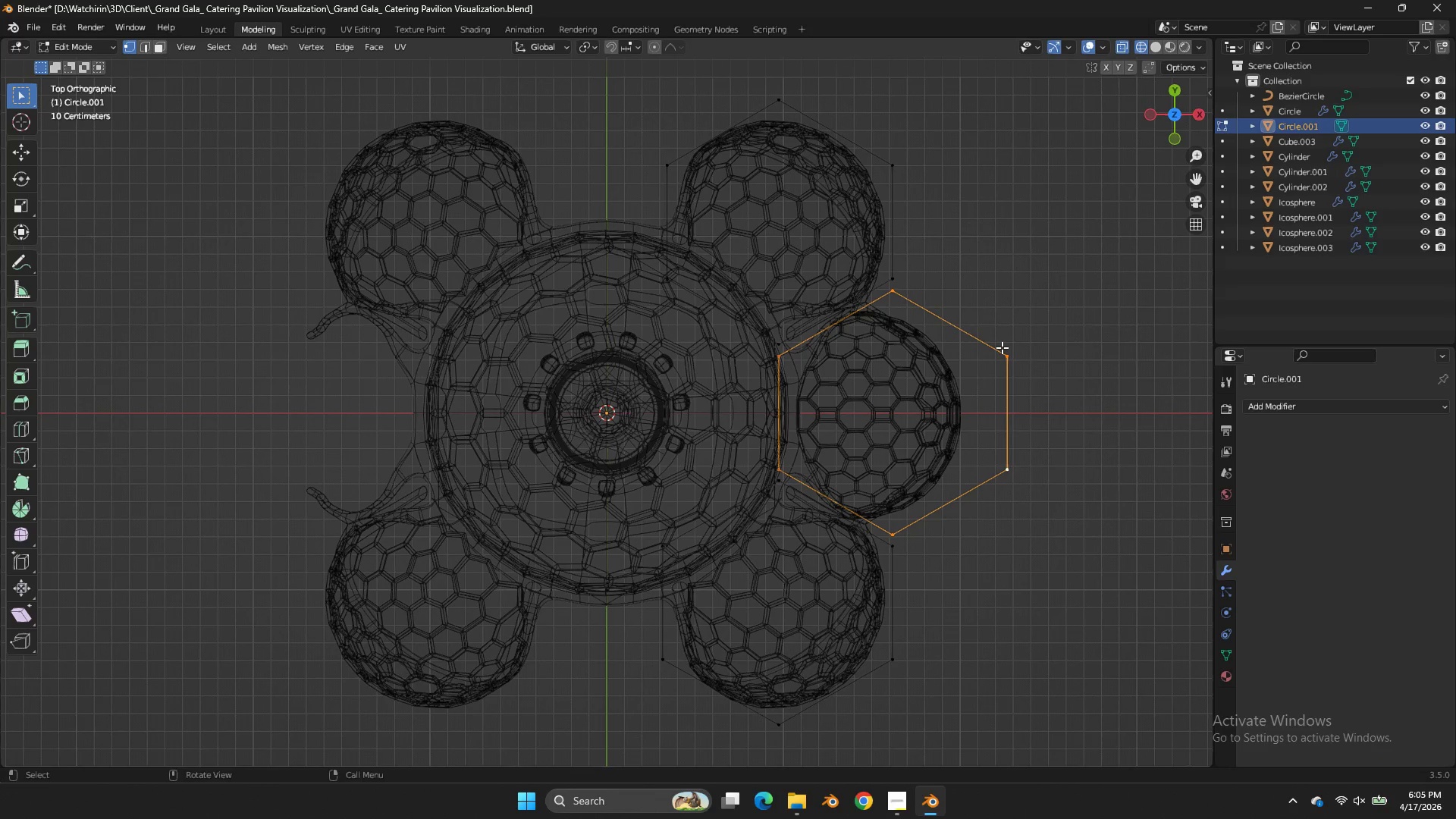 
key(S)
 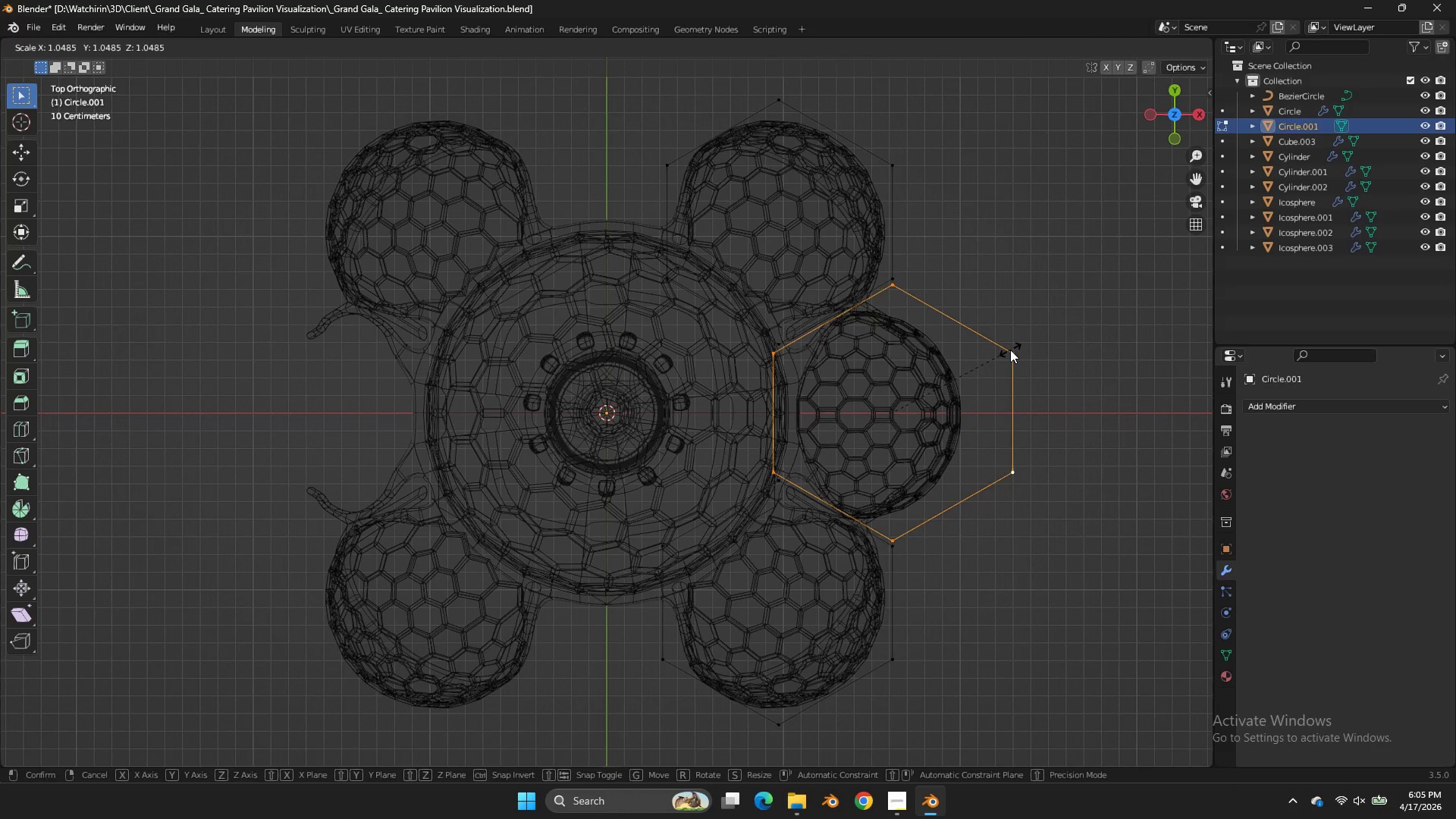 
left_click([1010, 350])
 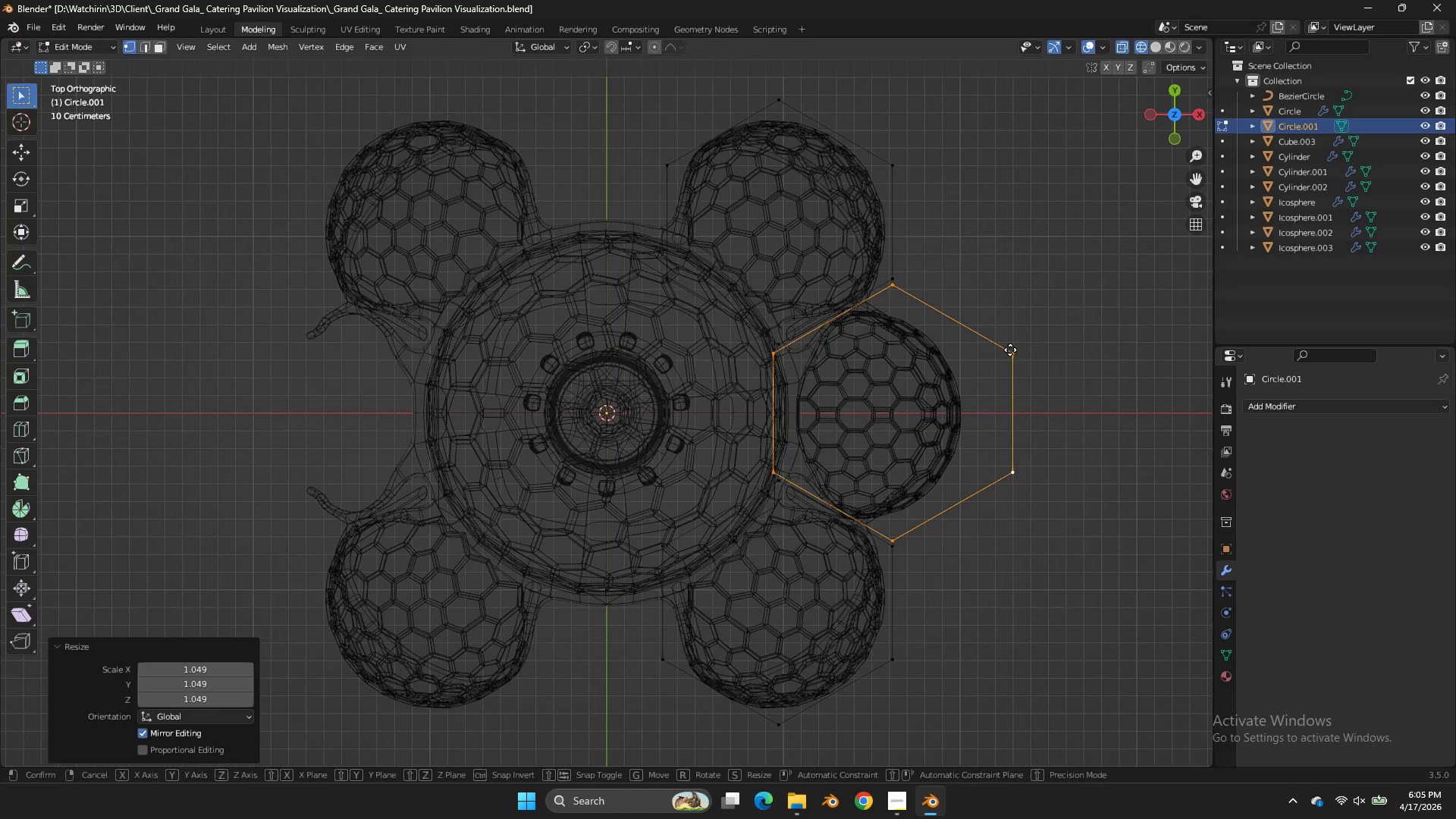 
key(G)
 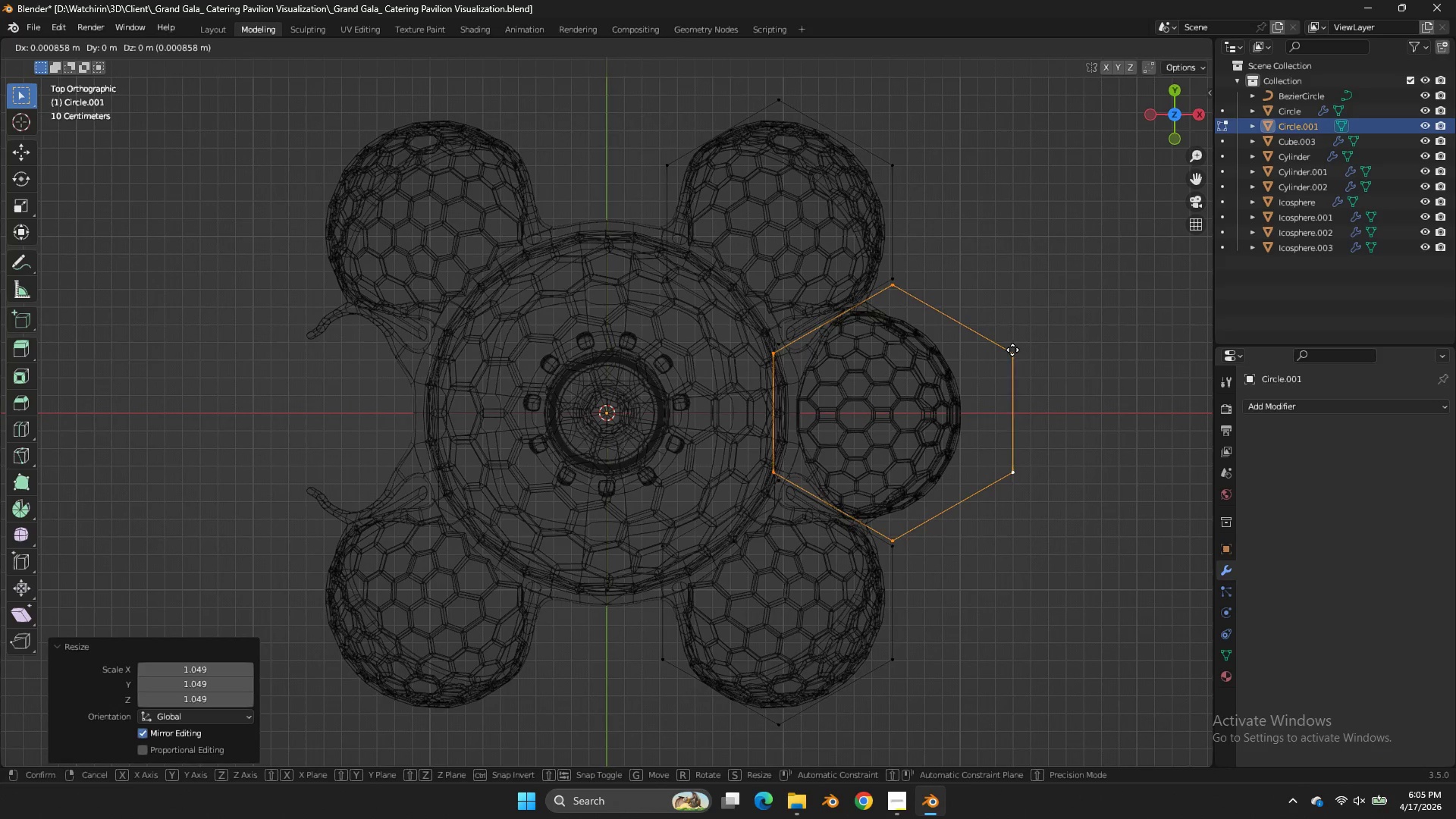 
hold_key(key=ShiftLeft, duration=0.84)
 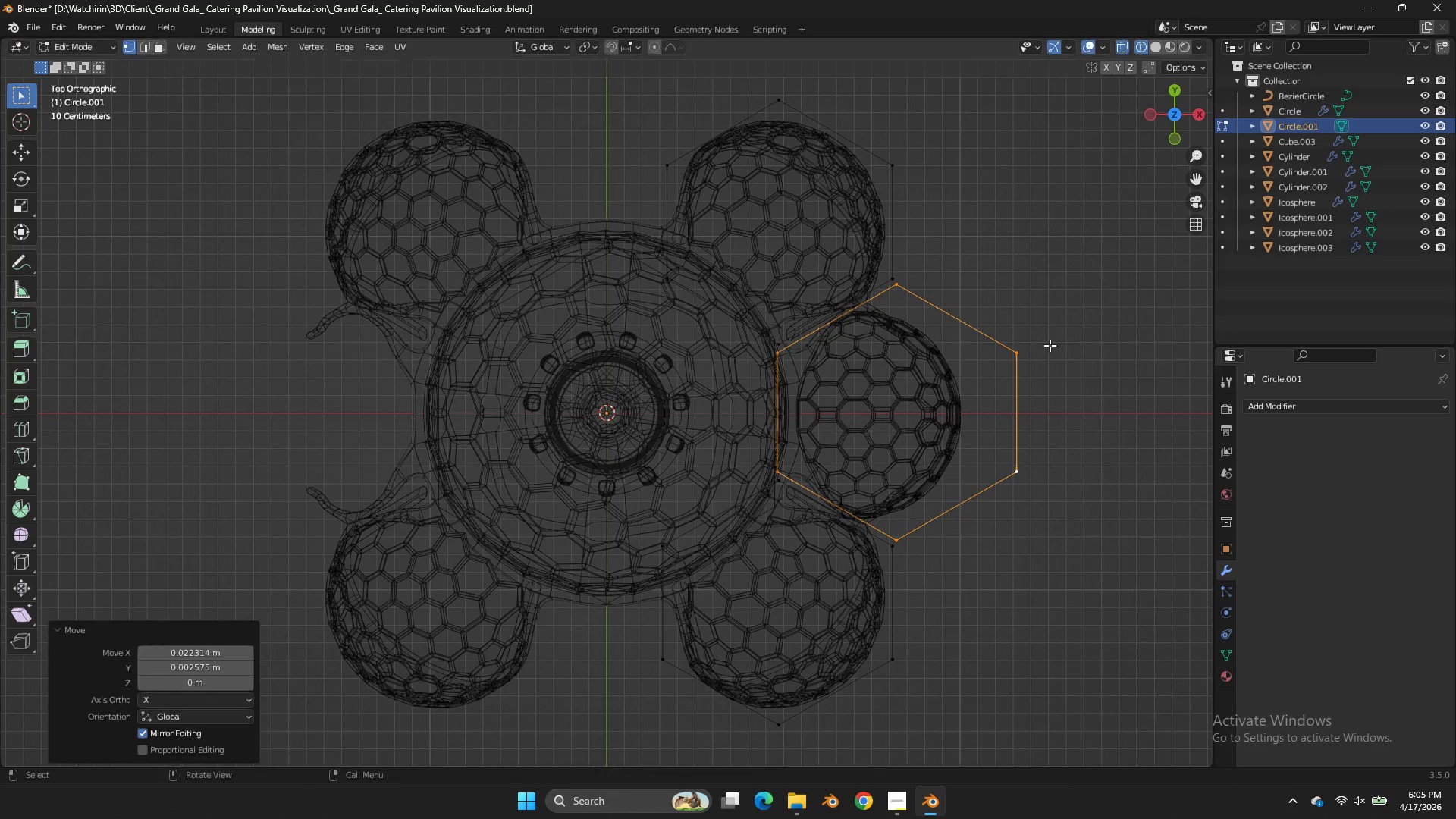 
left_click([1050, 345])
 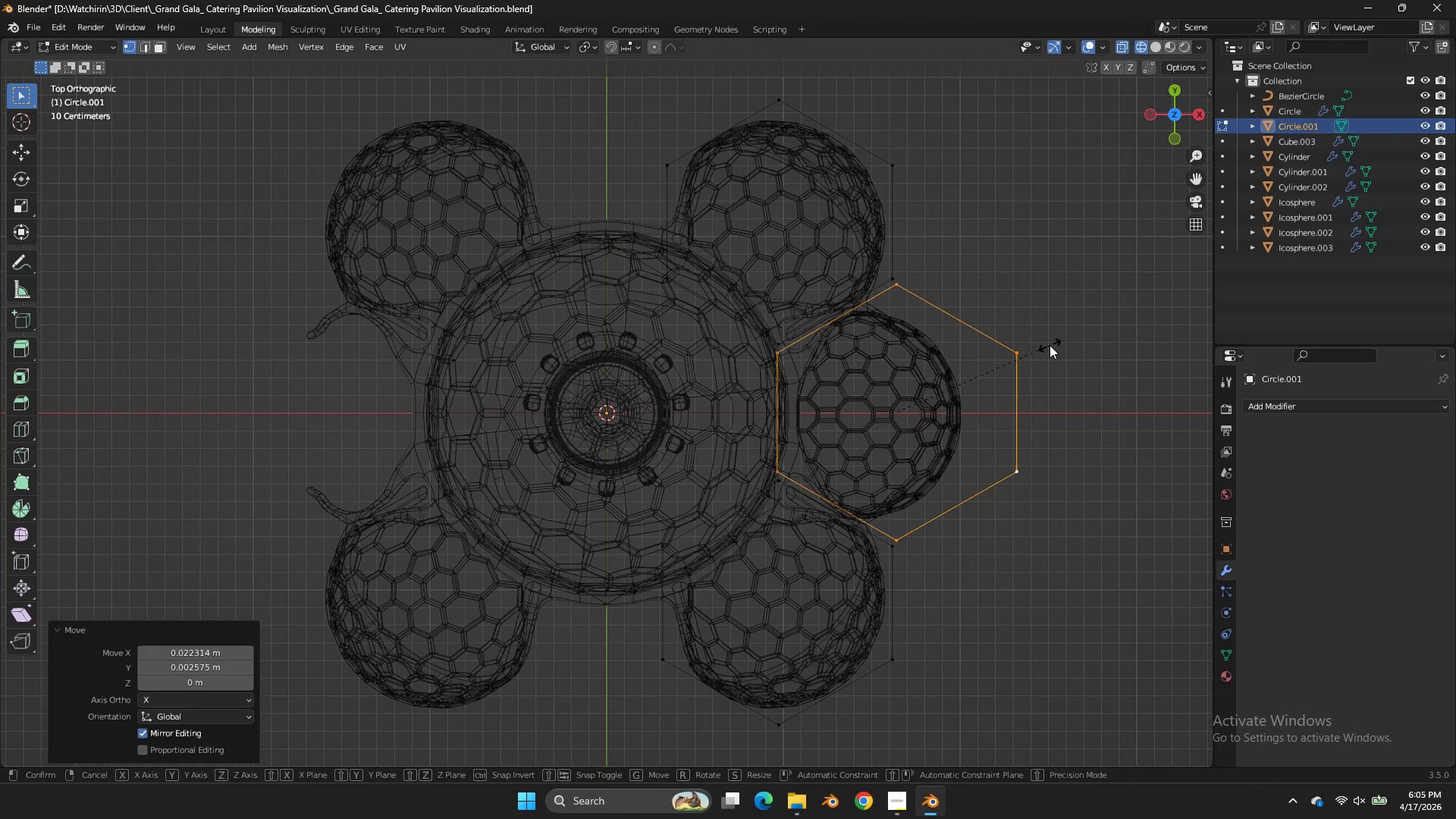 
type(sx)
 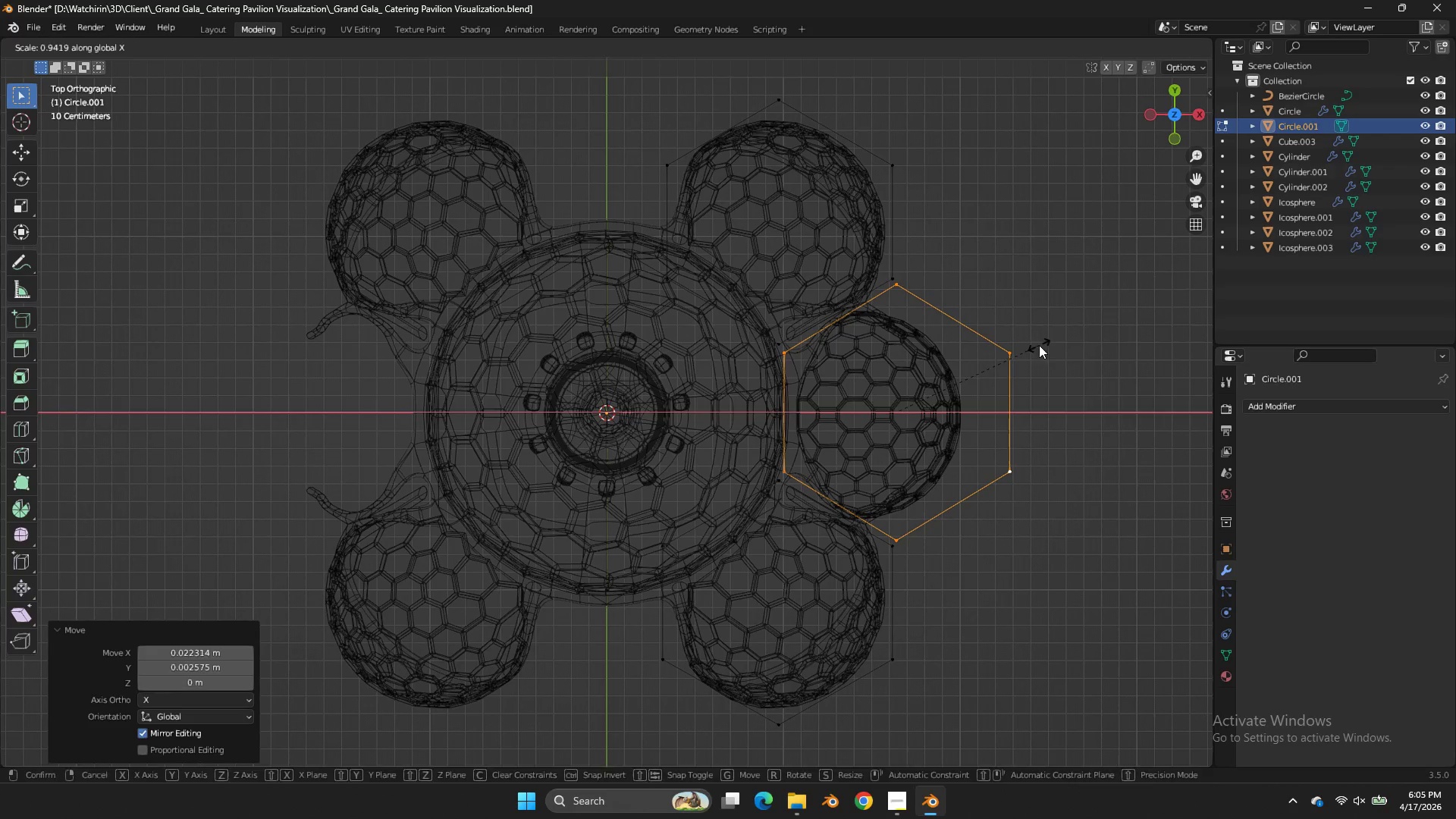 
left_click([1039, 345])
 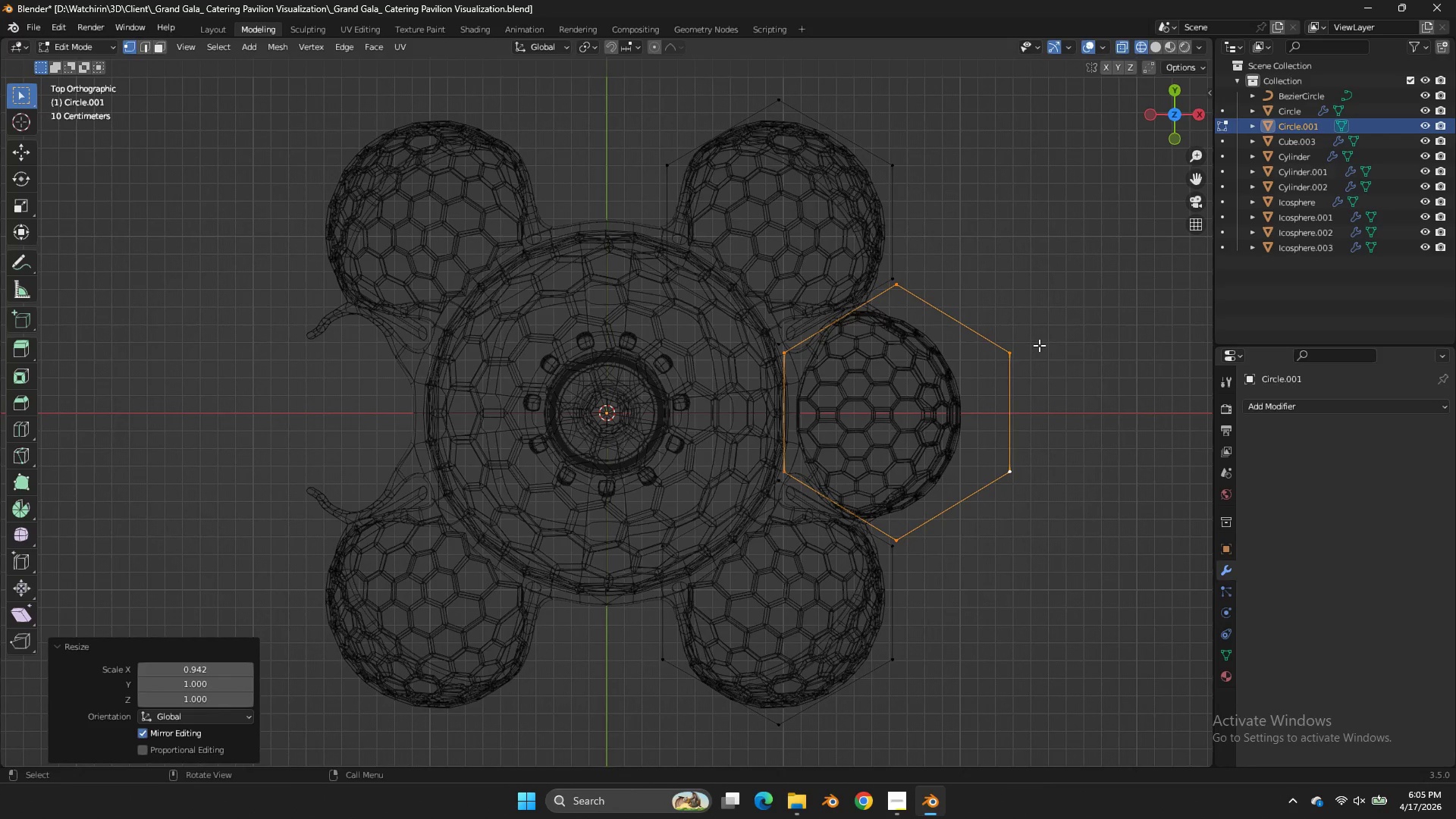 
key(G)
 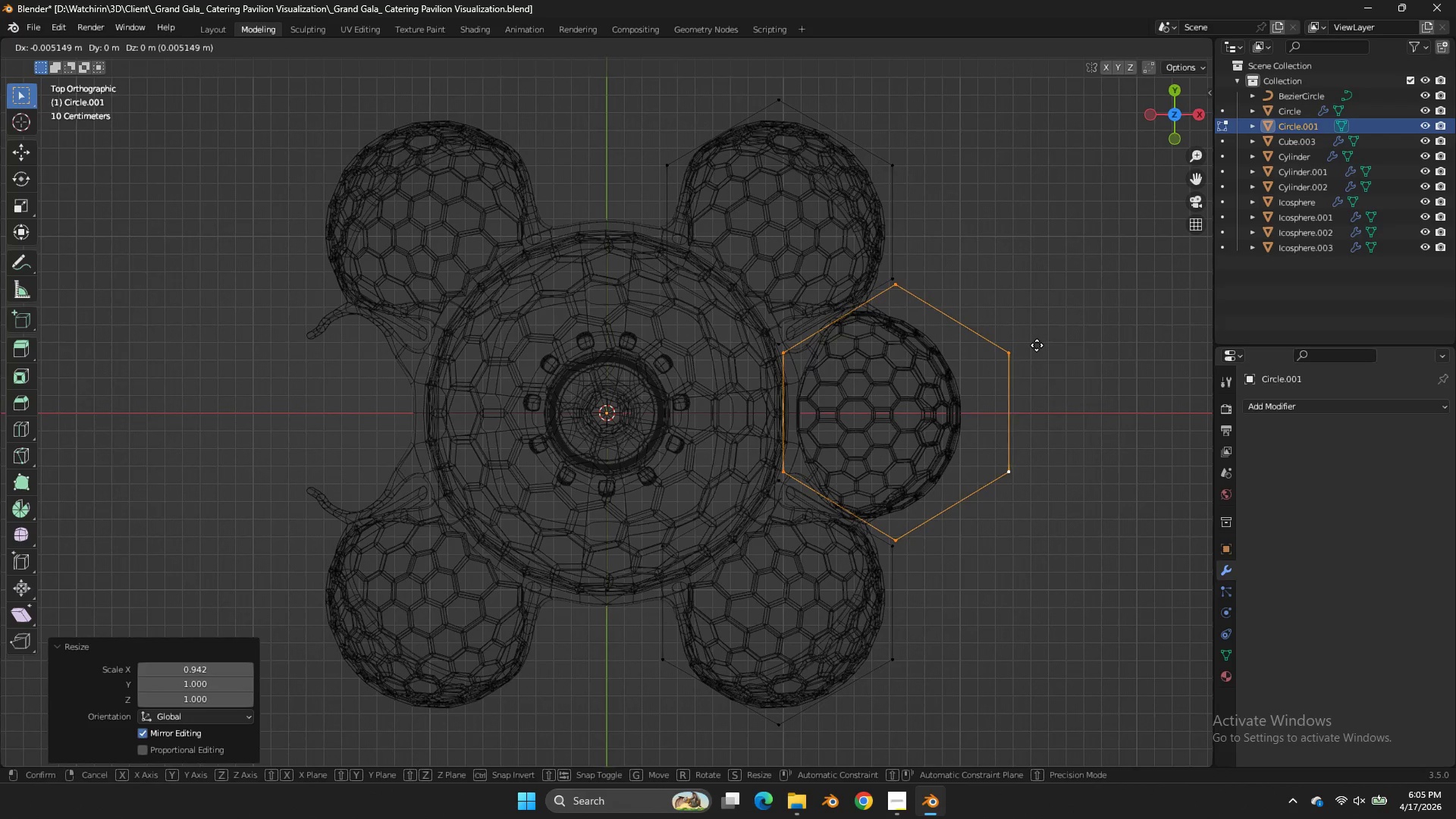 
hold_key(key=ShiftLeft, duration=0.67)
left_click([1007, 346])
 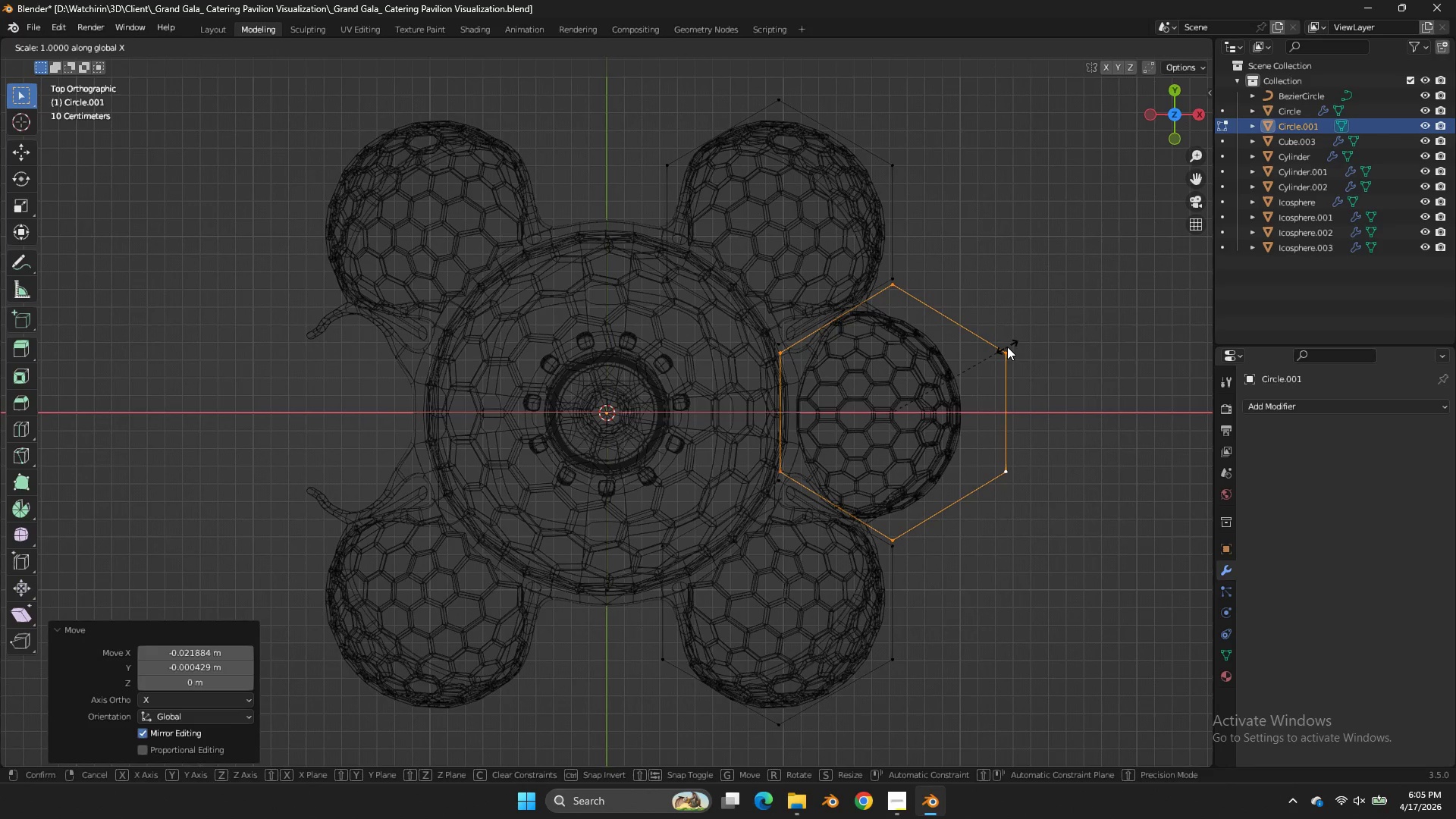 
type(sx)
 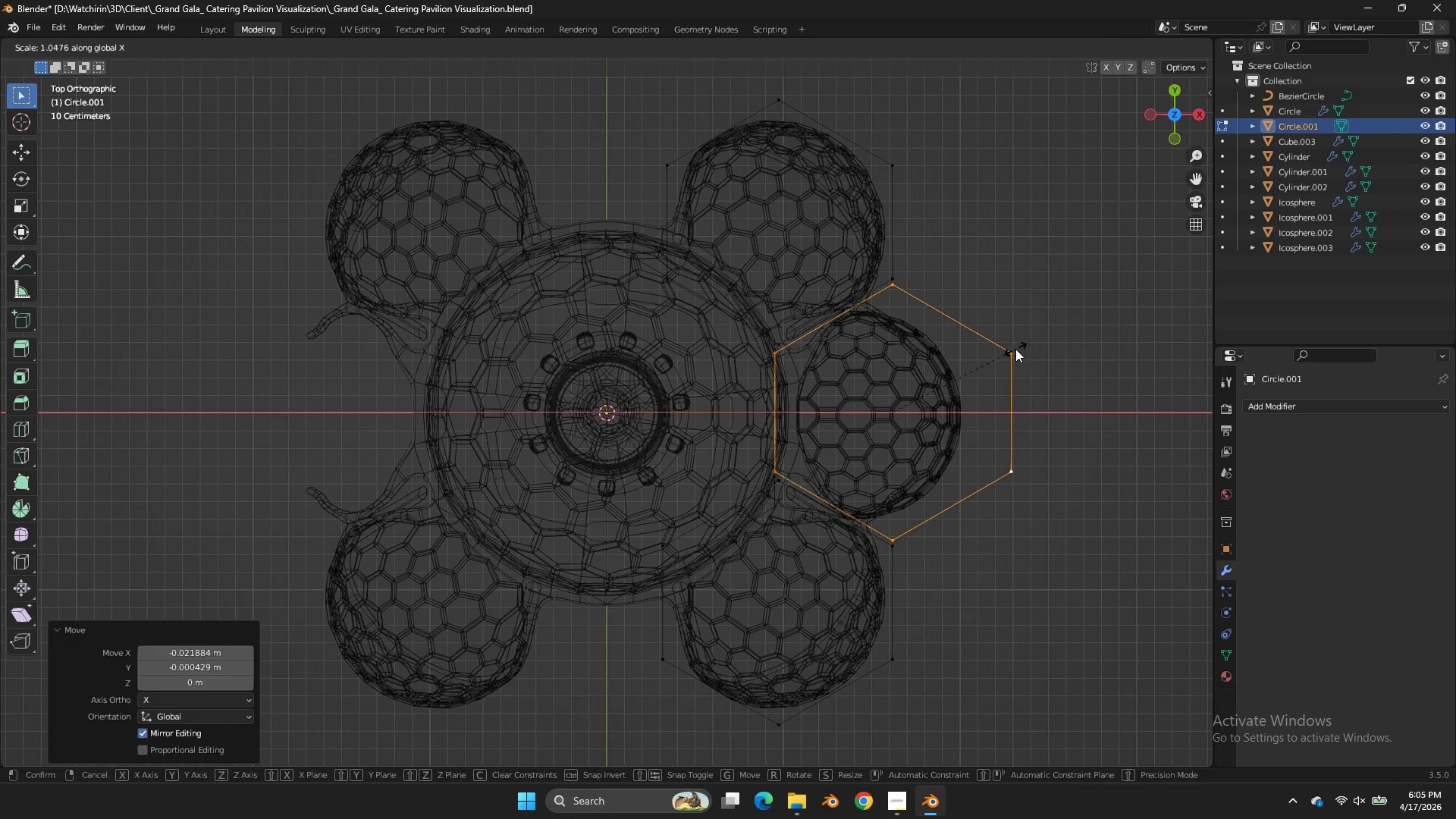 
left_click([1015, 349])
 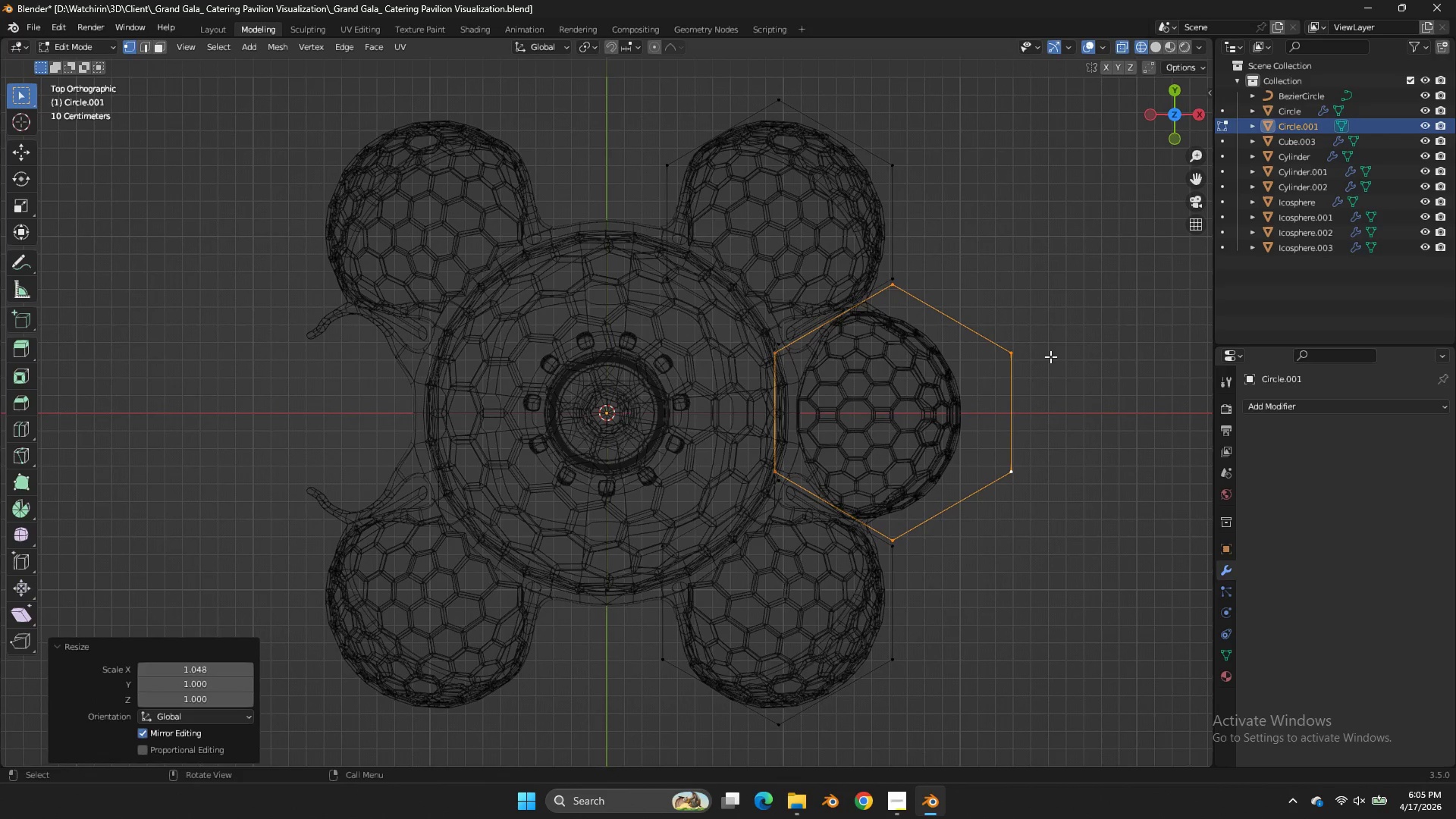 
key(Control+ControlLeft)
 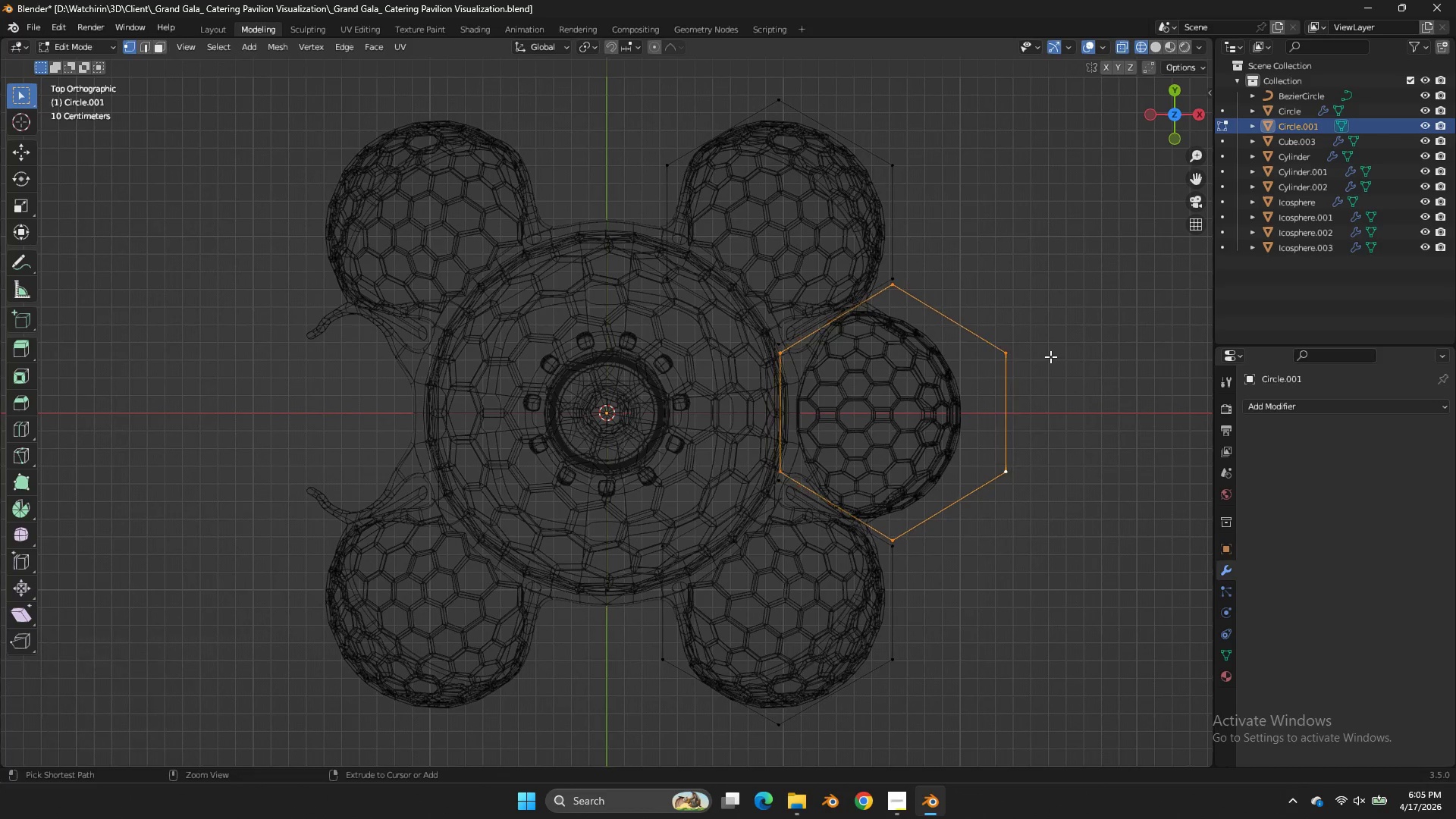 
key(Control+Z)
 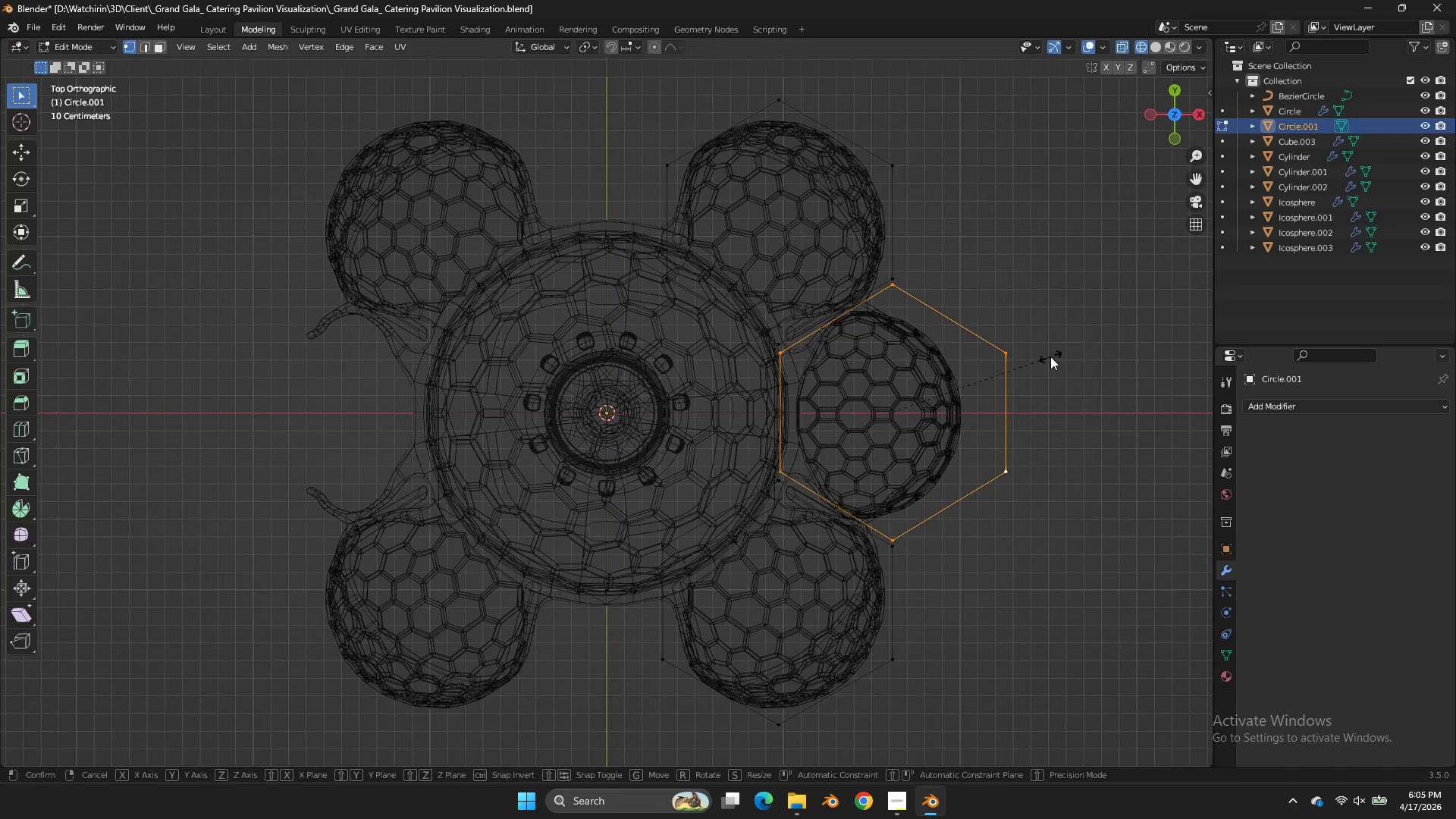 
key(S)
 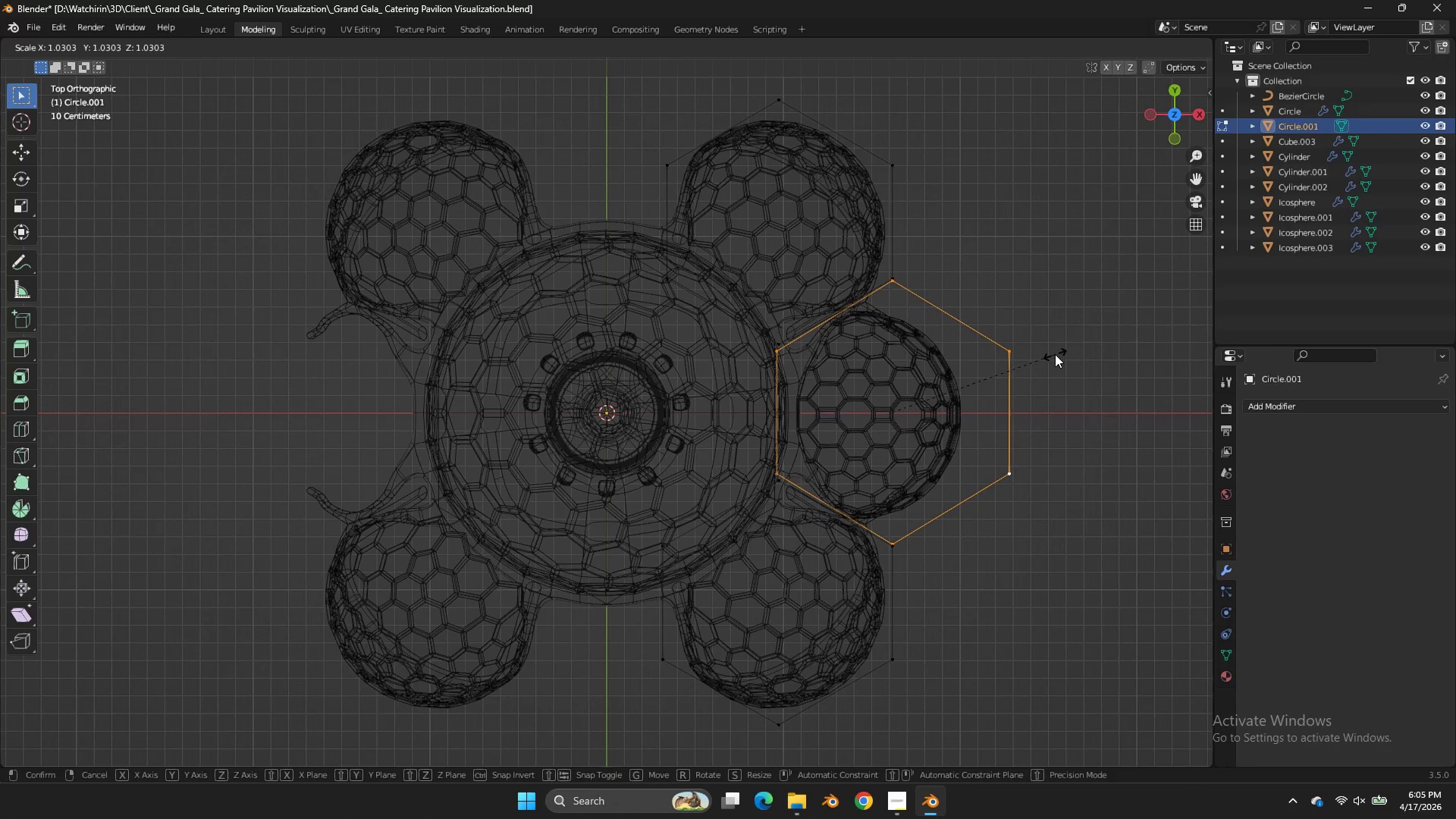 
left_click([1055, 354])
 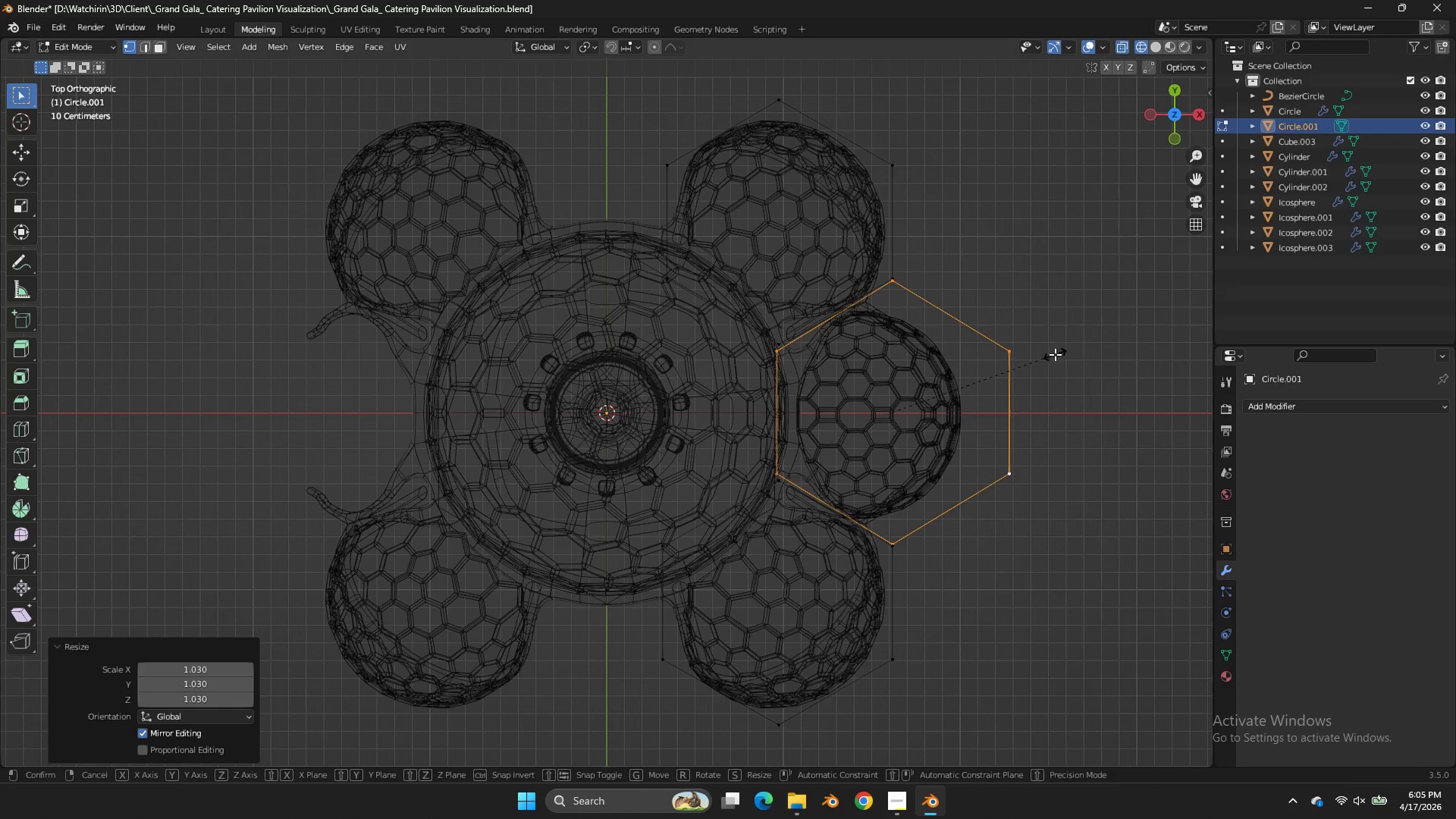 
type(sx)
 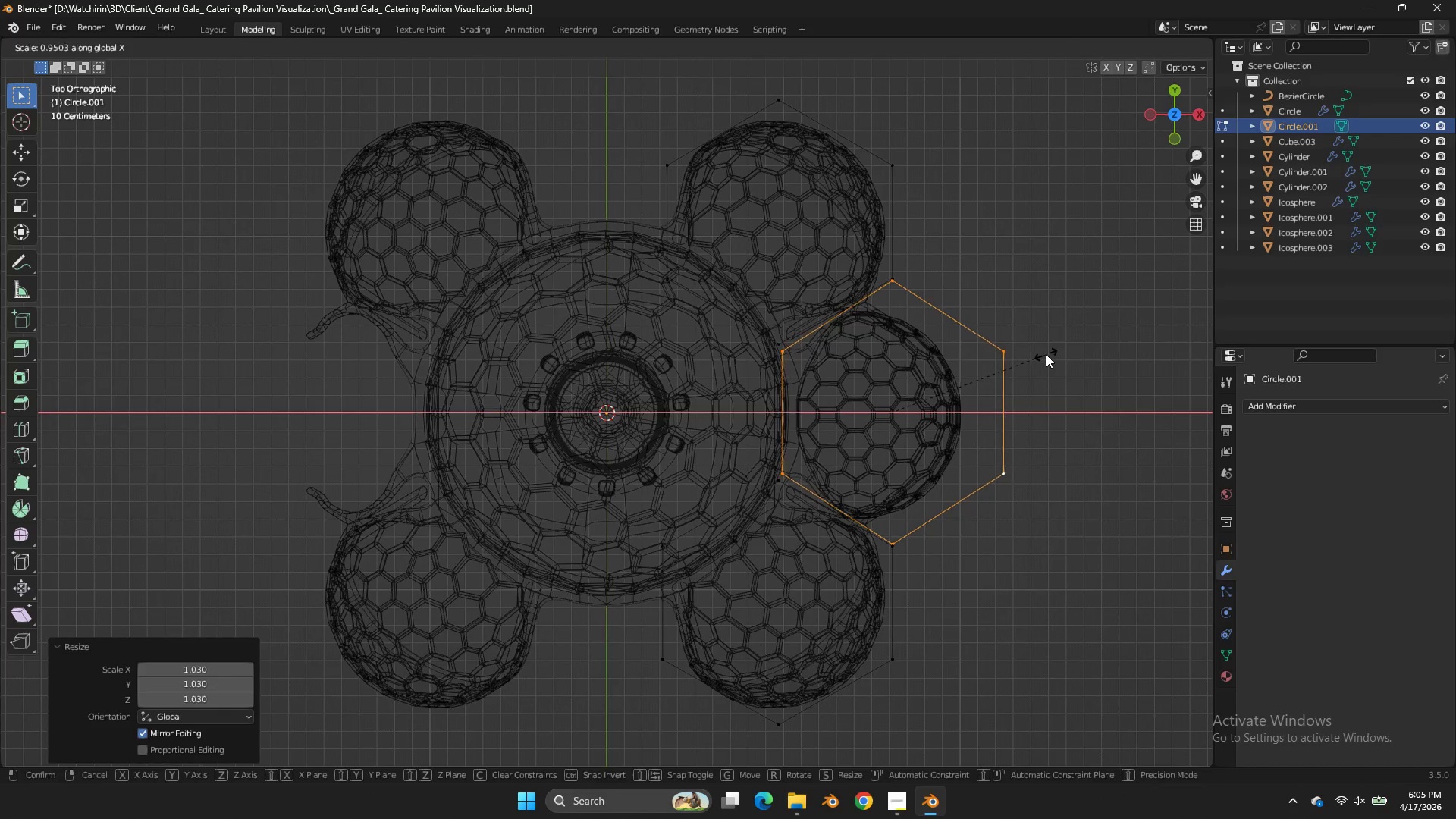 
left_click([1046, 354])
 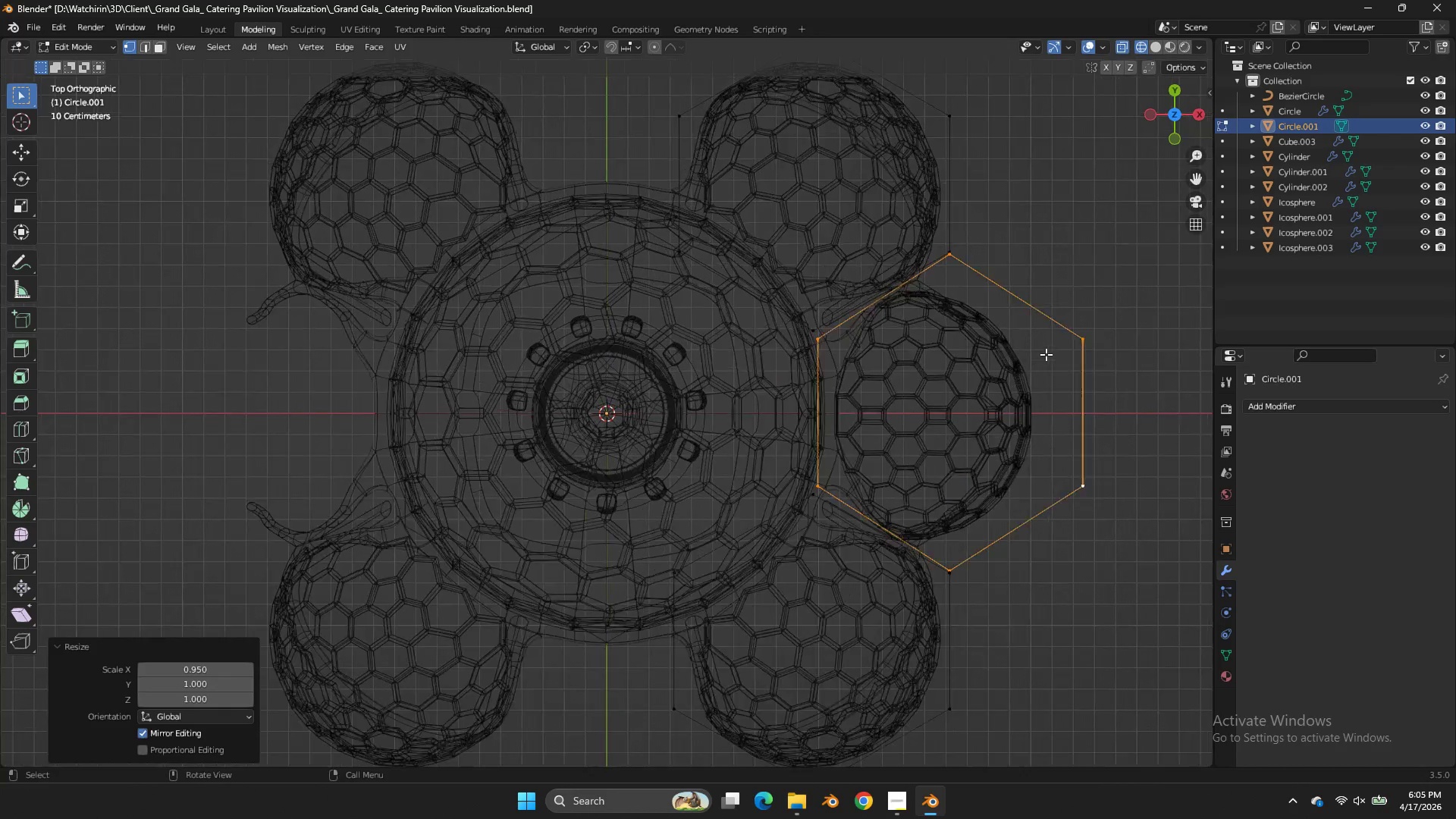 
scroll: coordinate [1046, 354], scroll_direction: up, amount: 2.0
 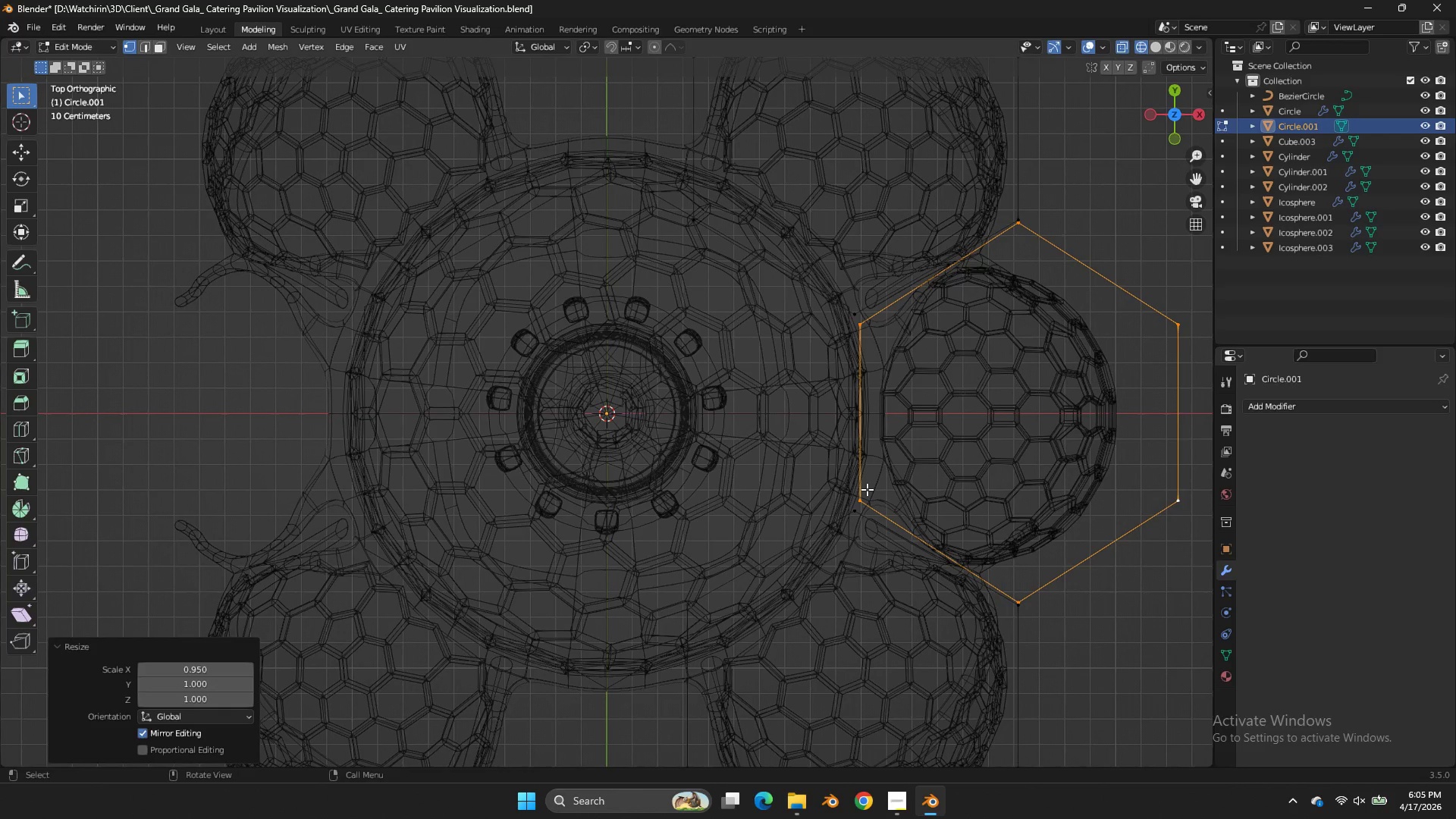 
left_click([867, 489])
 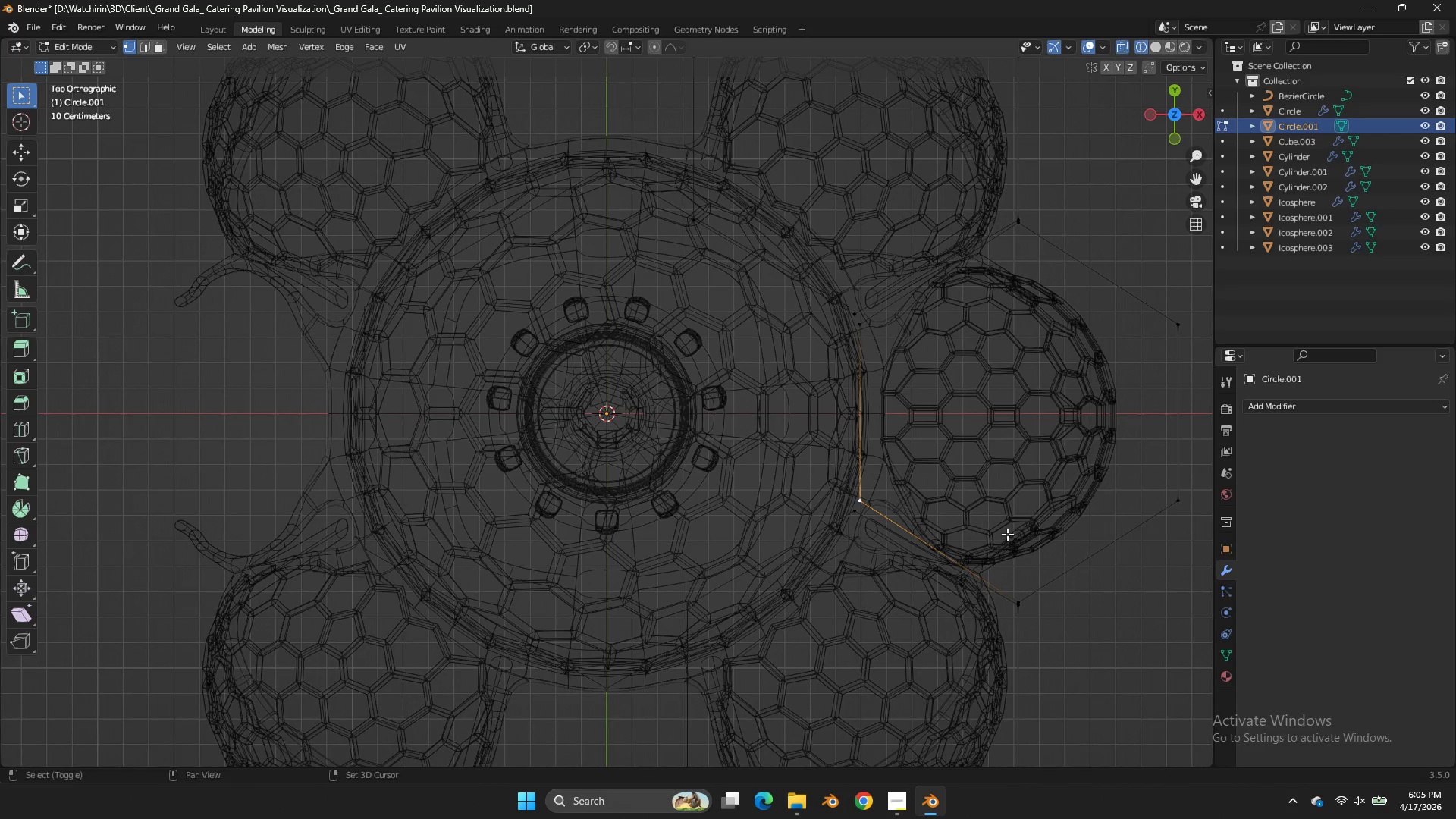 
hold_key(key=ShiftLeft, duration=0.75)
left_click([1036, 585])
 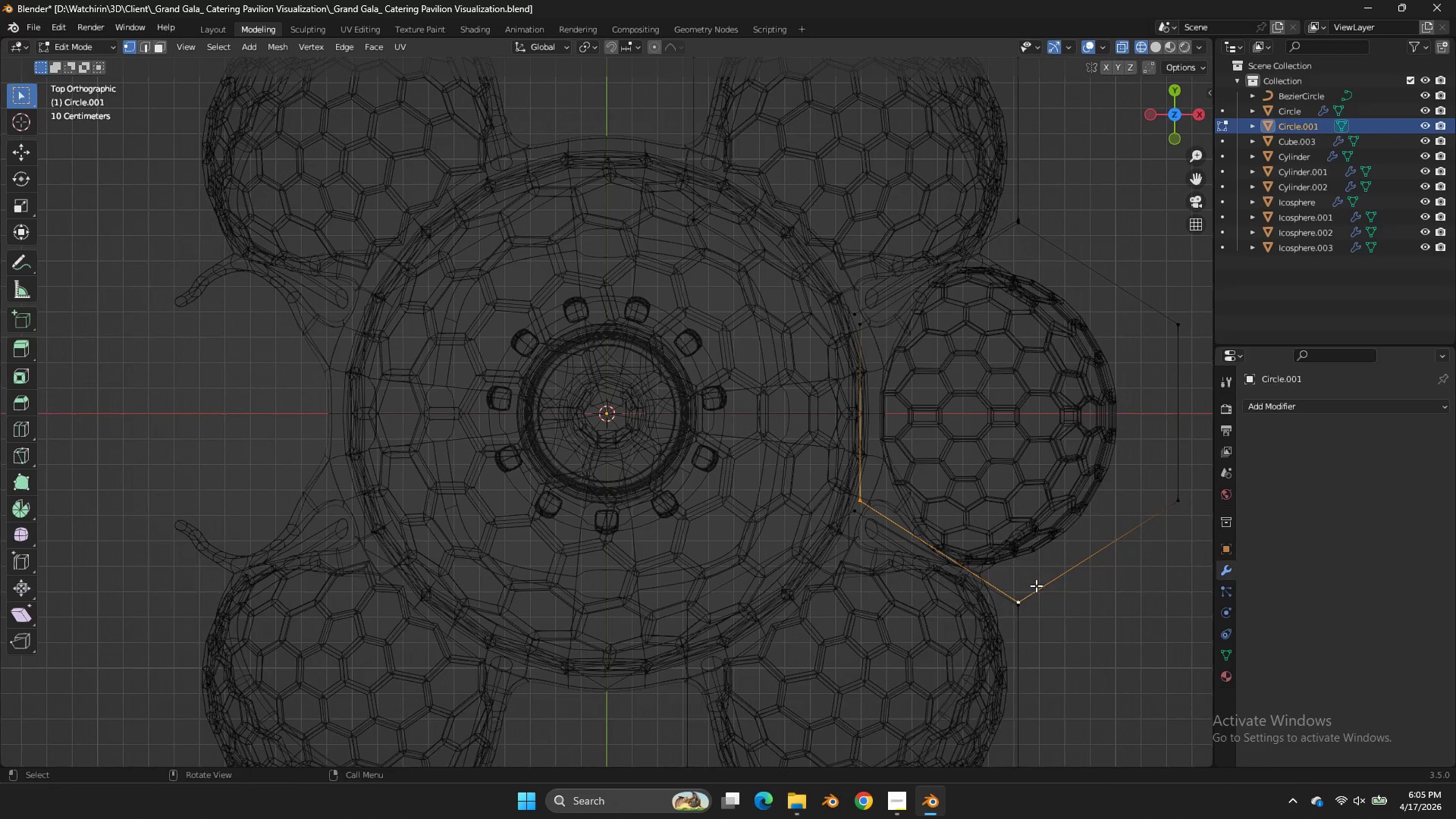 
key(X)
 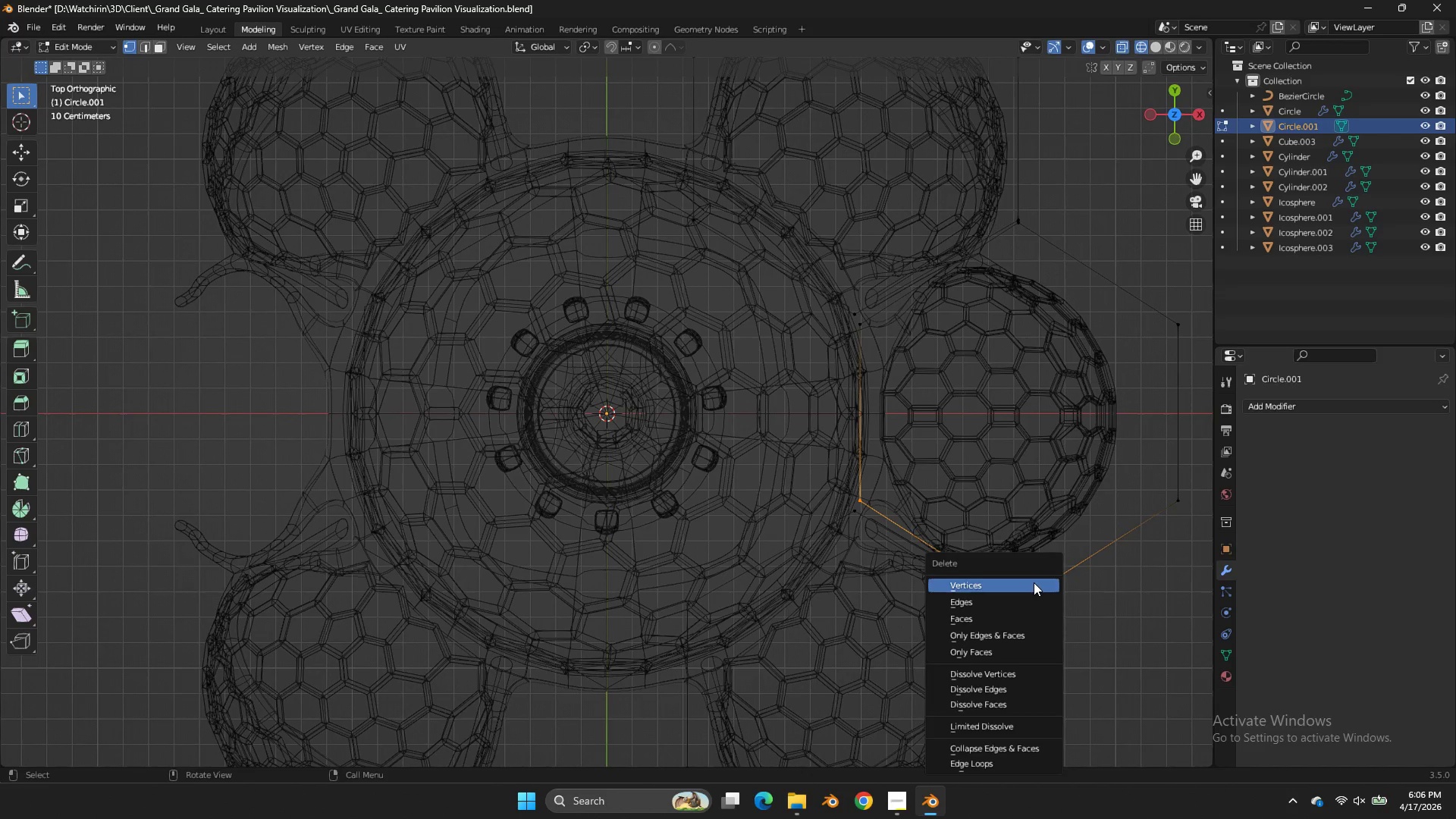 
left_click([1034, 582])
 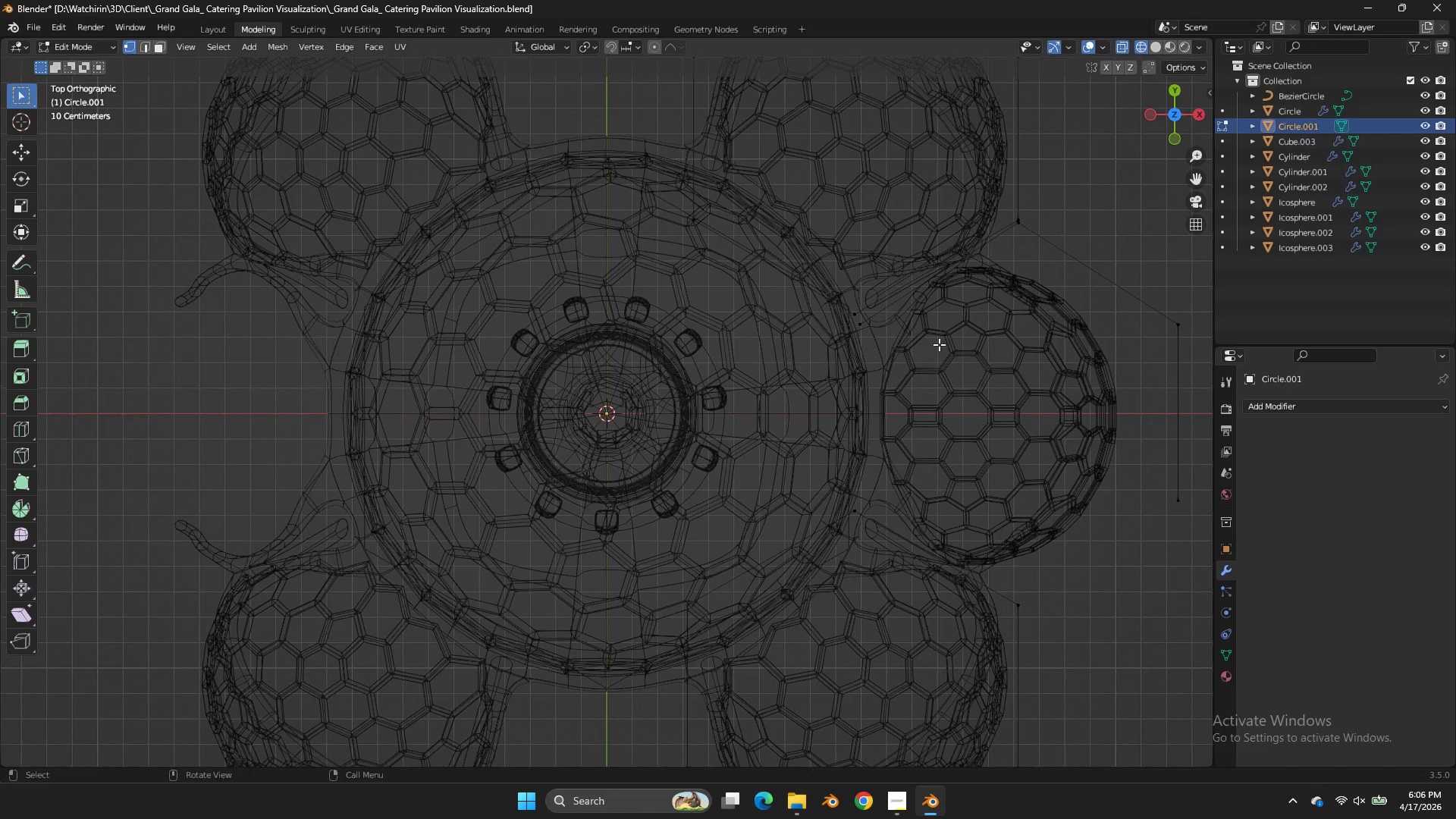 
left_click([887, 334])
 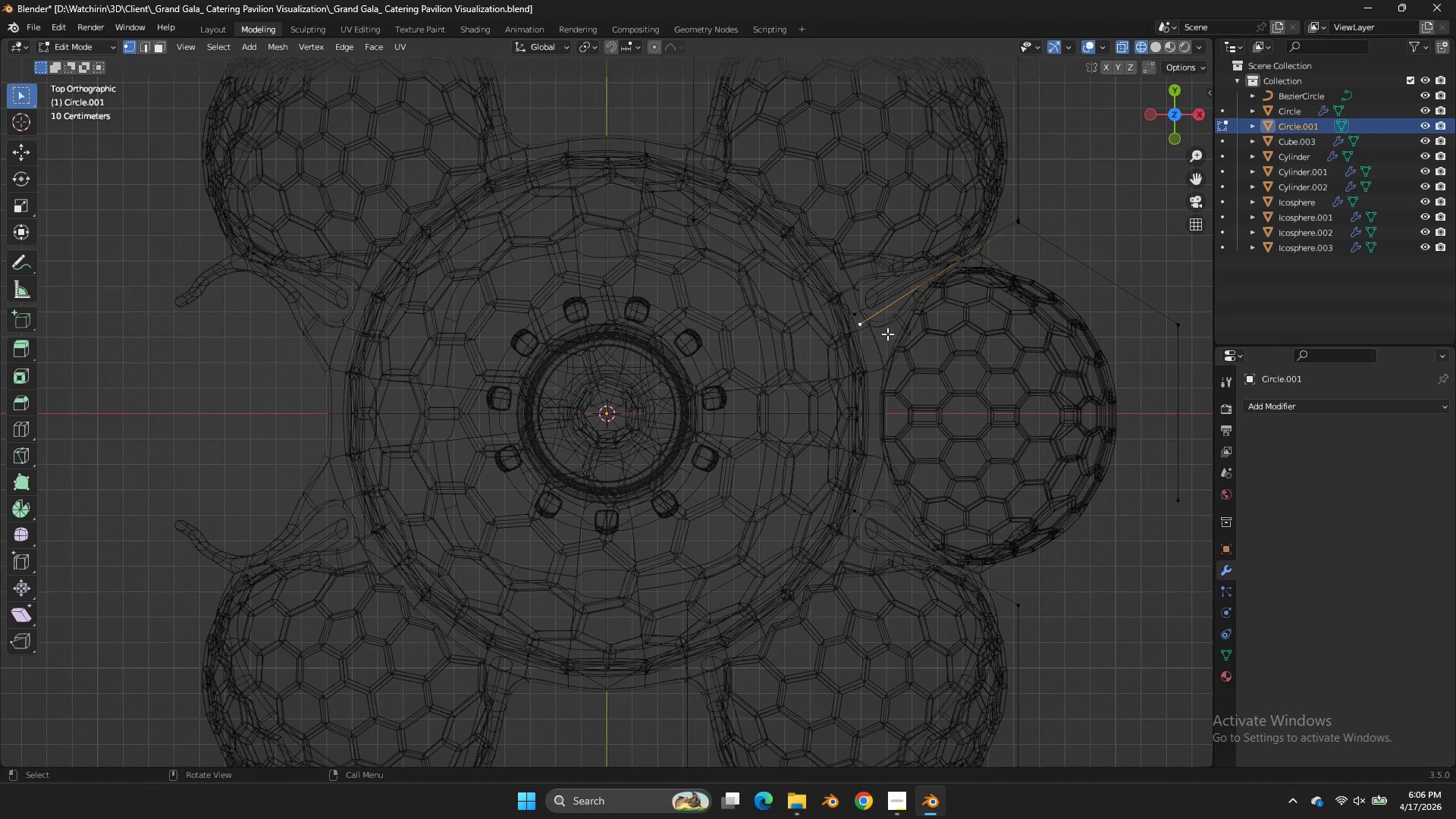 
key(X)
 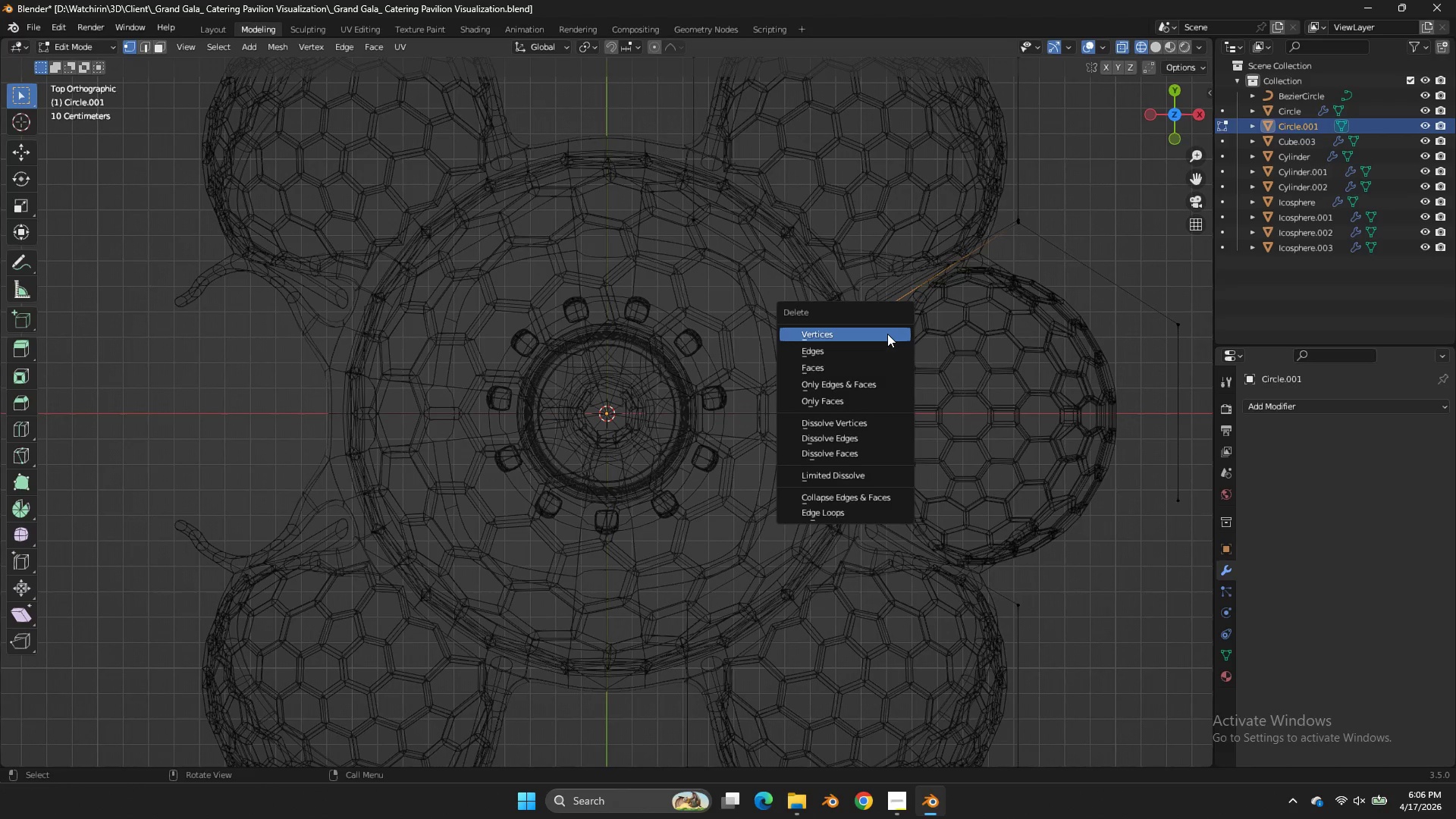 
left_click([887, 334])
 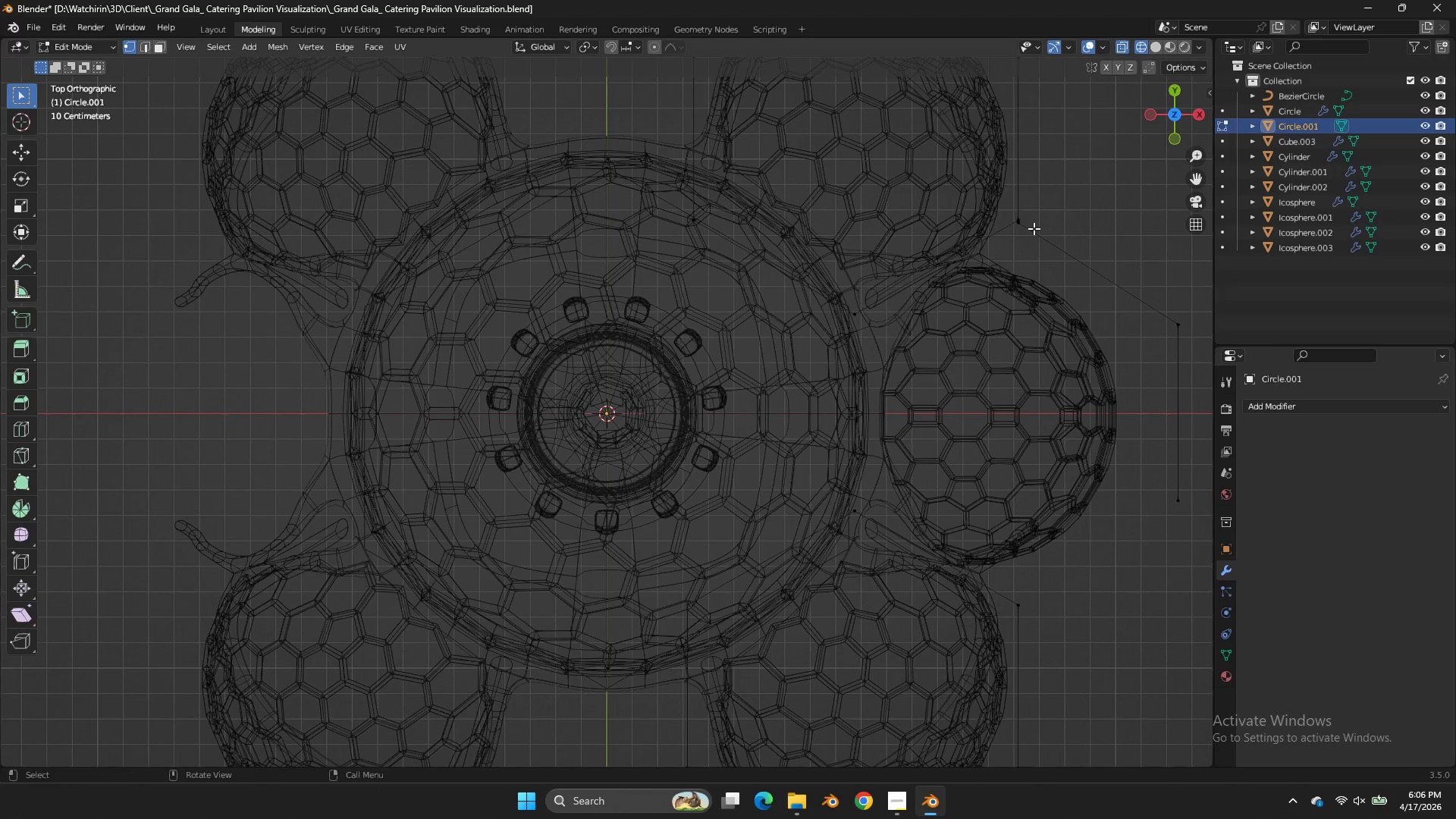 
left_click([1034, 228])
 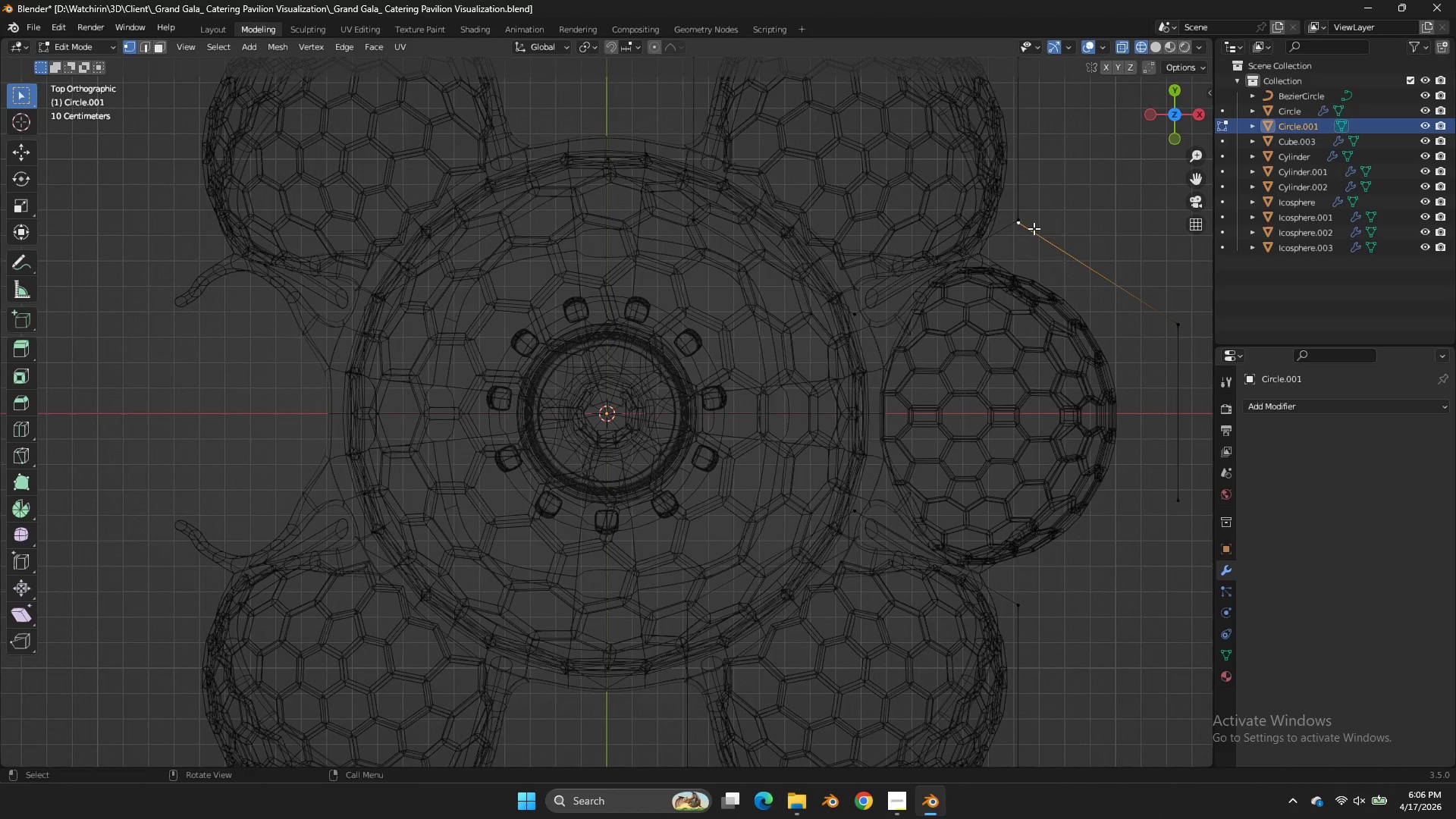 
key(X)
 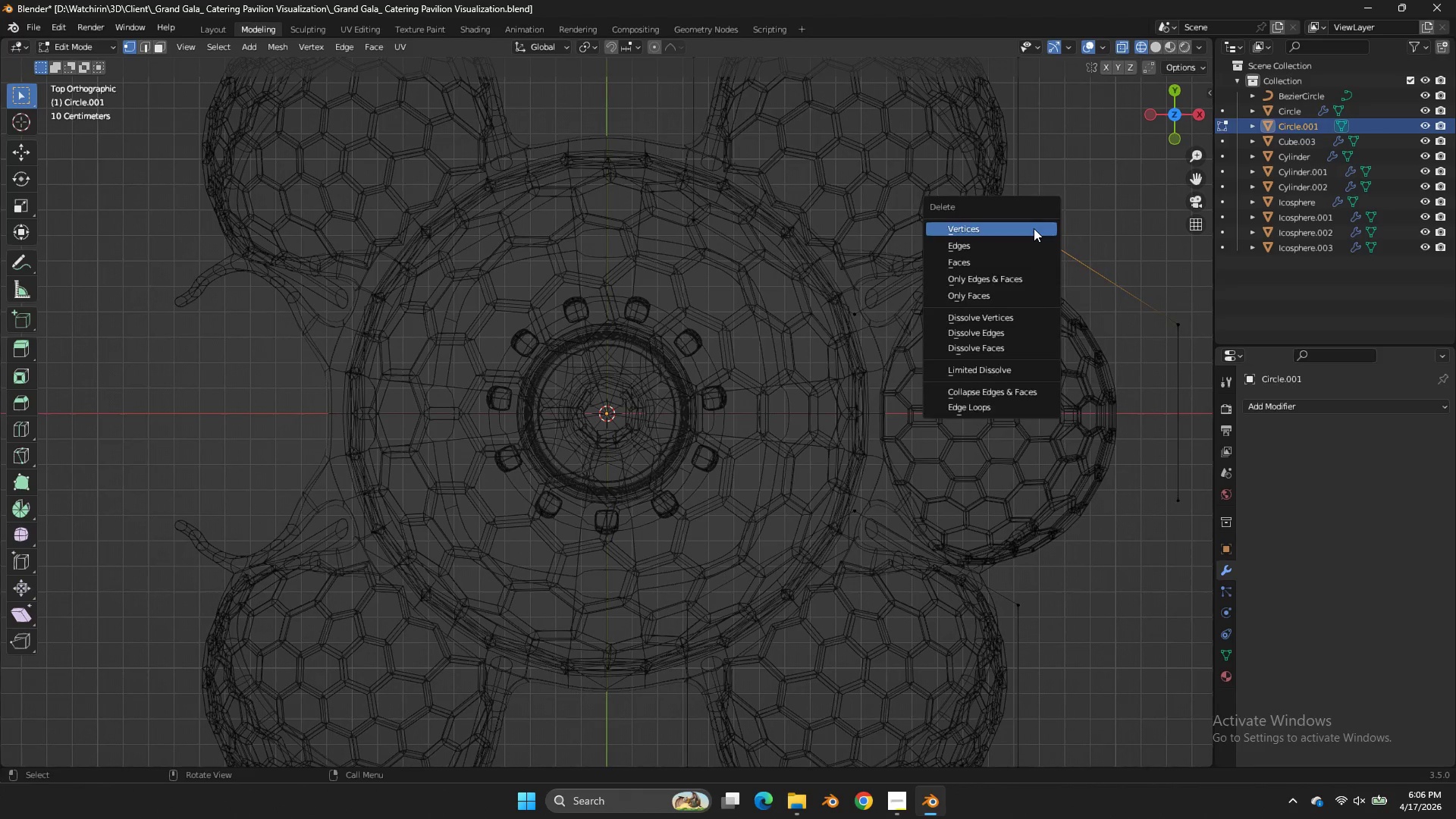 
double_click([1034, 228])
 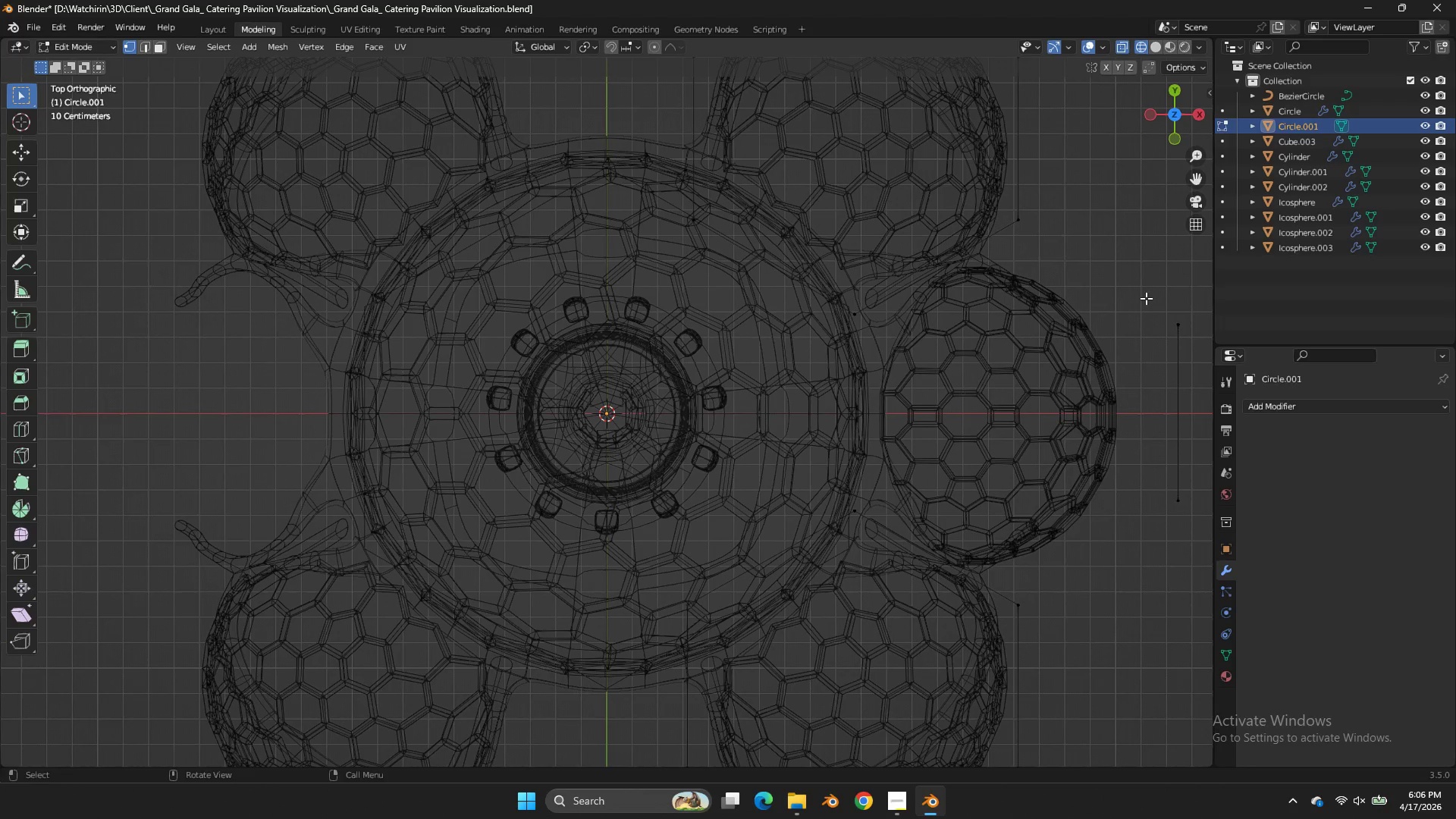 
left_click([1150, 303])
 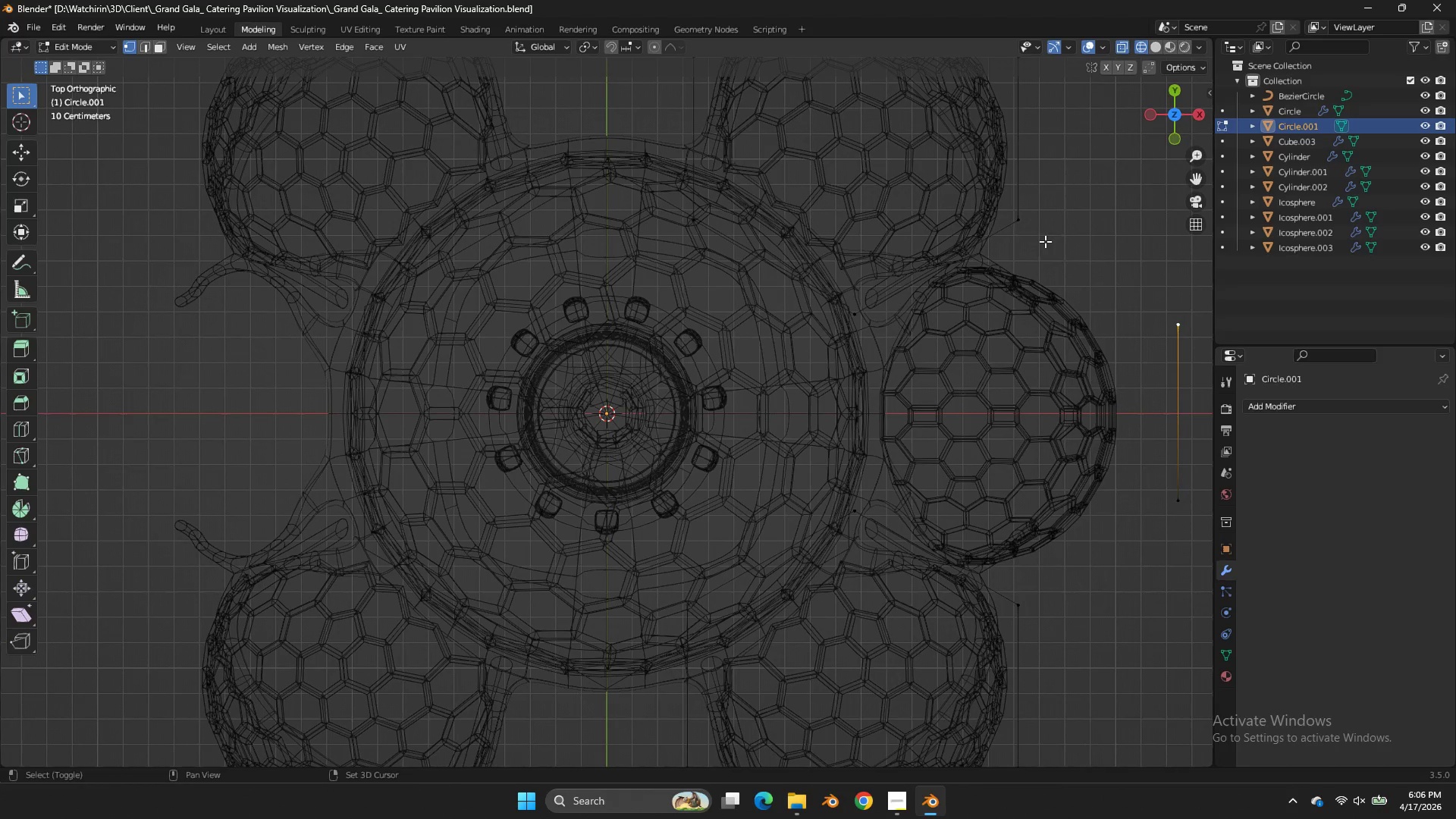 
hold_key(key=ShiftLeft, duration=0.34)
double_click([1023, 220])
 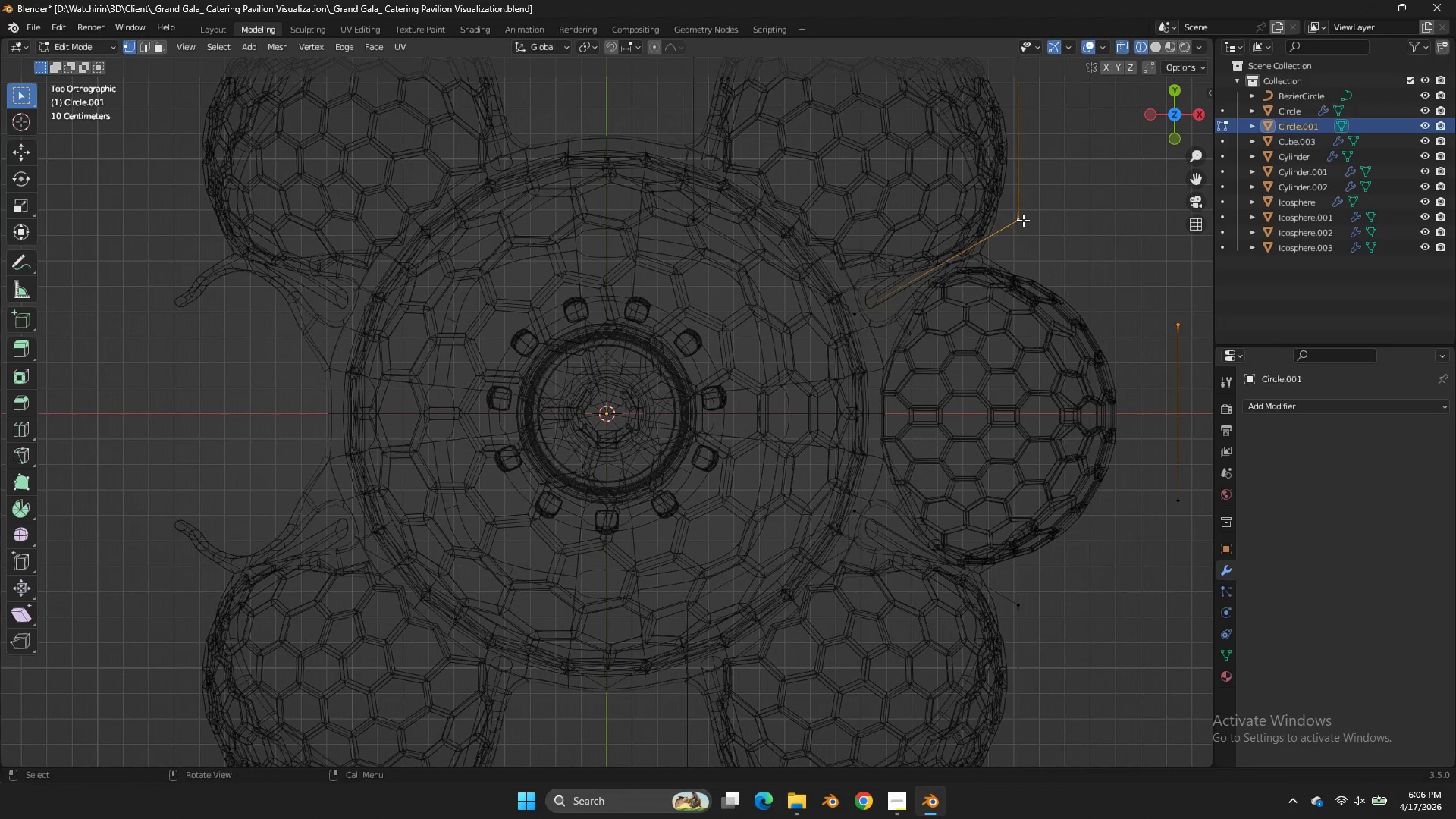 
key(F)
 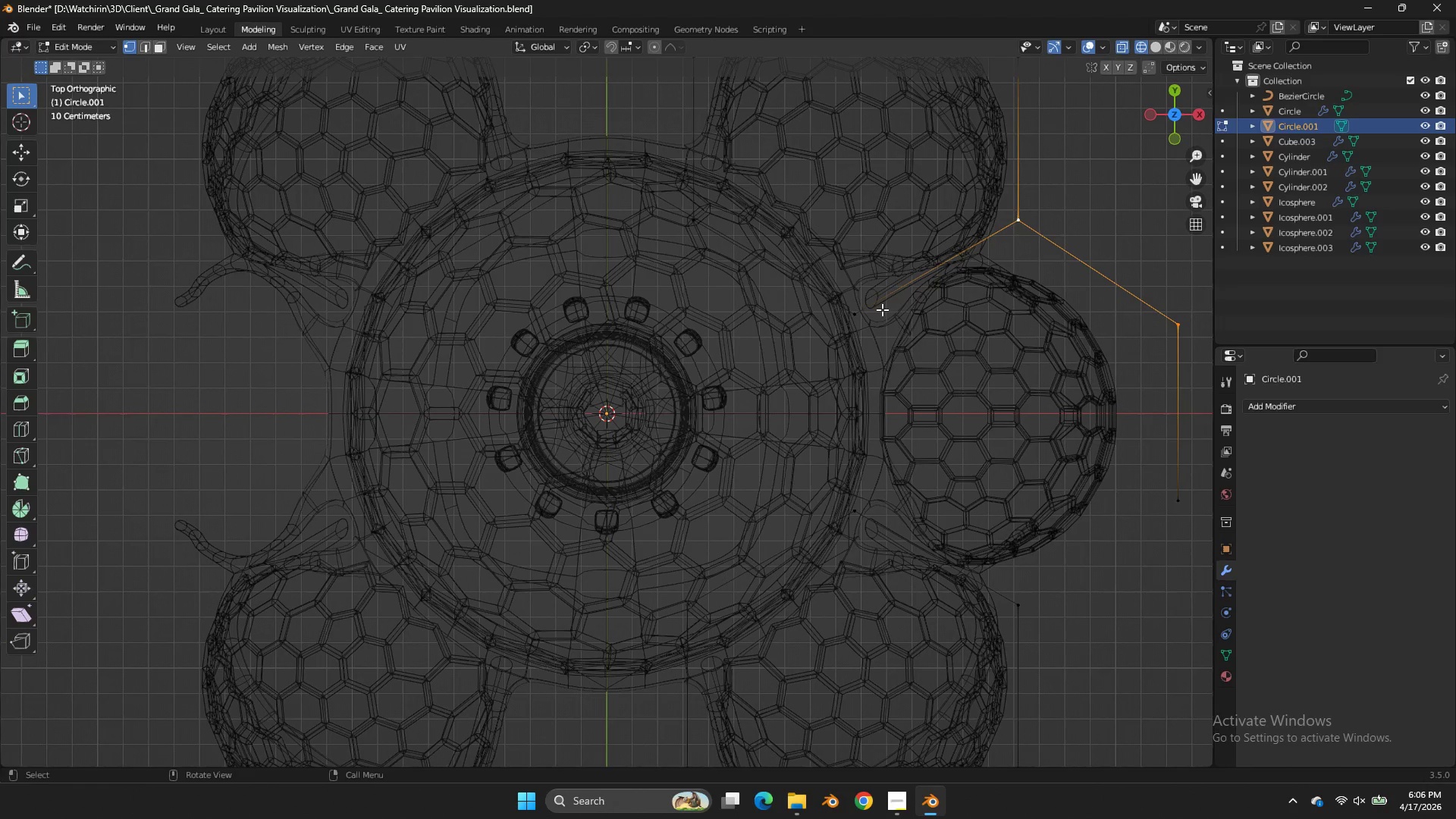 
left_click([879, 312])
 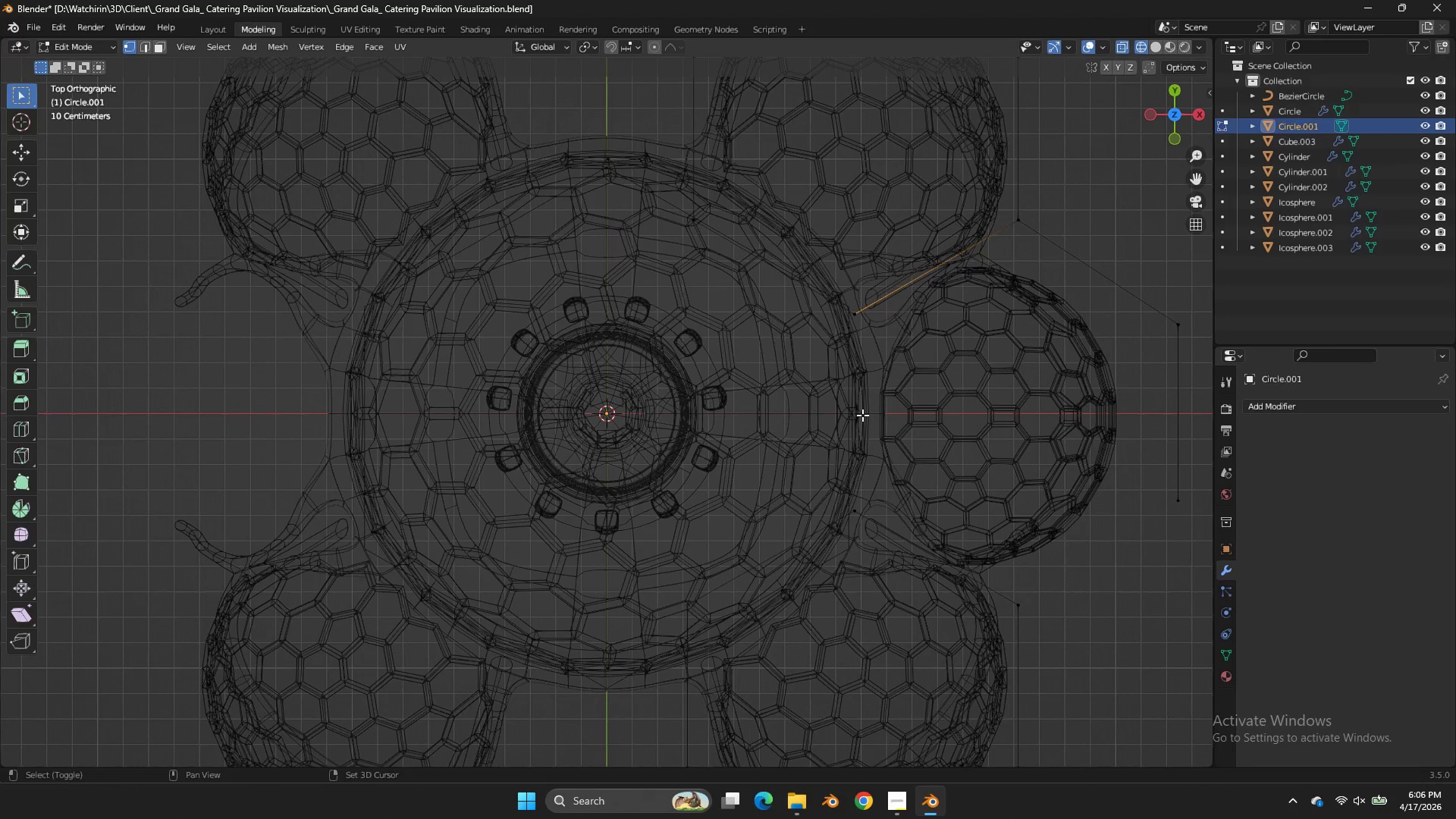 
hold_key(key=ShiftLeft, duration=0.44)
 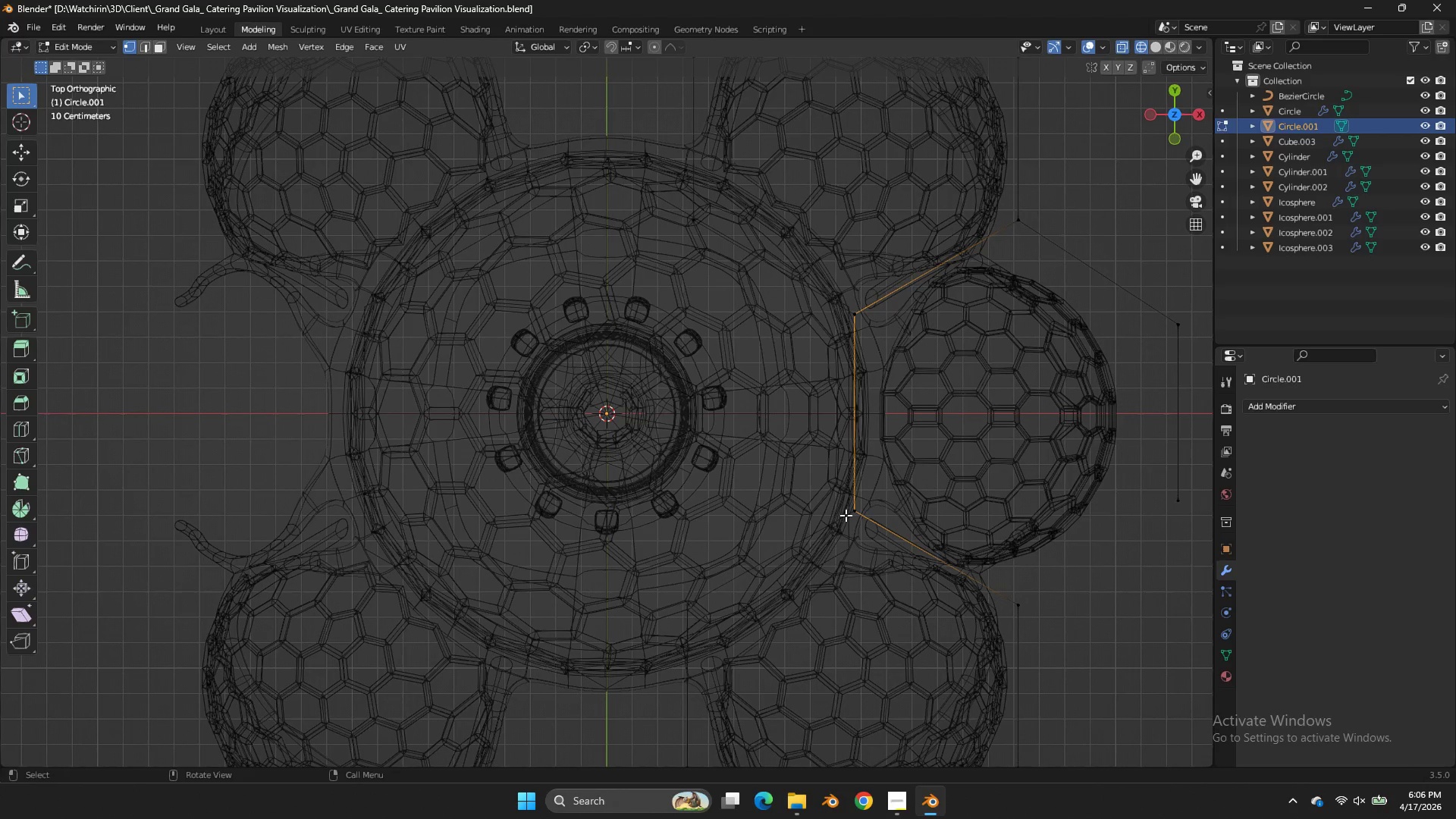 
key(F)
 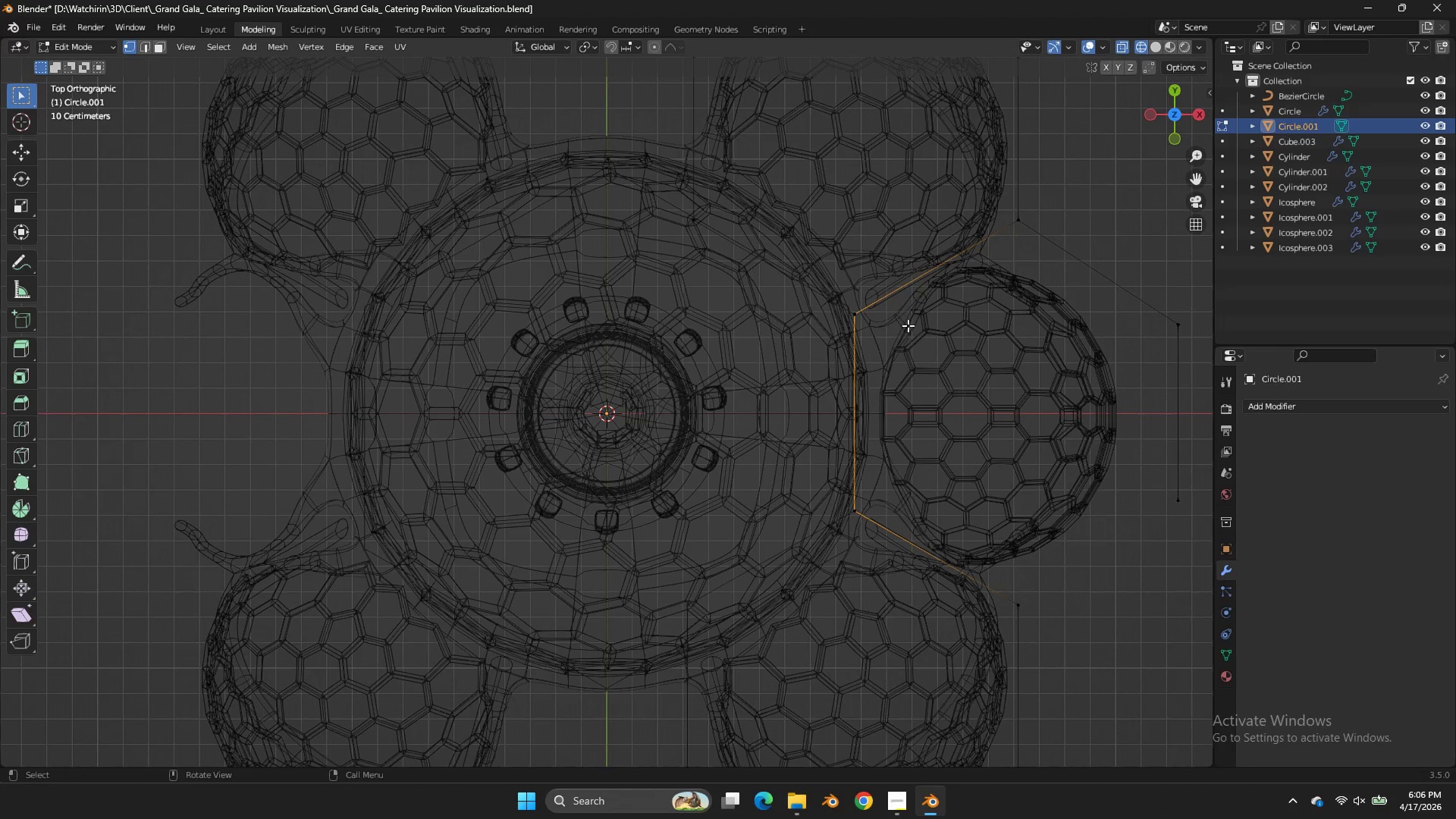 
scroll: coordinate [908, 306], scroll_direction: down, amount: 4.0
 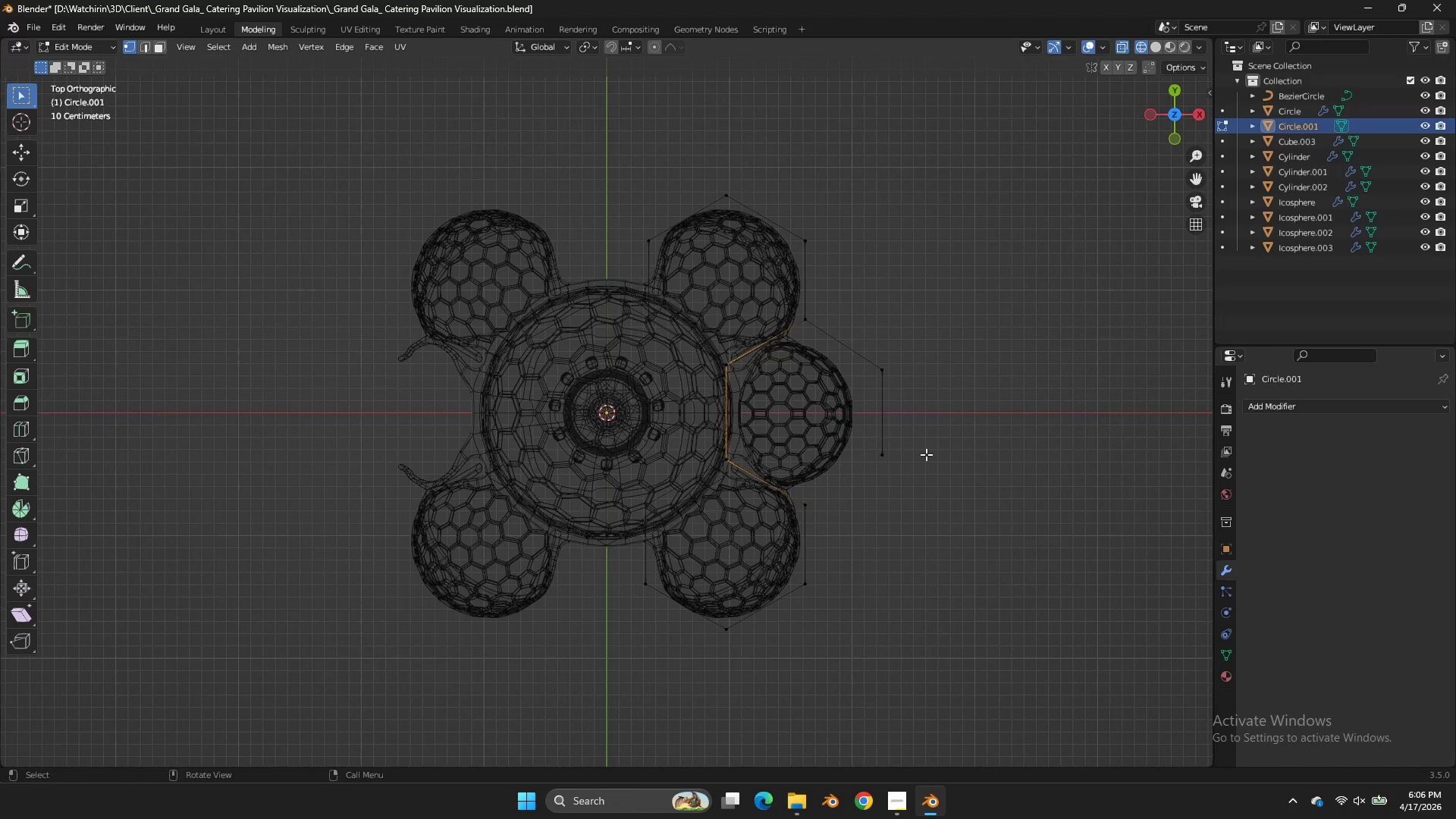 
left_click([926, 454])
 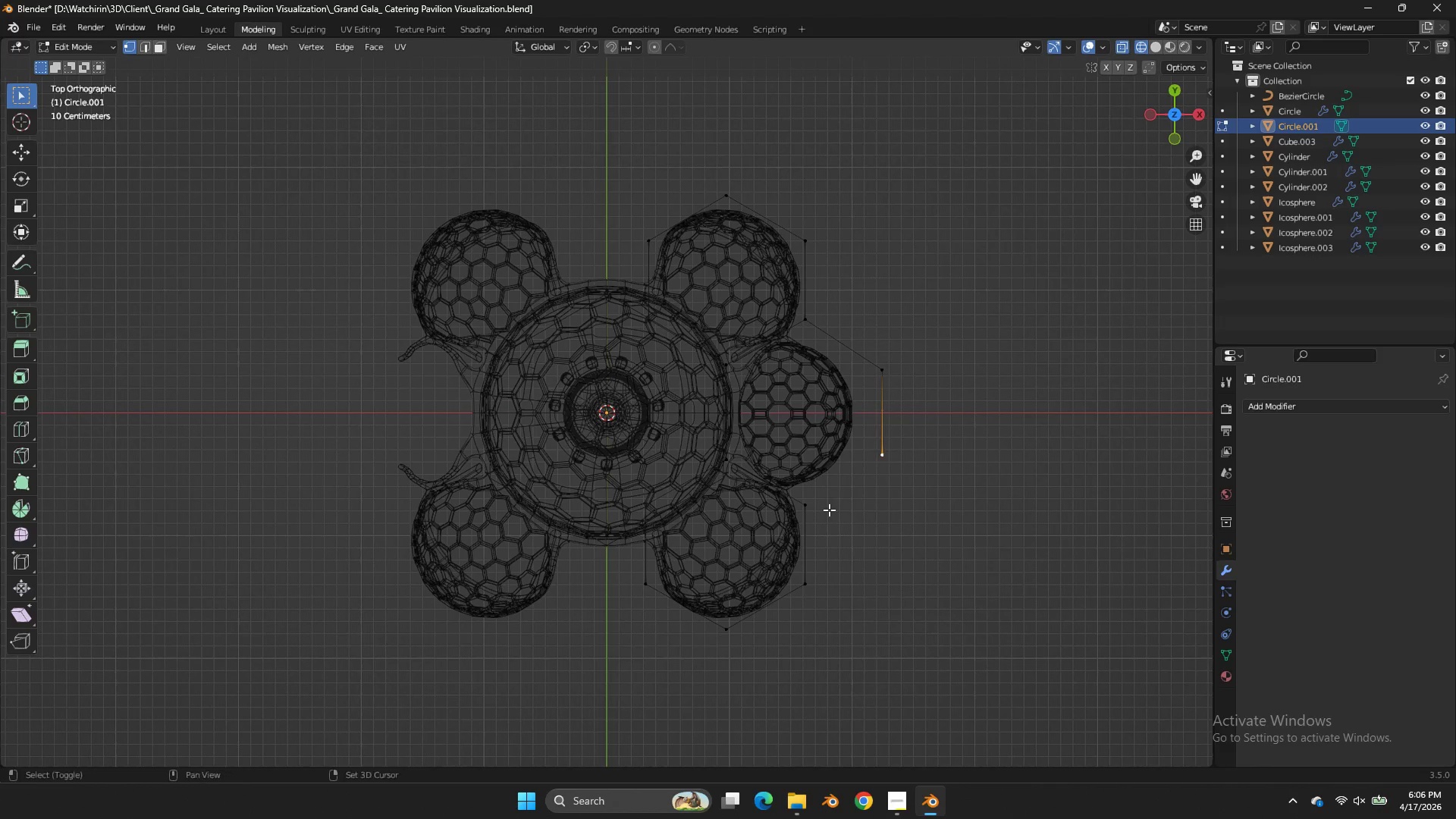 
key(Shift+ShiftLeft)
 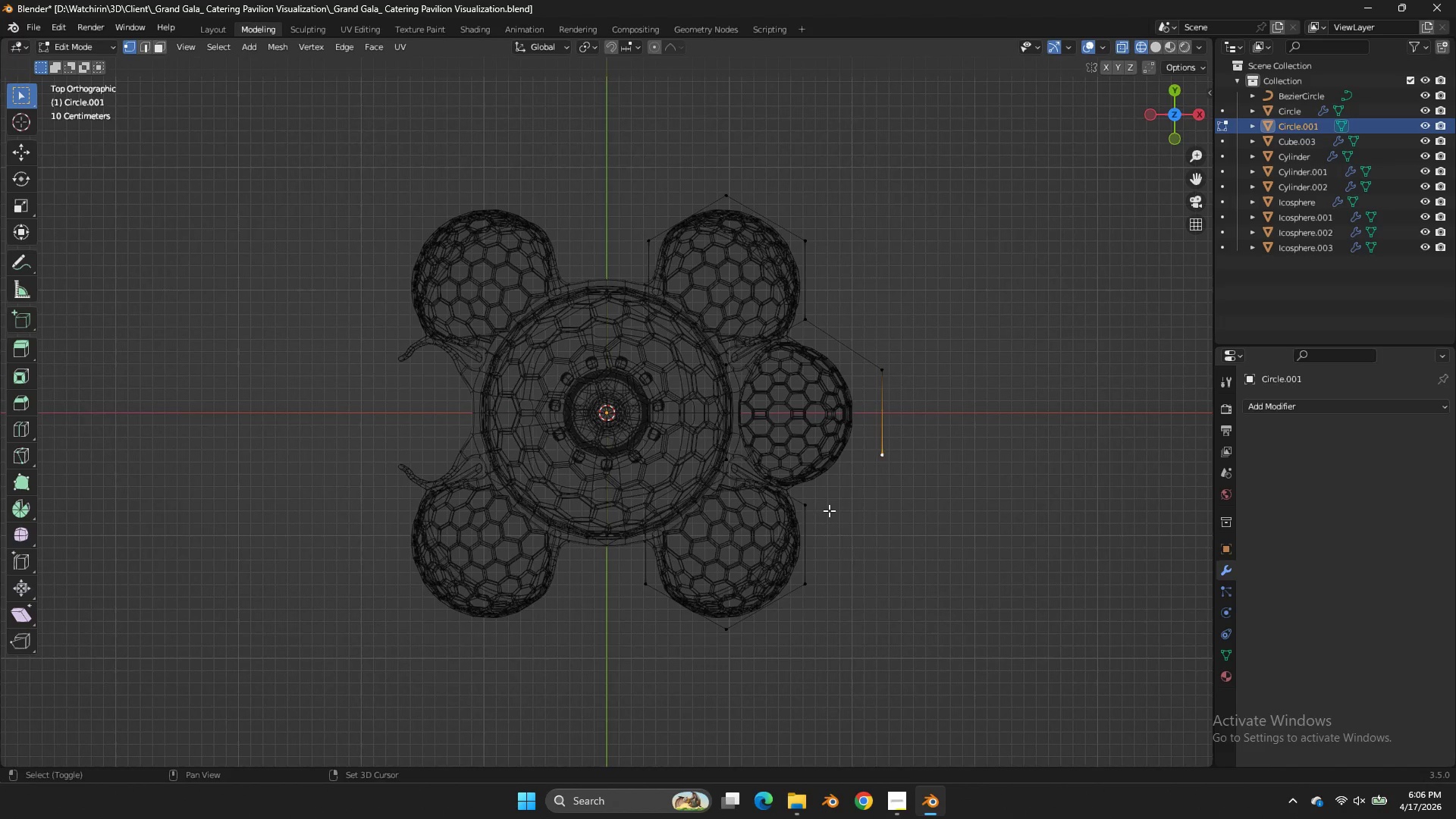 
double_click([829, 510])
 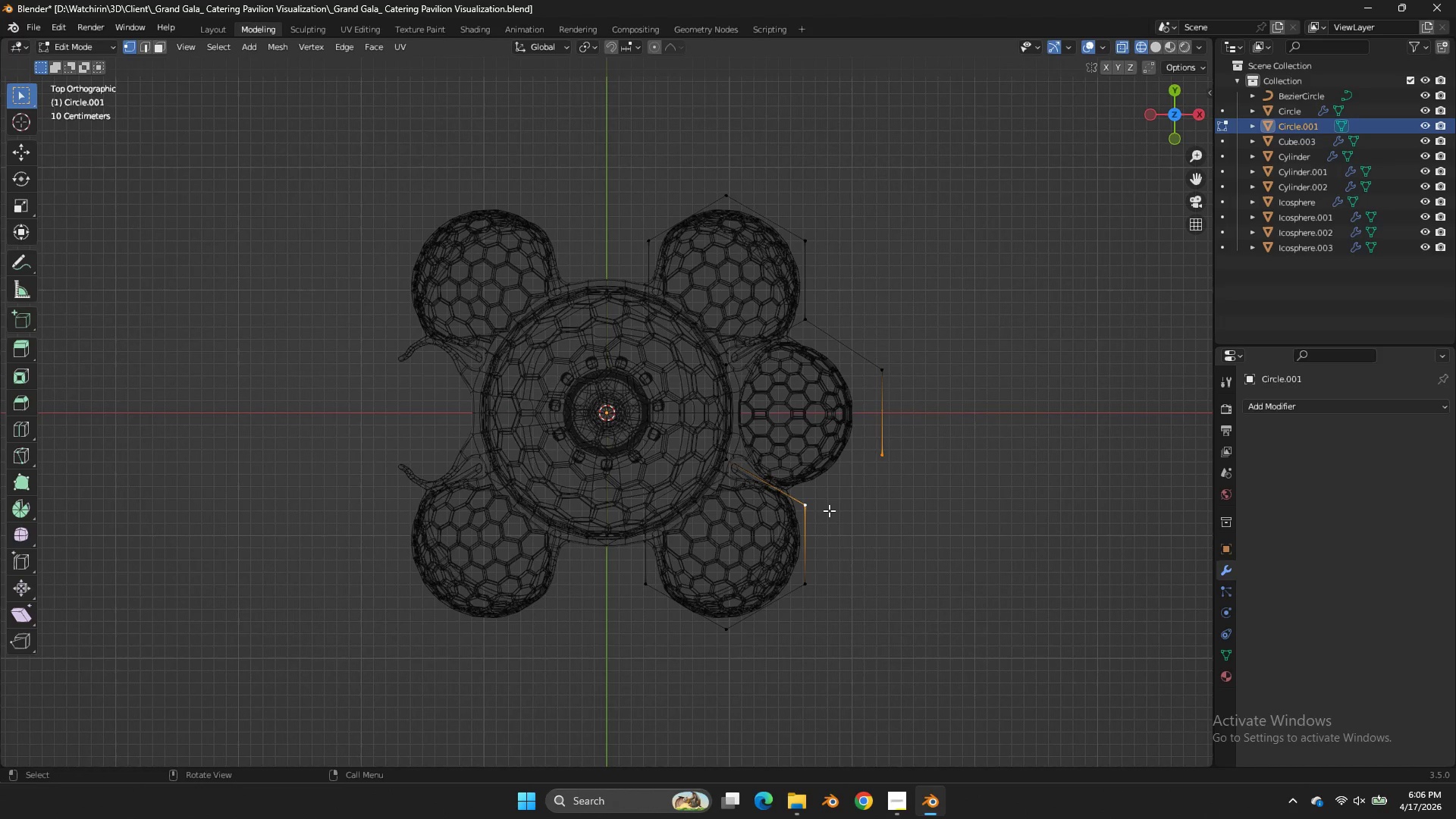 
key(F)
 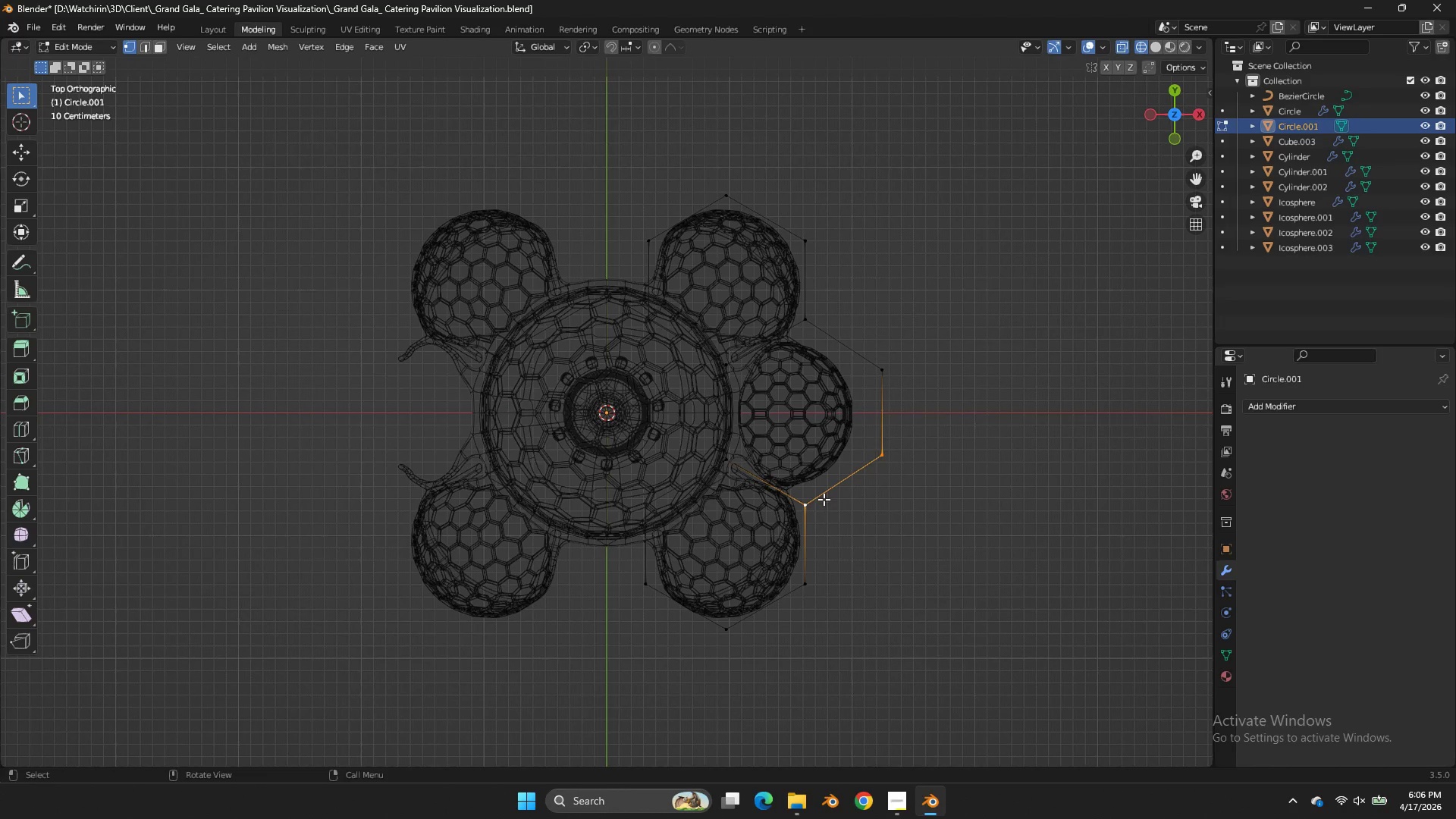 
left_click_drag(start_coordinate=[813, 276], to_coordinate=[772, 590])
 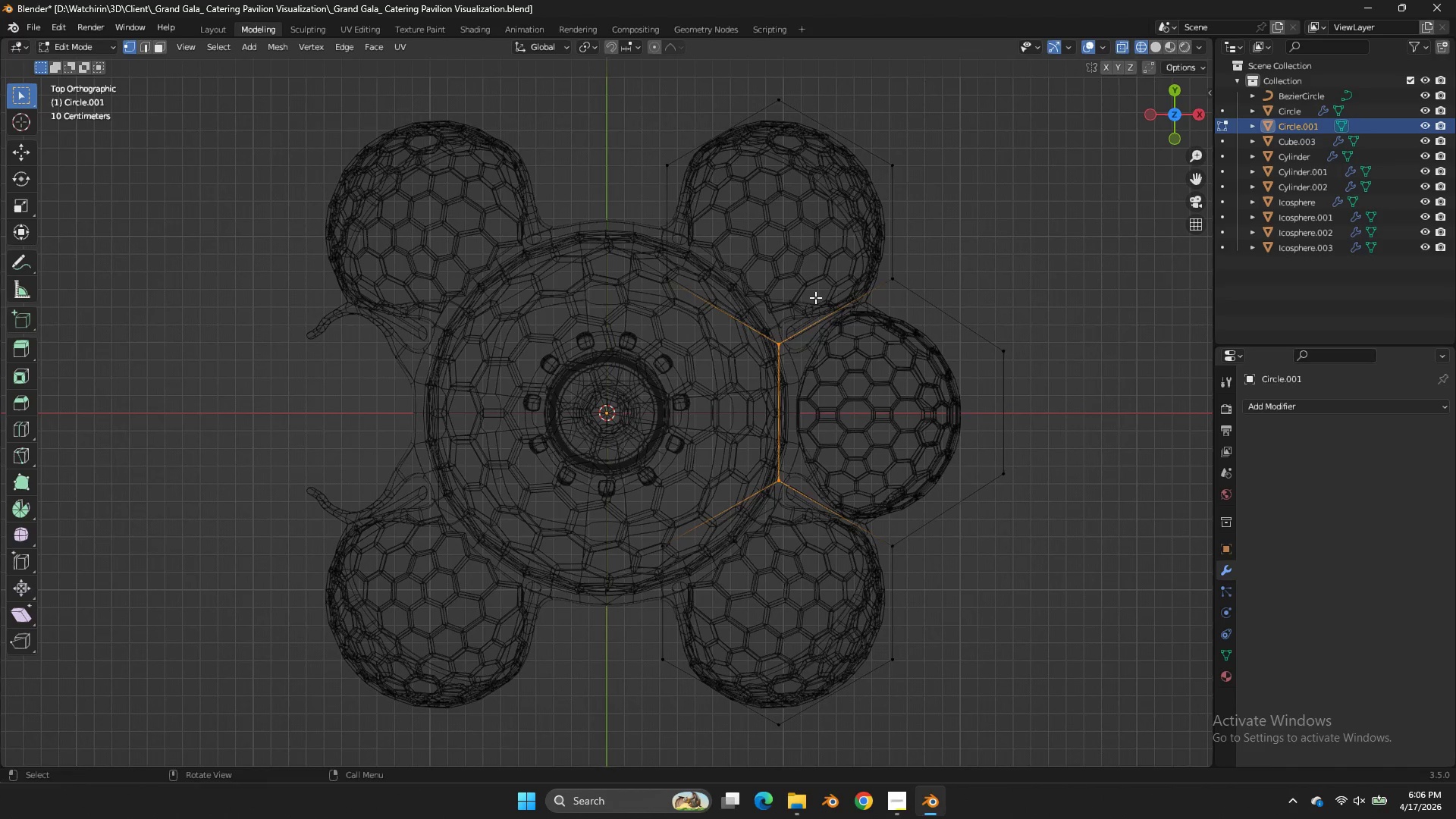 
scroll: coordinate [817, 482], scroll_direction: up, amount: 2.0
 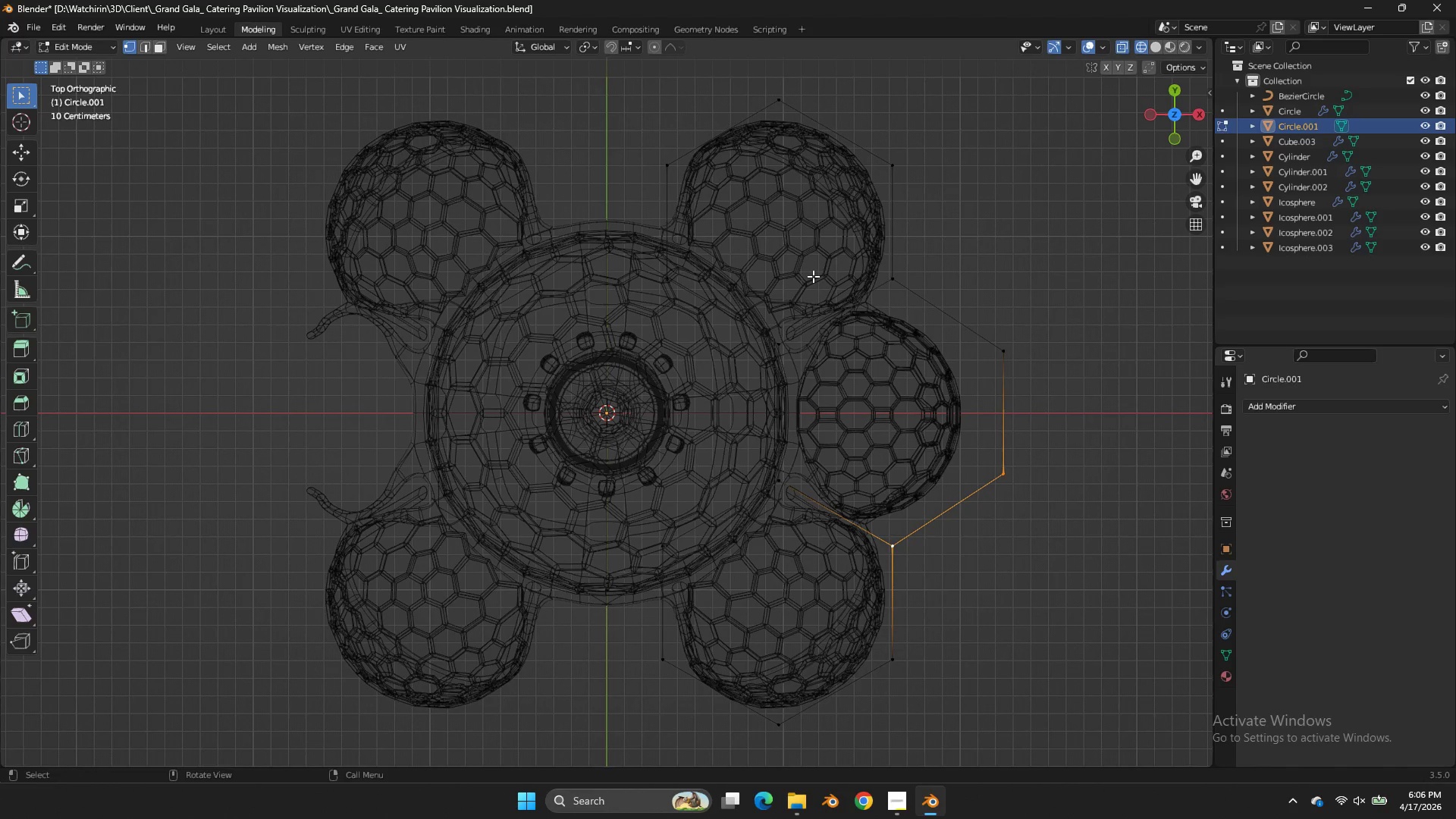 
left_click_drag(start_coordinate=[806, 308], to_coordinate=[742, 373])
 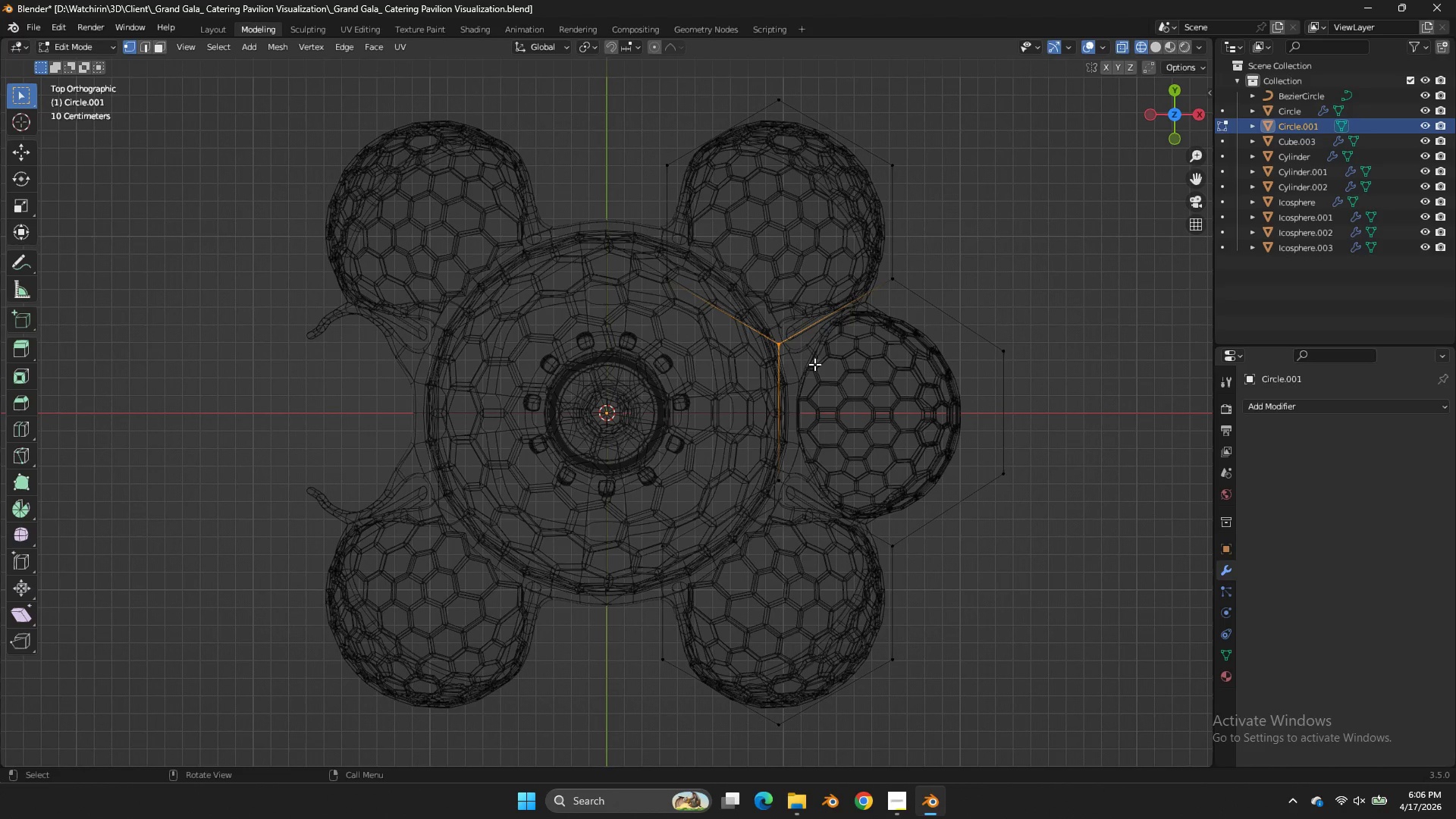 
key(M)
 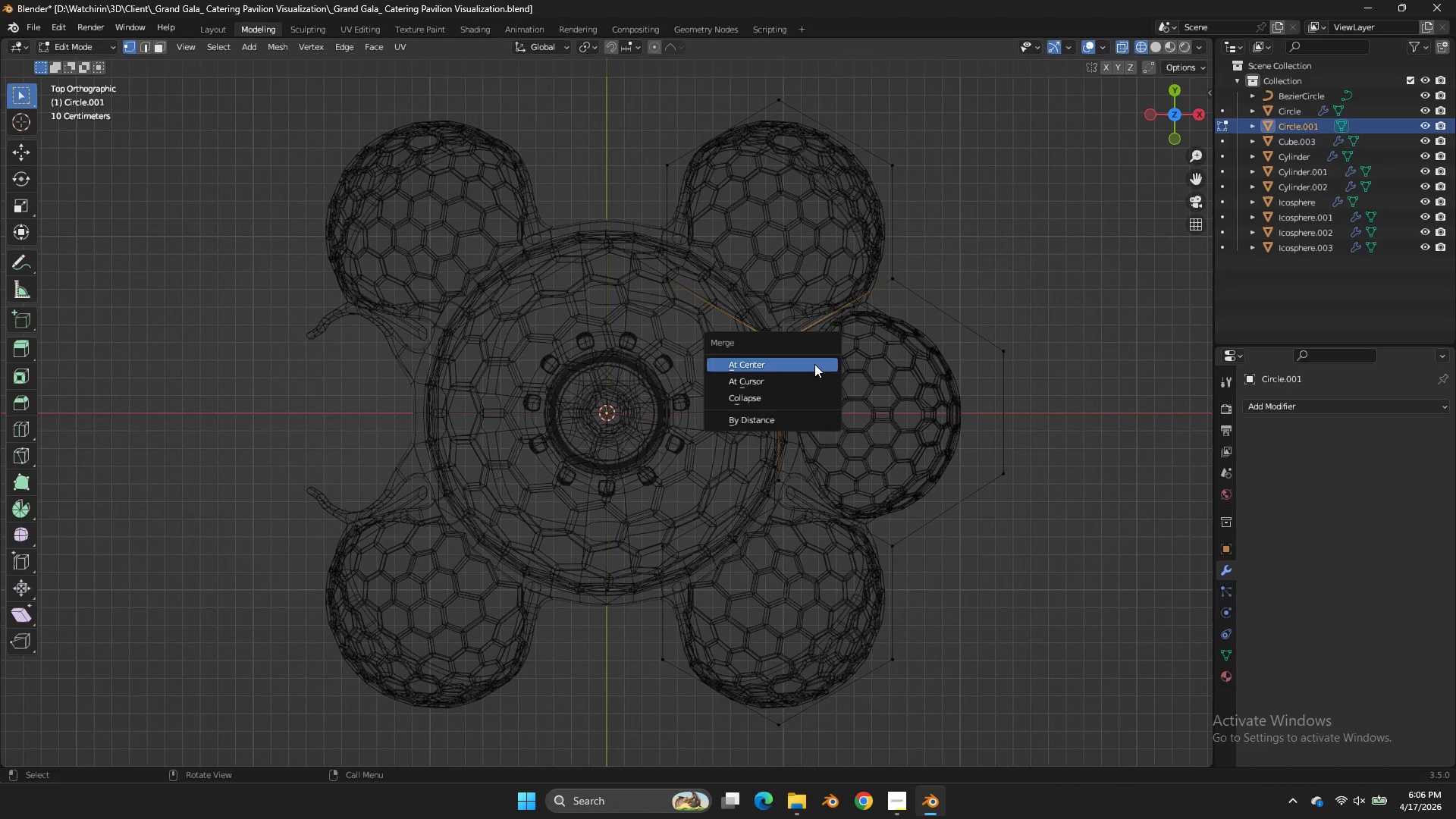 
left_click([814, 364])
 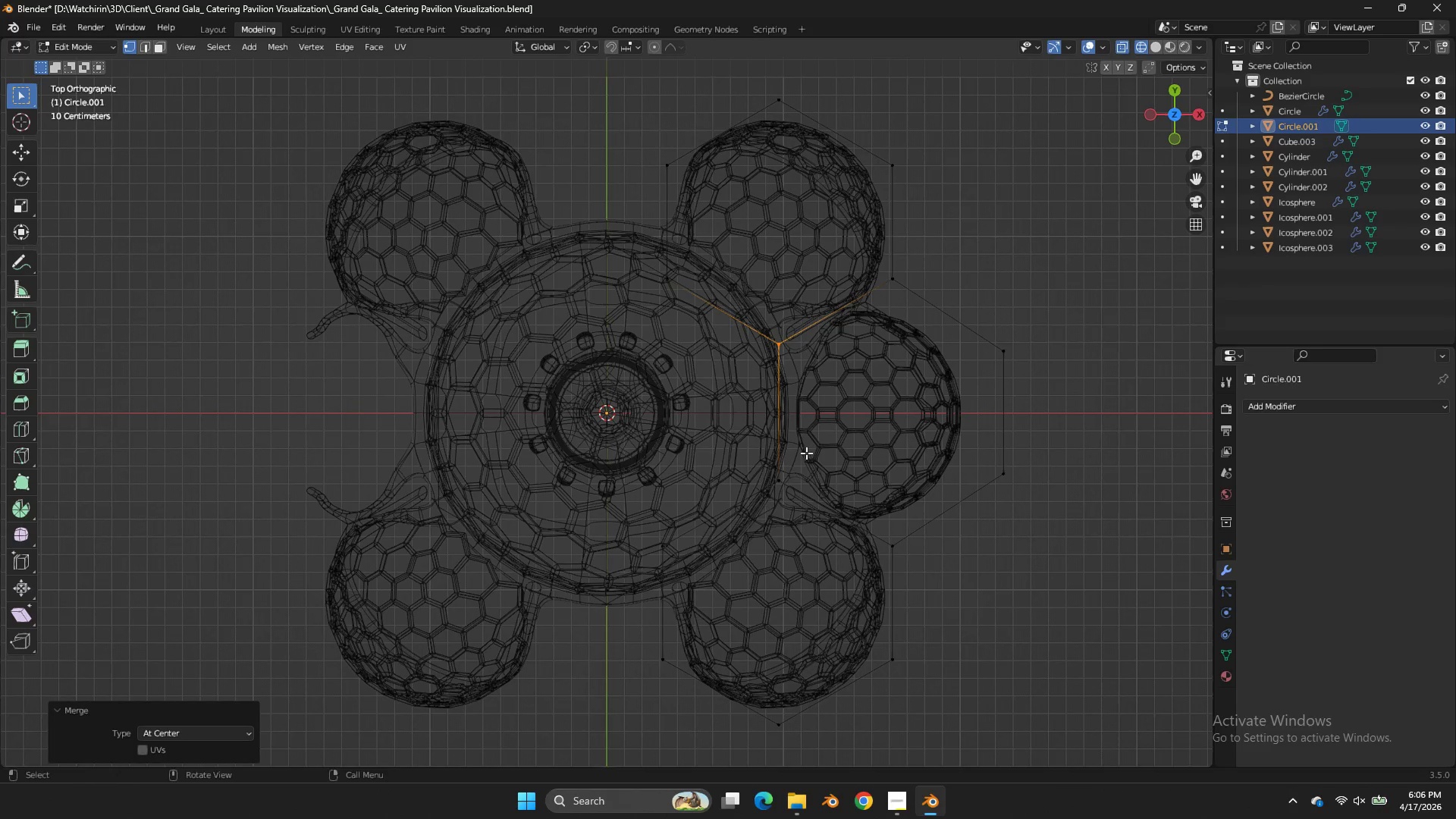 
left_click_drag(start_coordinate=[805, 451], to_coordinate=[745, 535])
 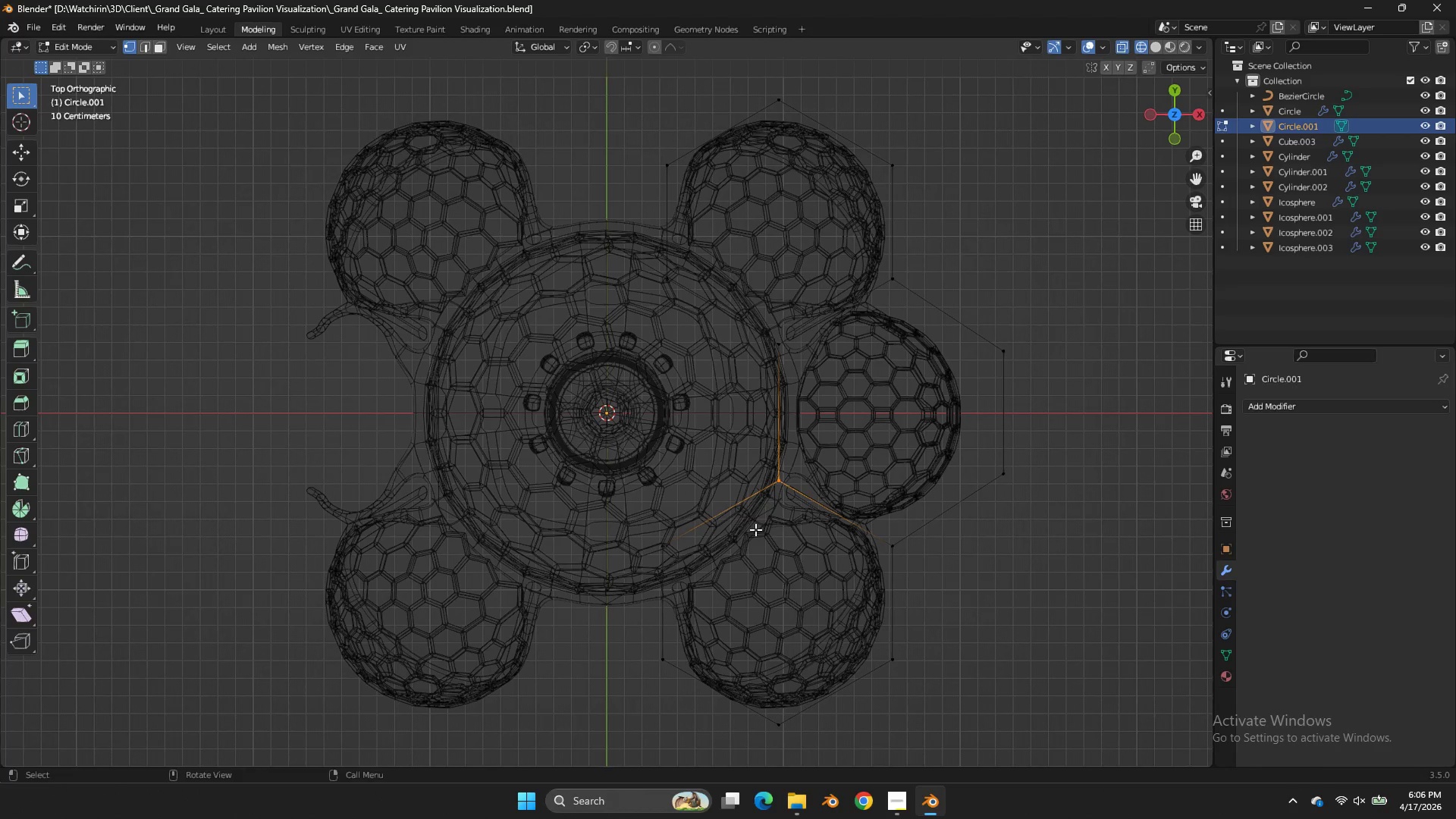 
key(M)
 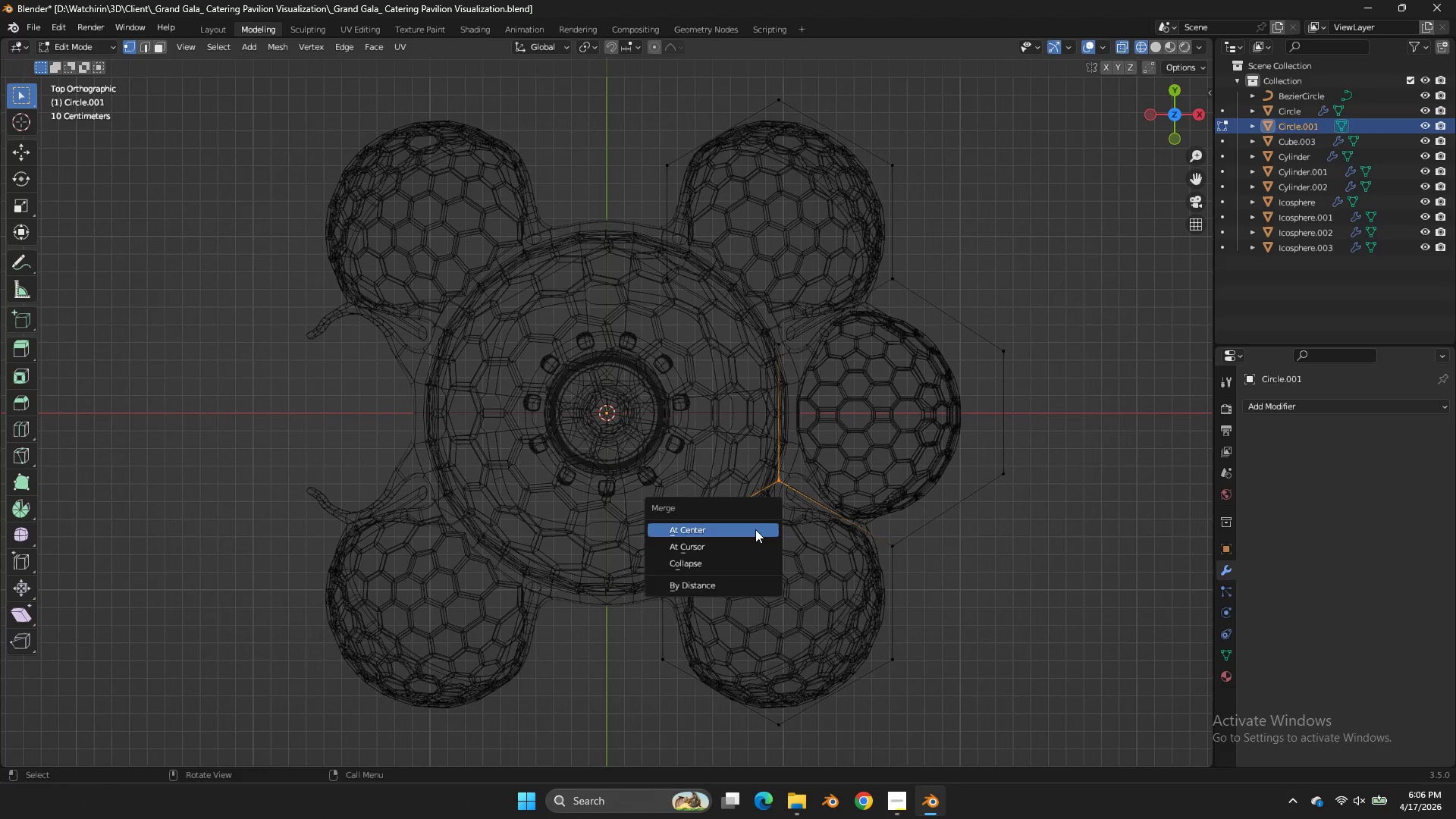 
left_click([755, 529])
 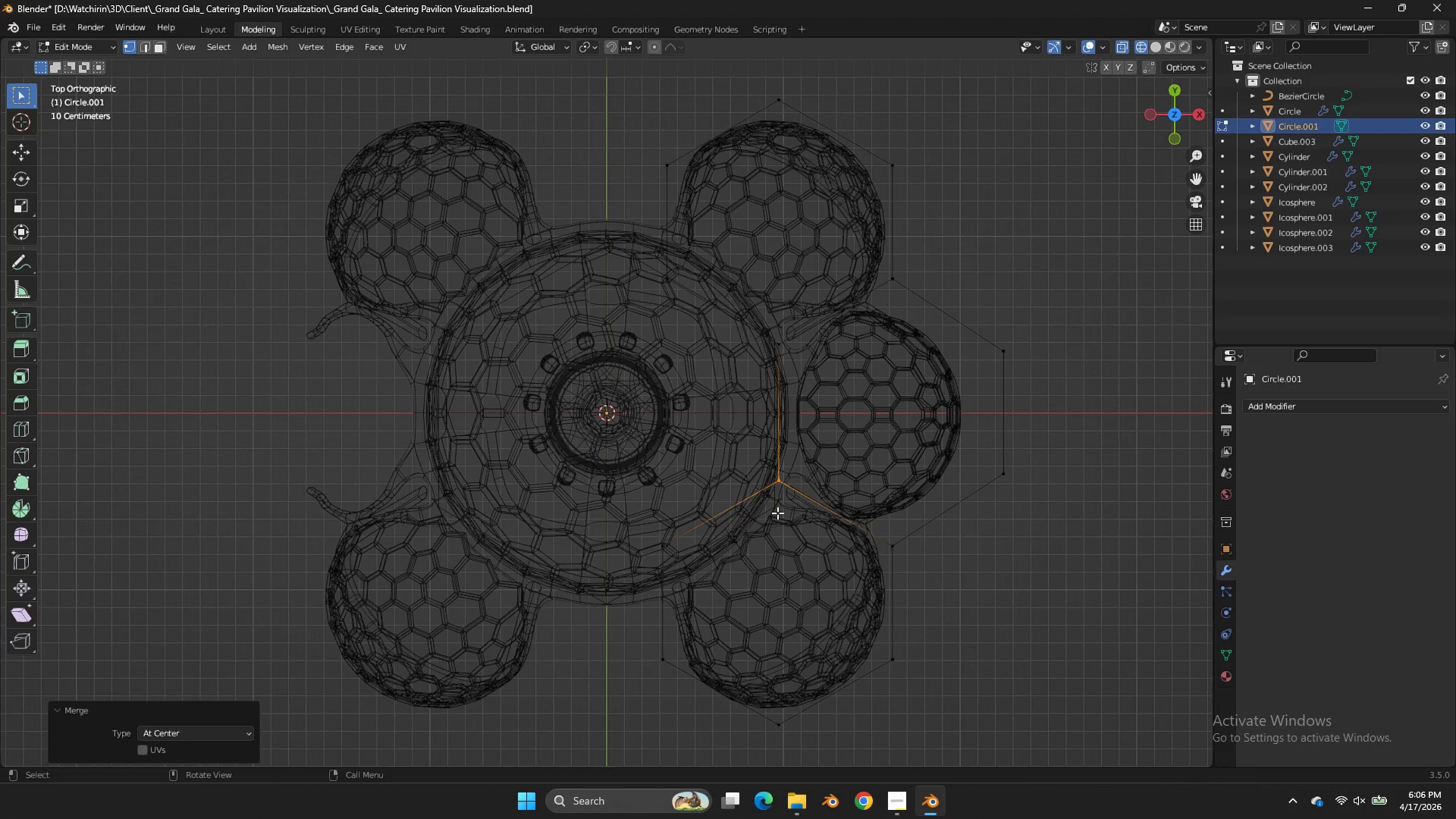 
key(NumpadDivide)
 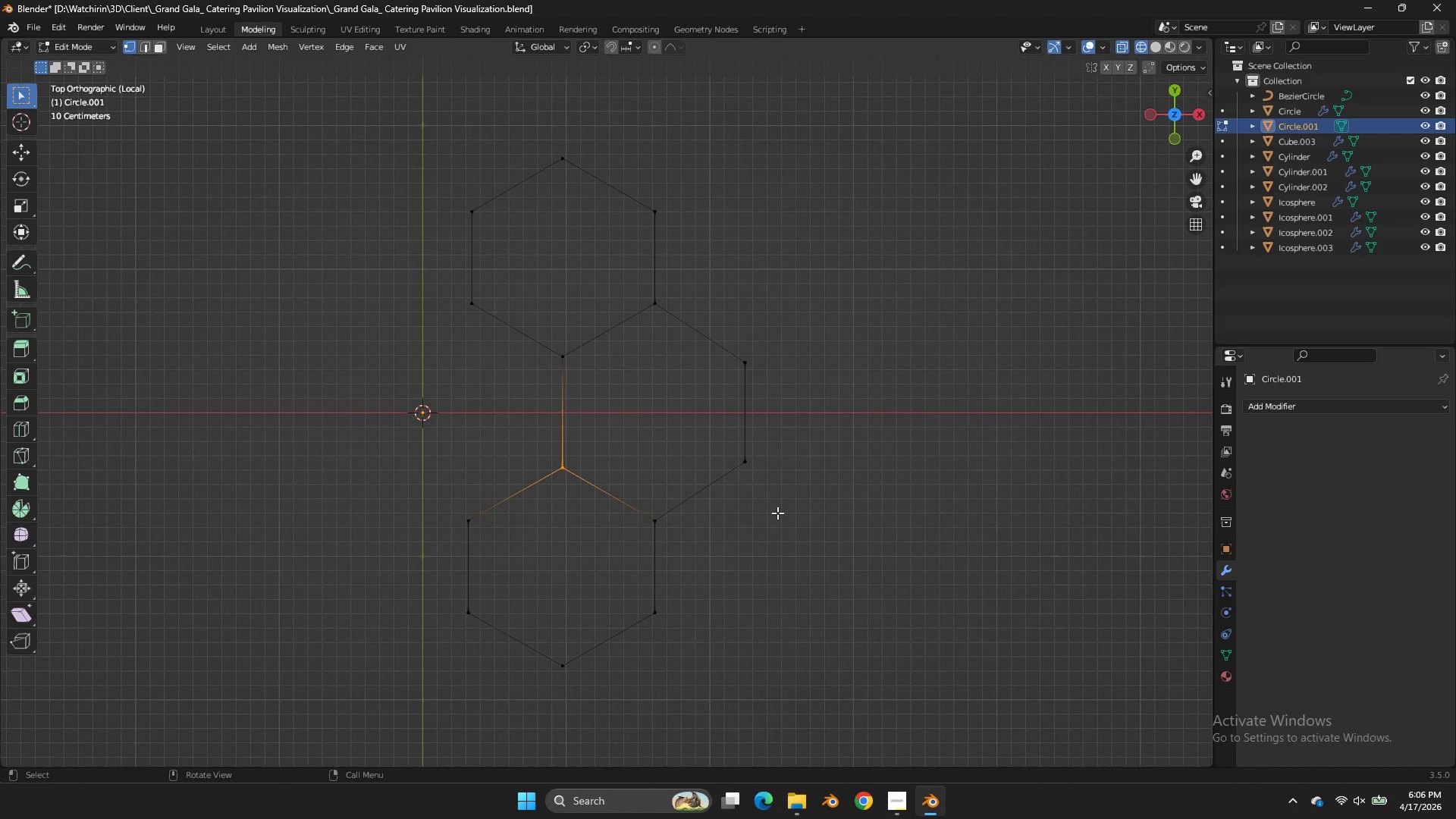 
key(A)
 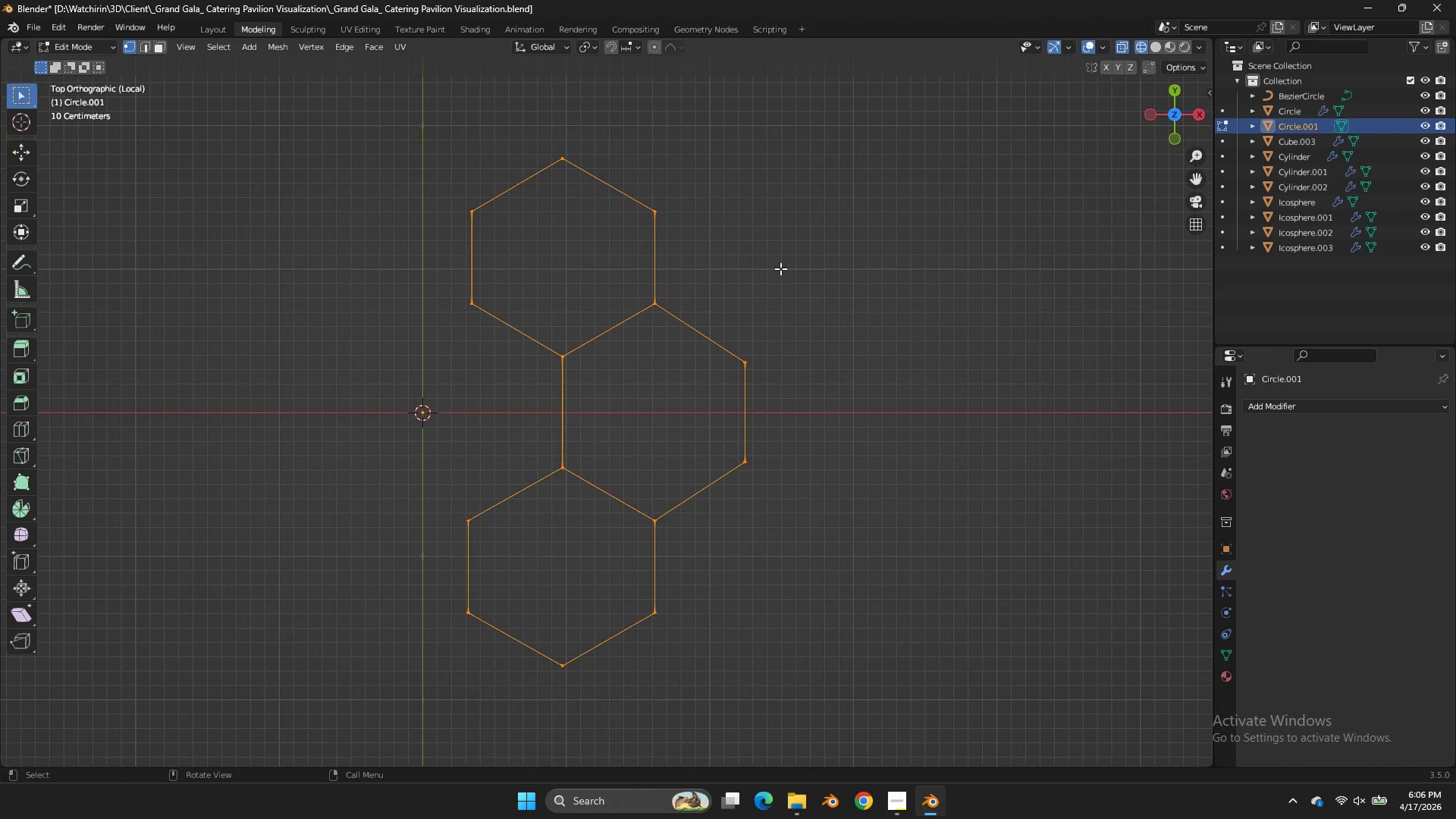 
left_click([658, 297])
 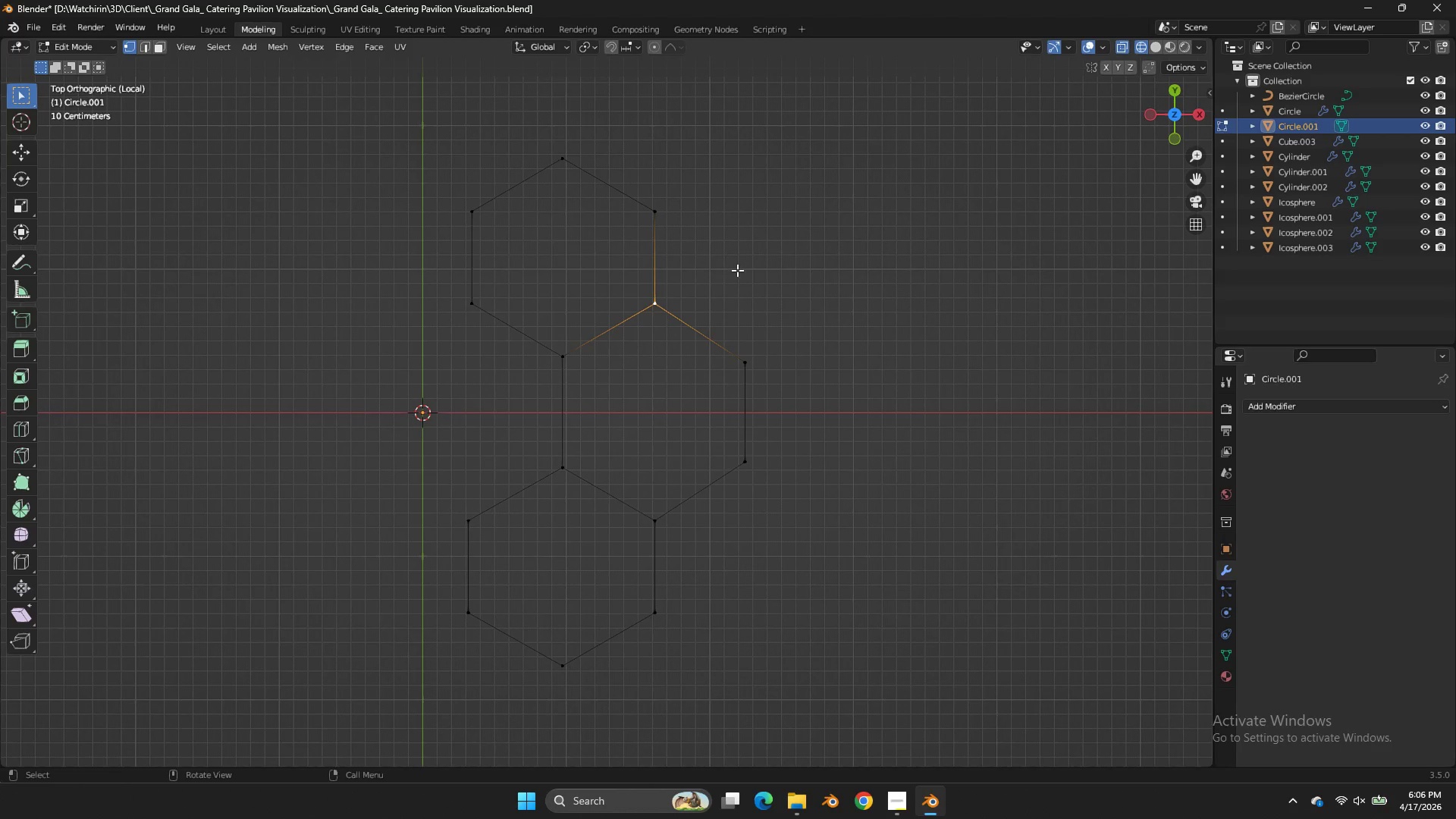 
key(H)
 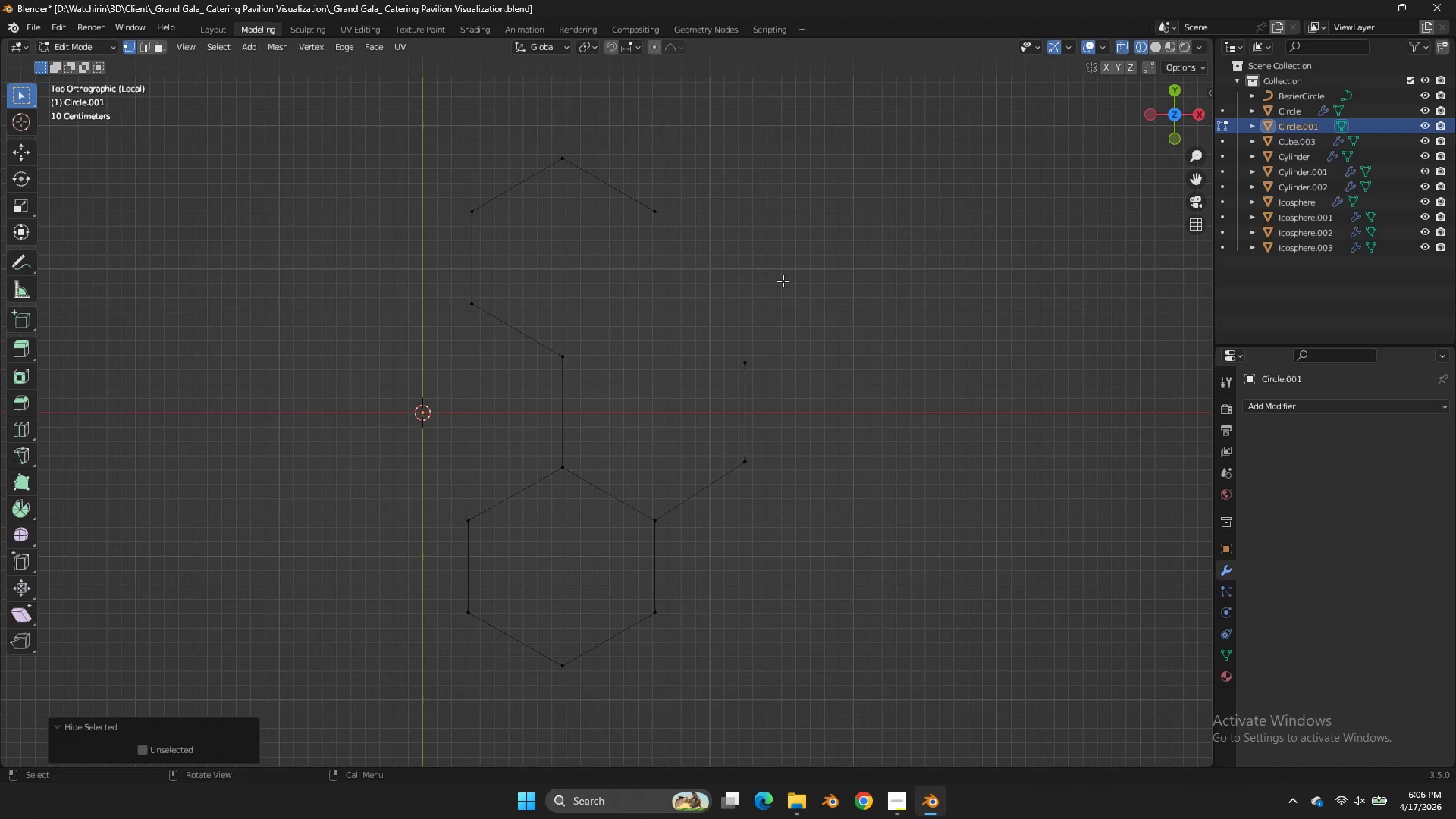 
key(Control+ControlLeft)
 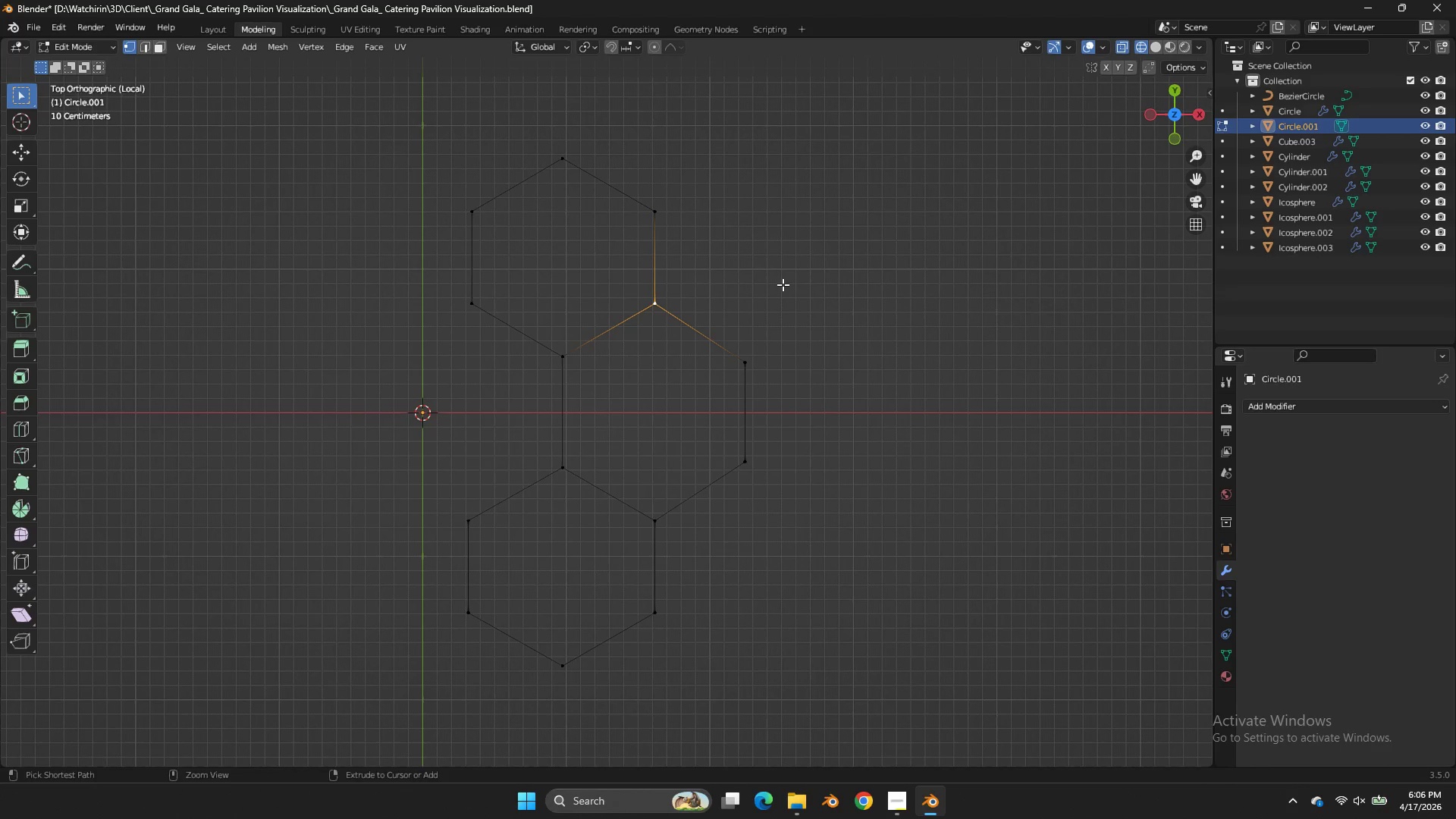 
key(Control+Z)
 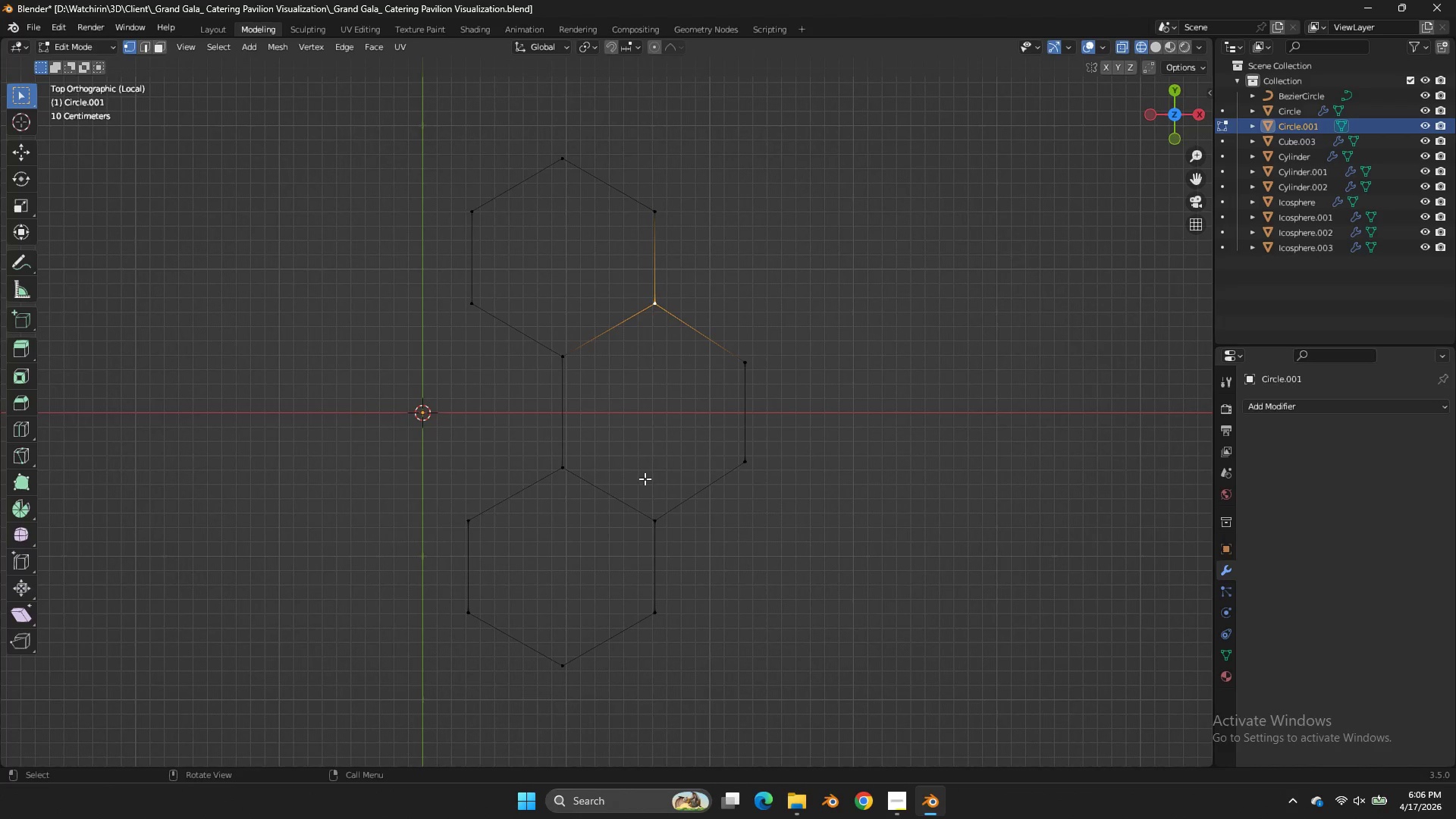 
left_click([645, 517])
 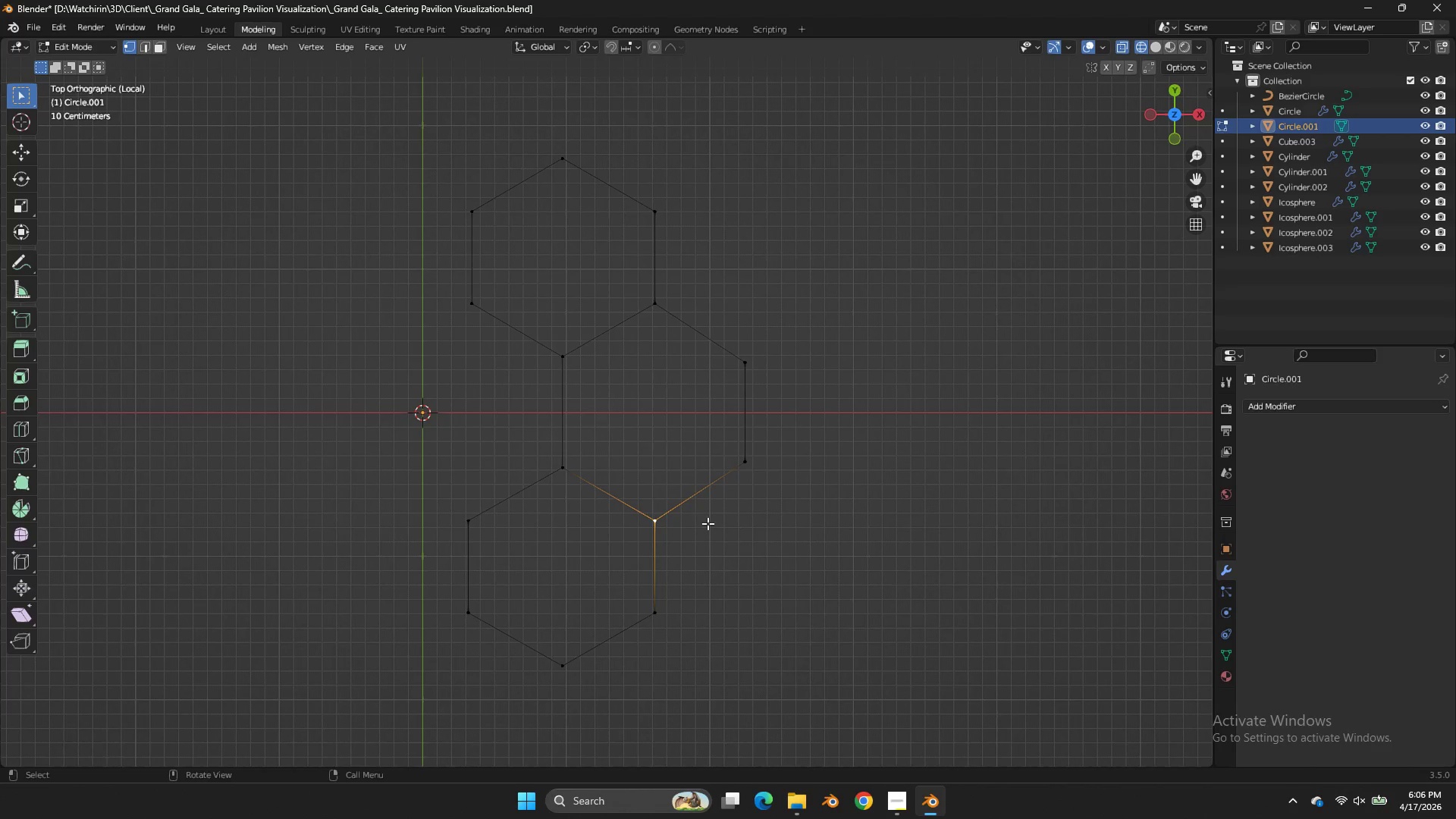 
key(H)
 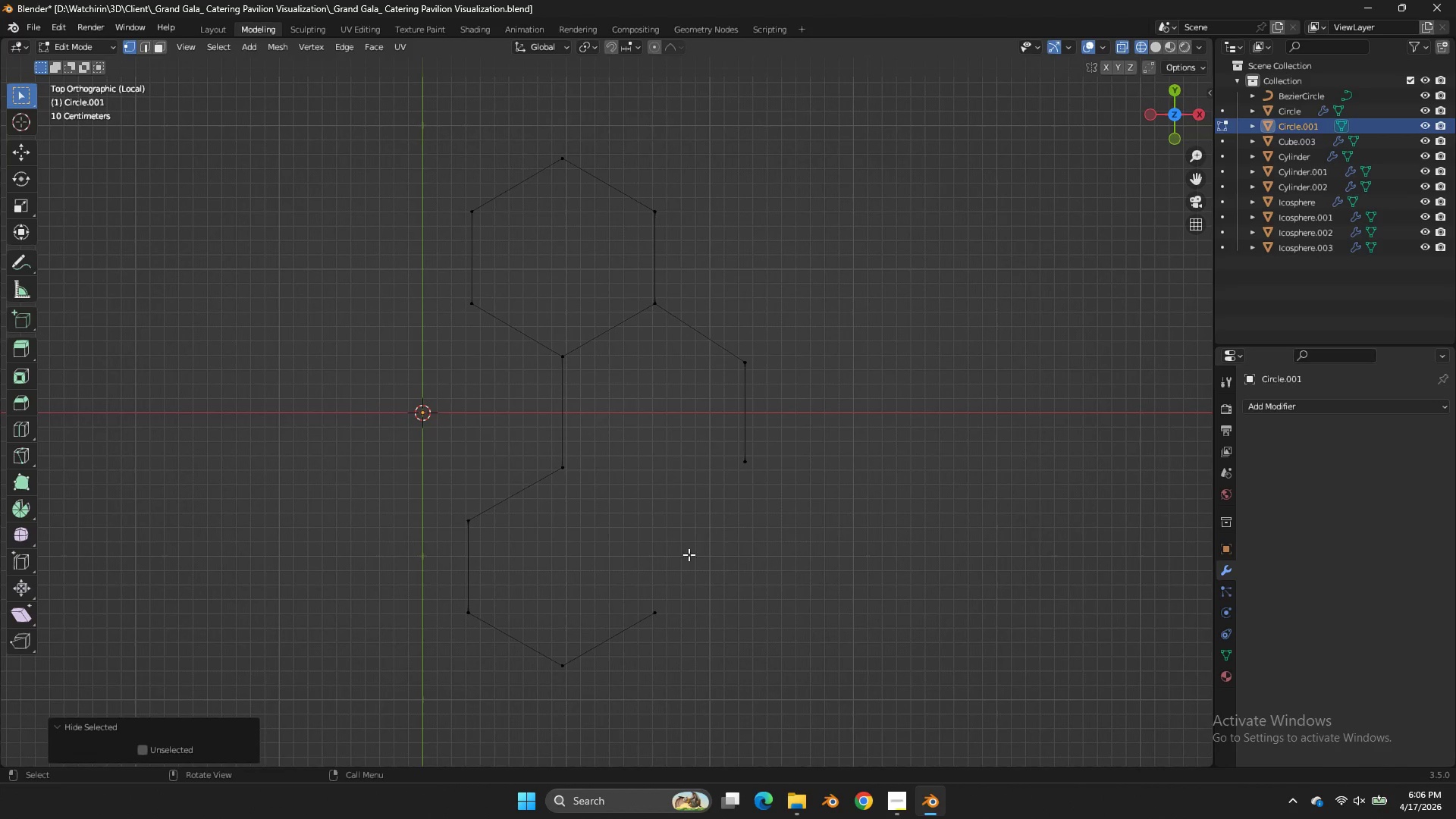 
key(Control+ControlLeft)
 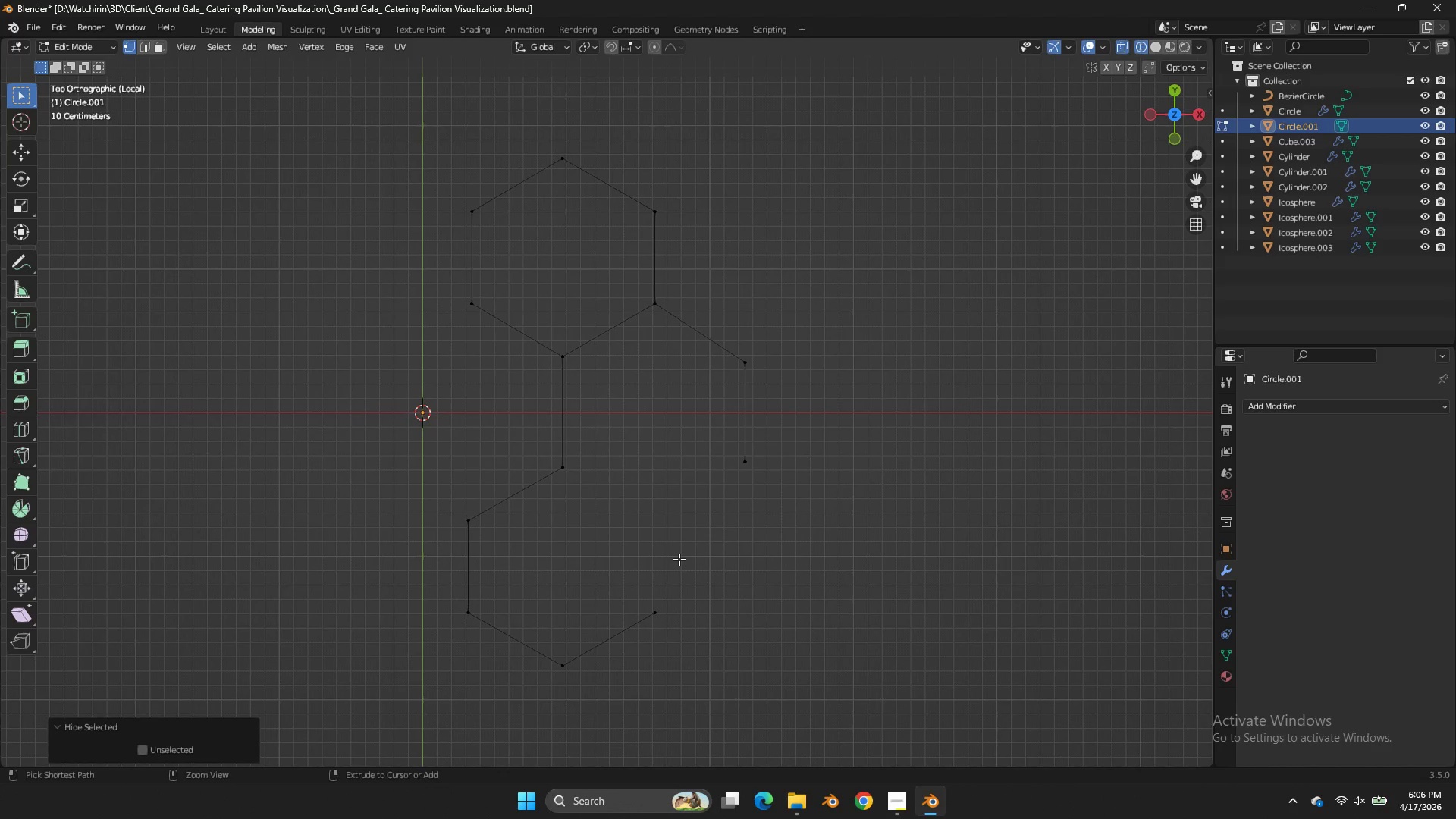 
key(Control+Z)
 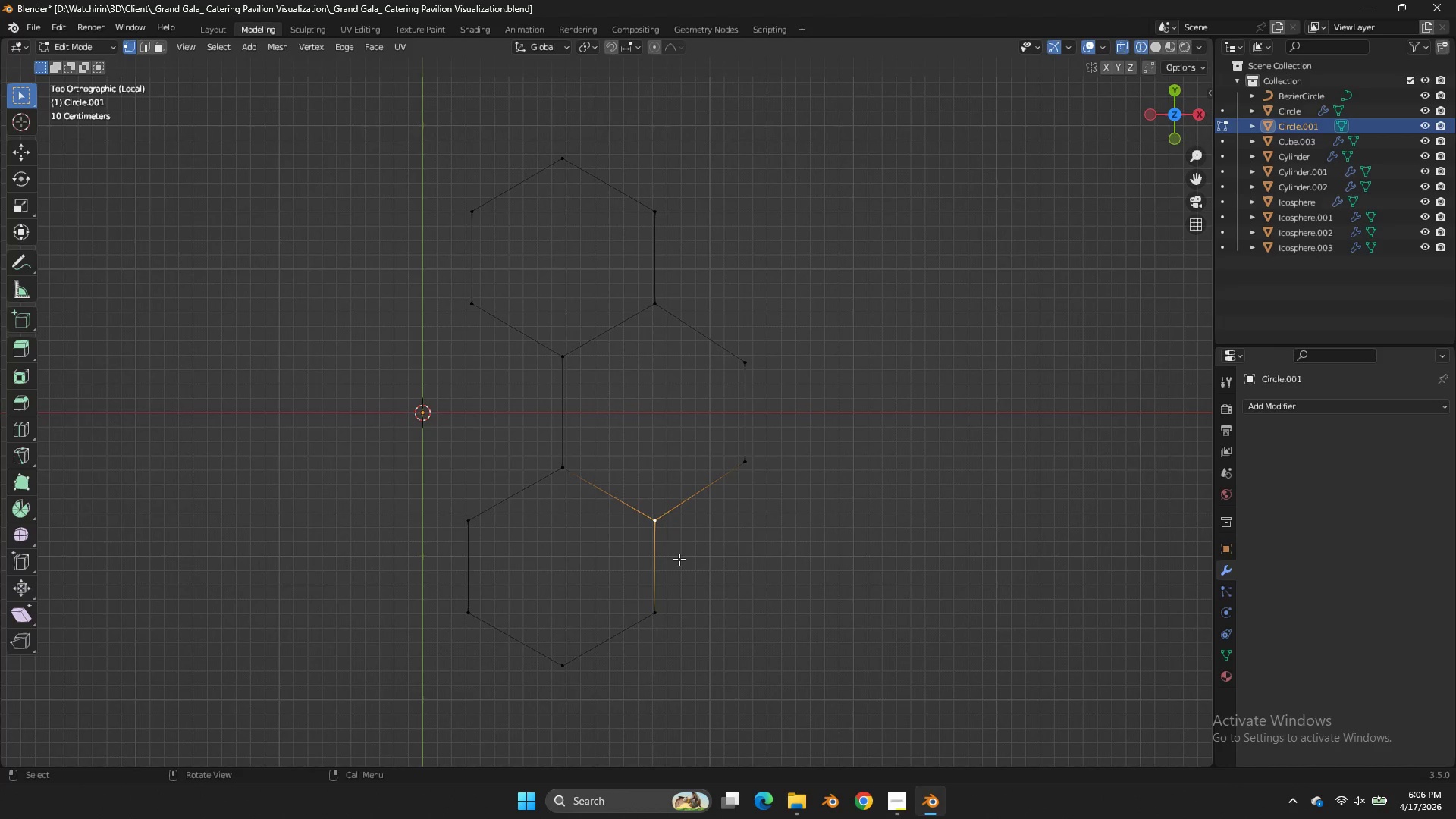 
key(NumpadDivide)
 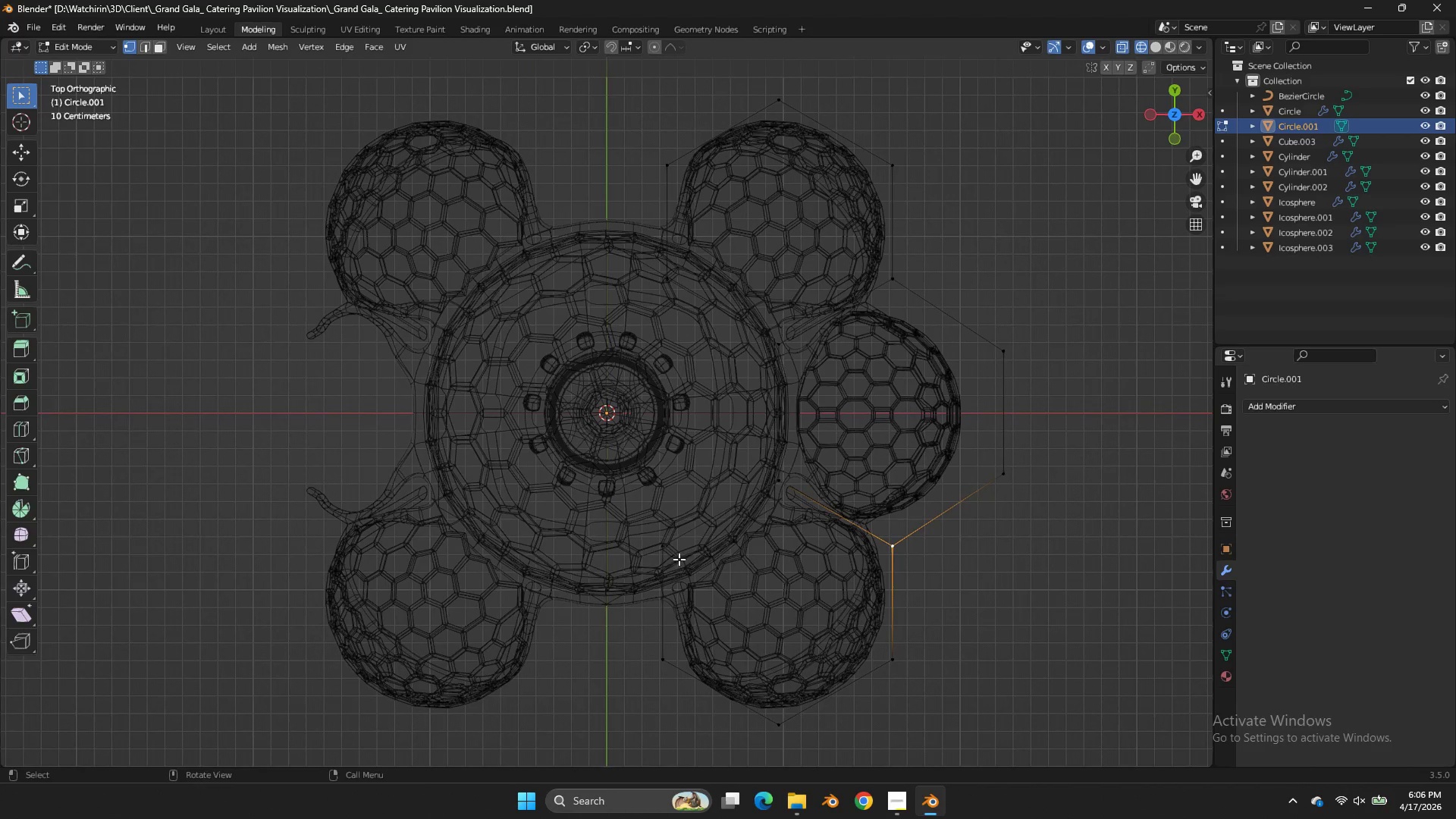 
key(Tab)
 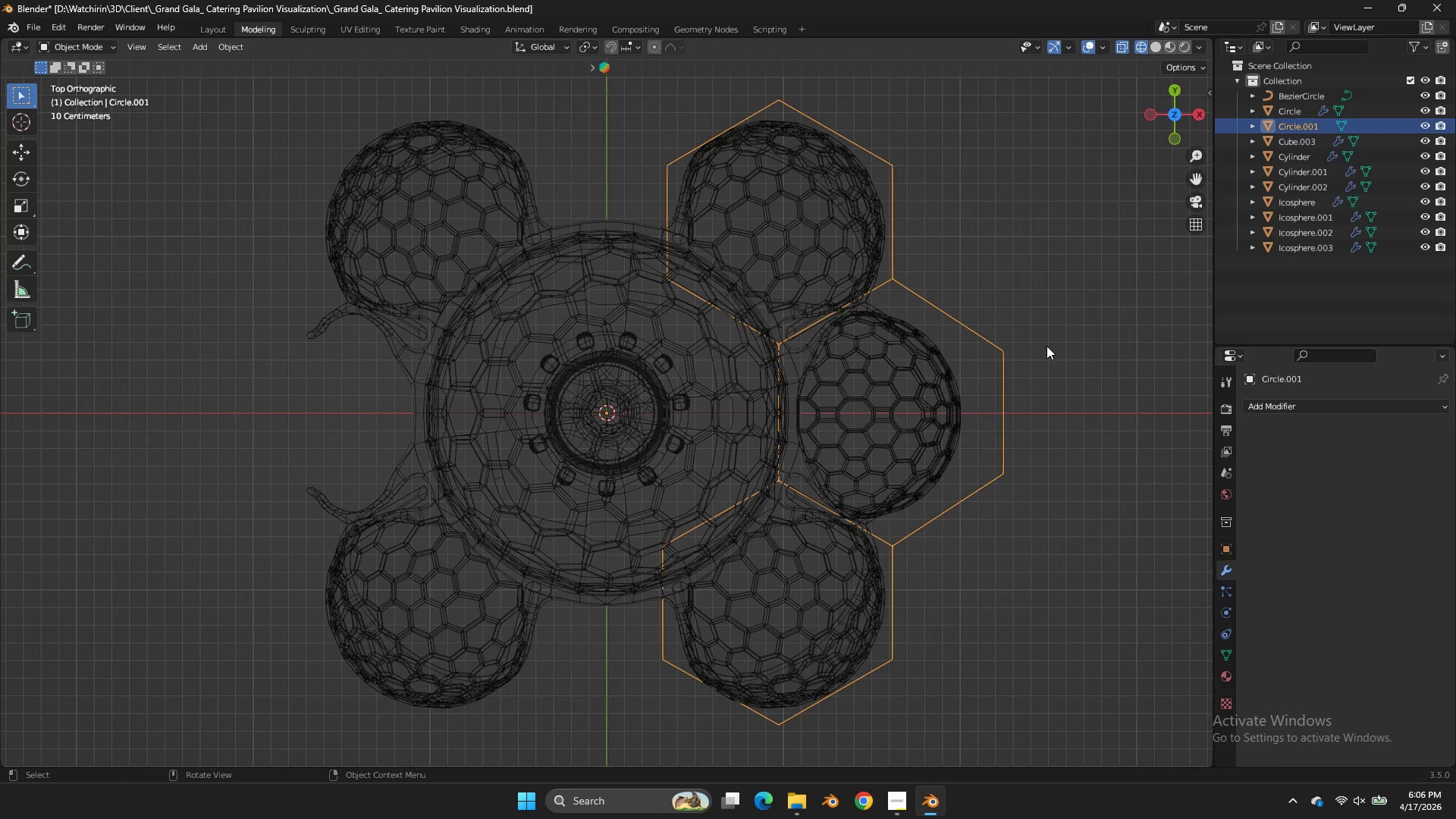 
key(Tab)
 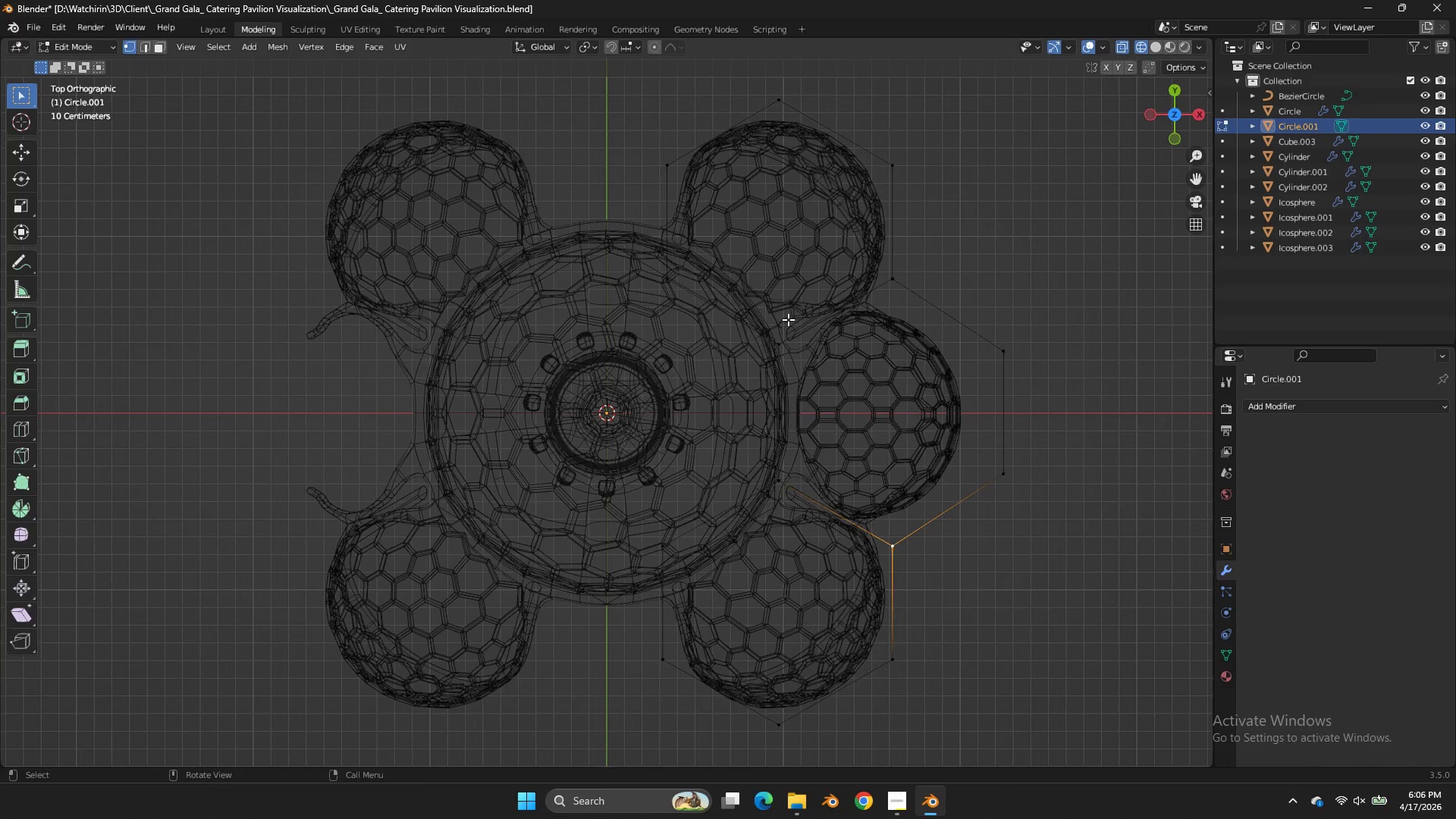 
key(Tab)
 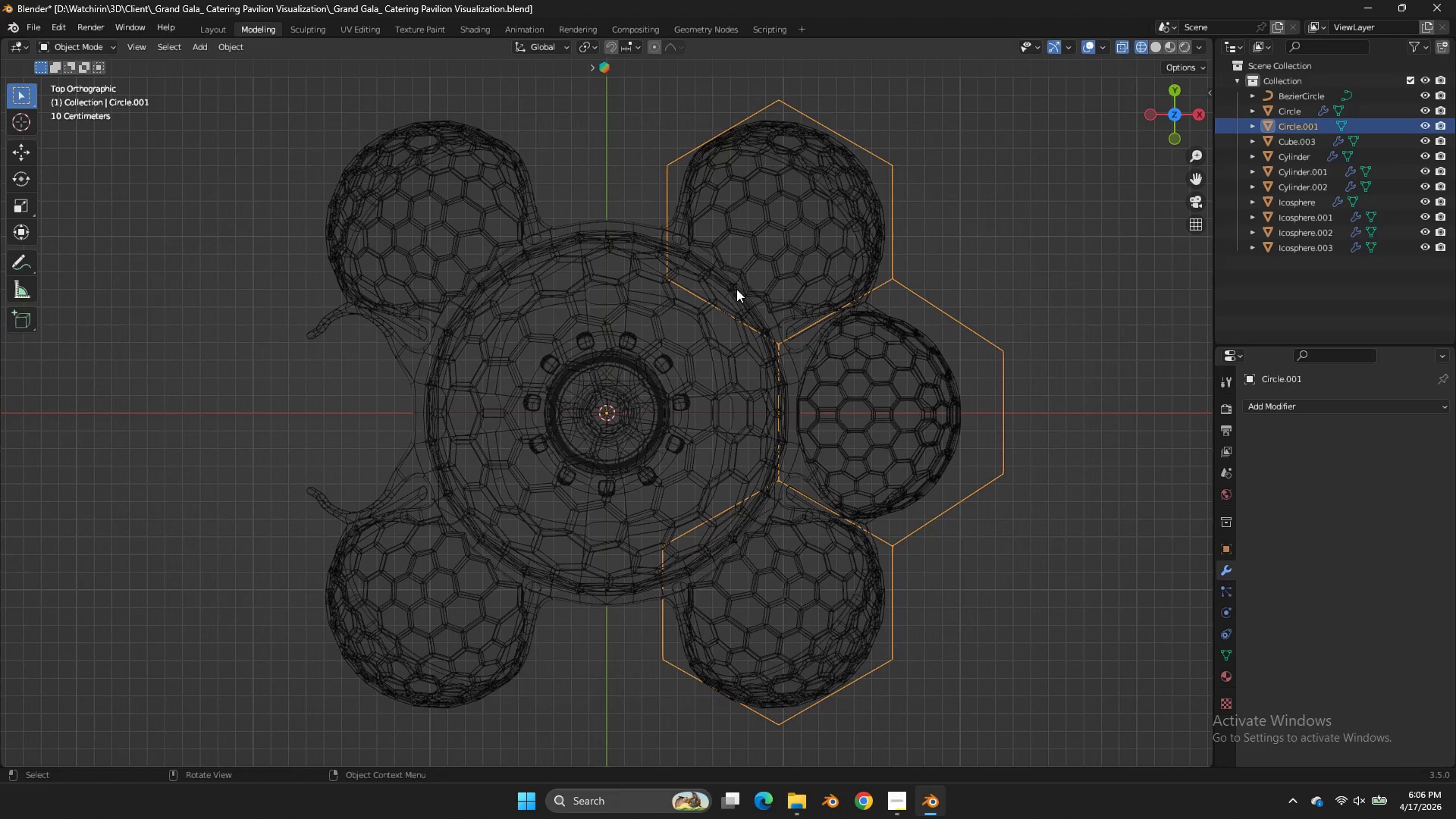 
key(Tab)
 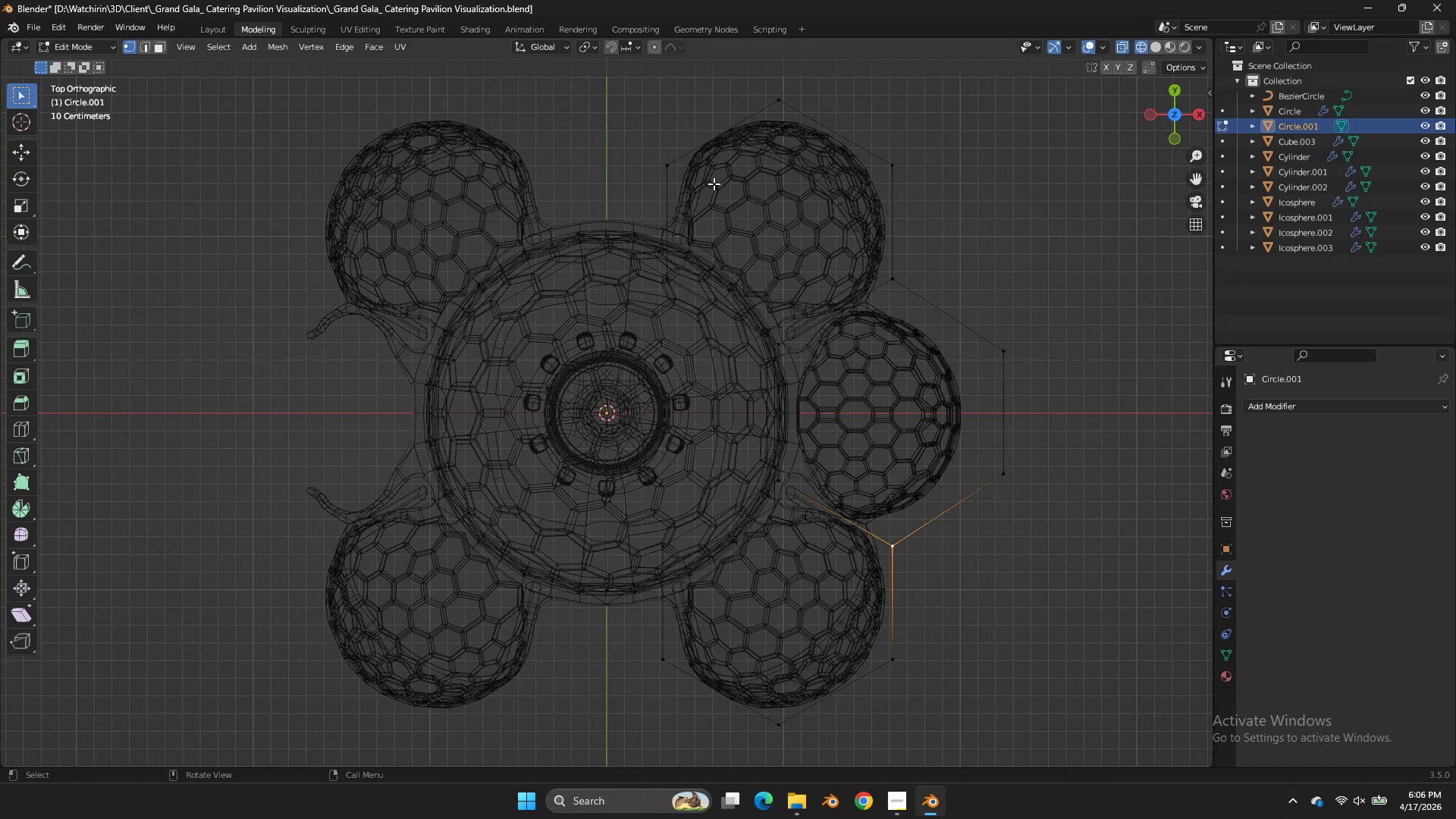 
key(Tab)
 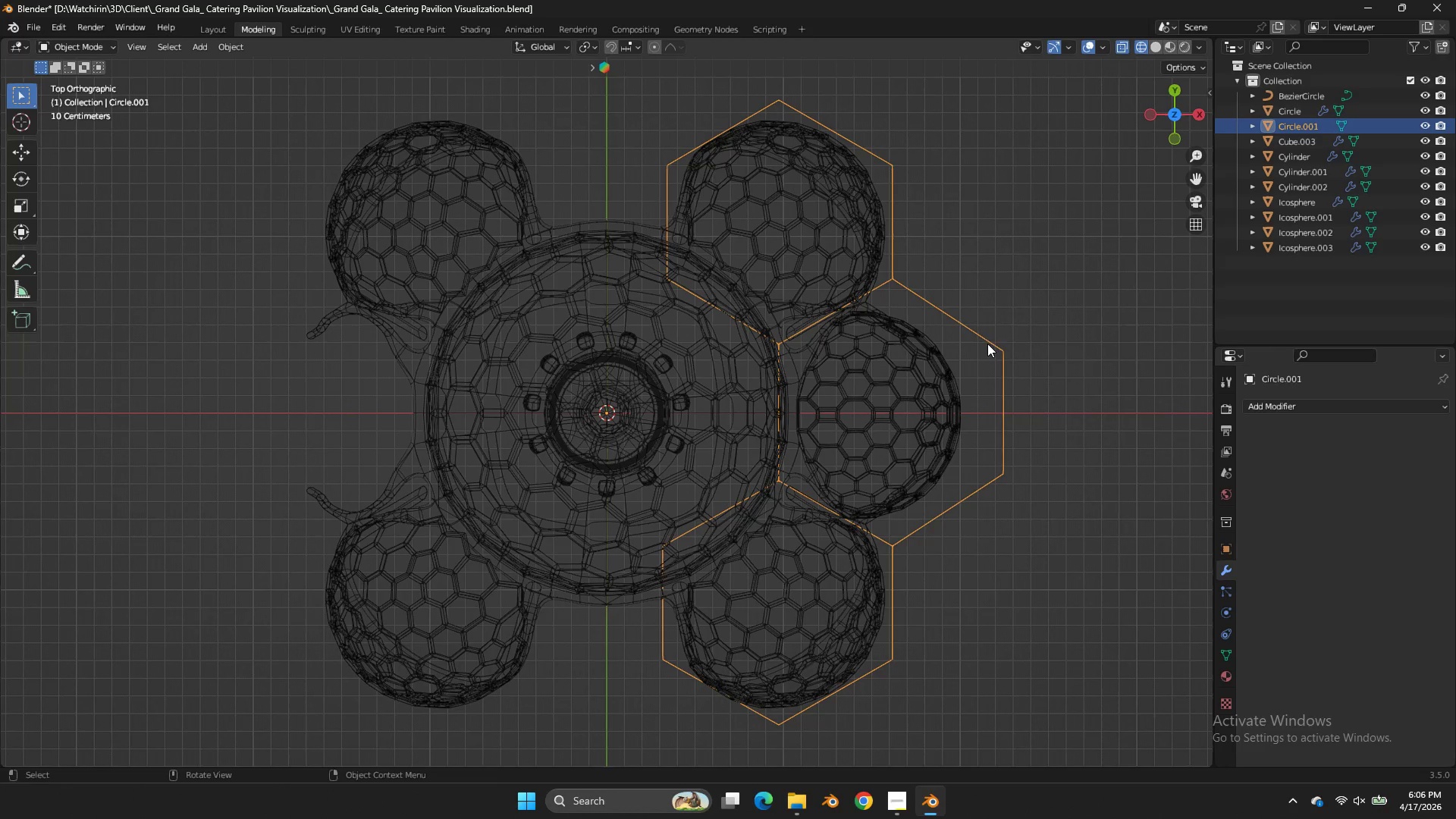 
key(S)
 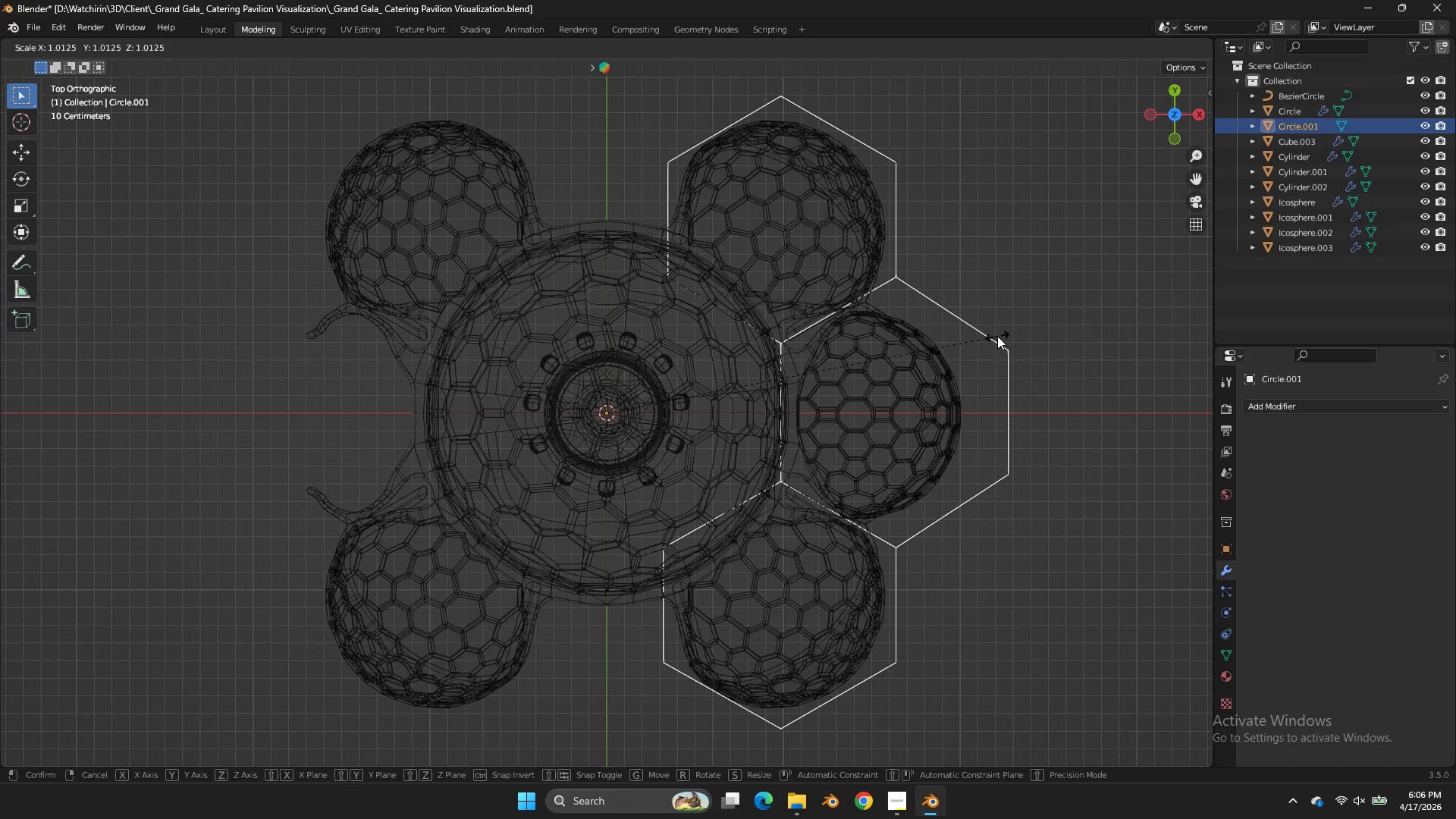 
right_click([997, 336])
 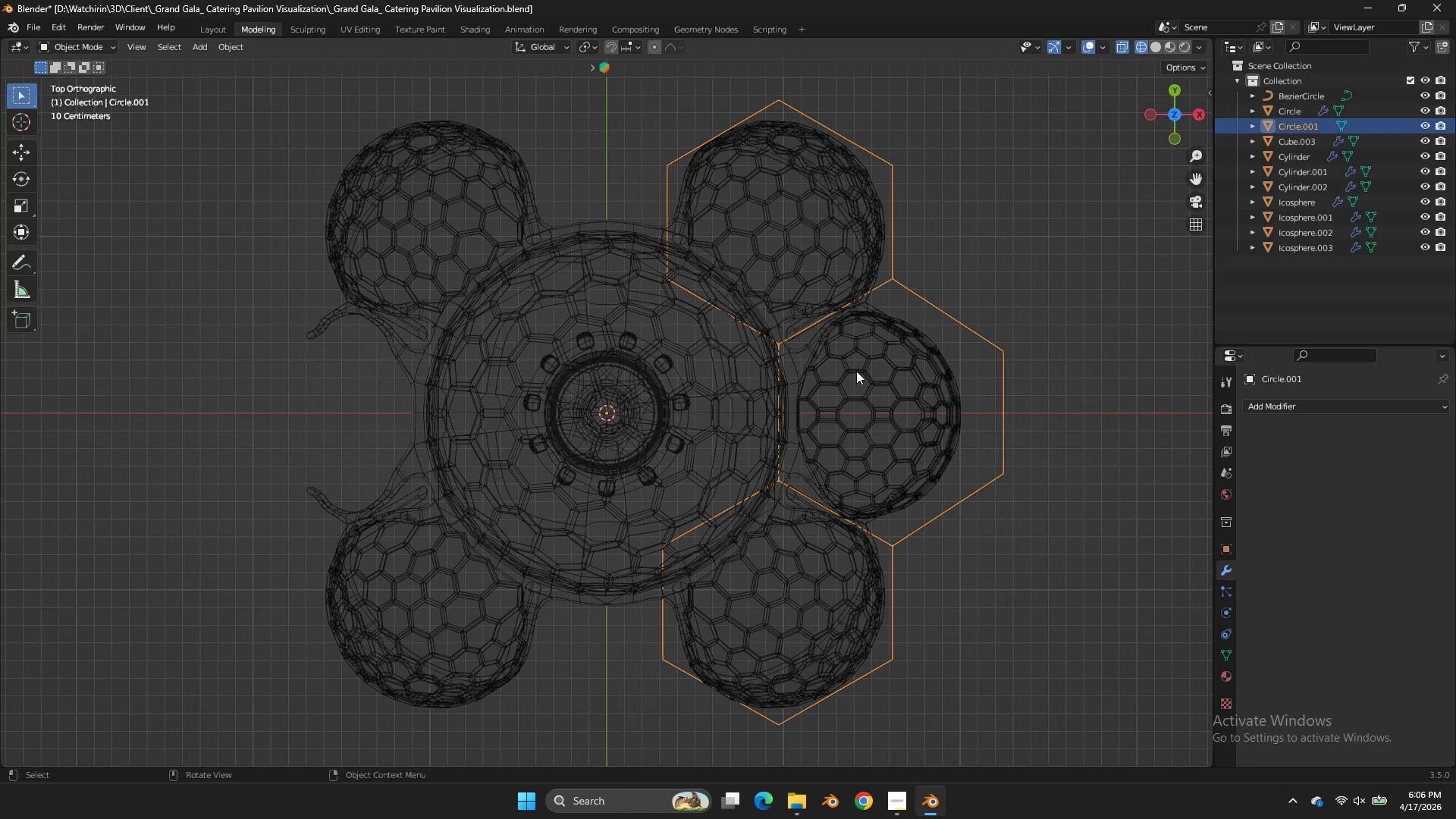 
wait(17.41)
 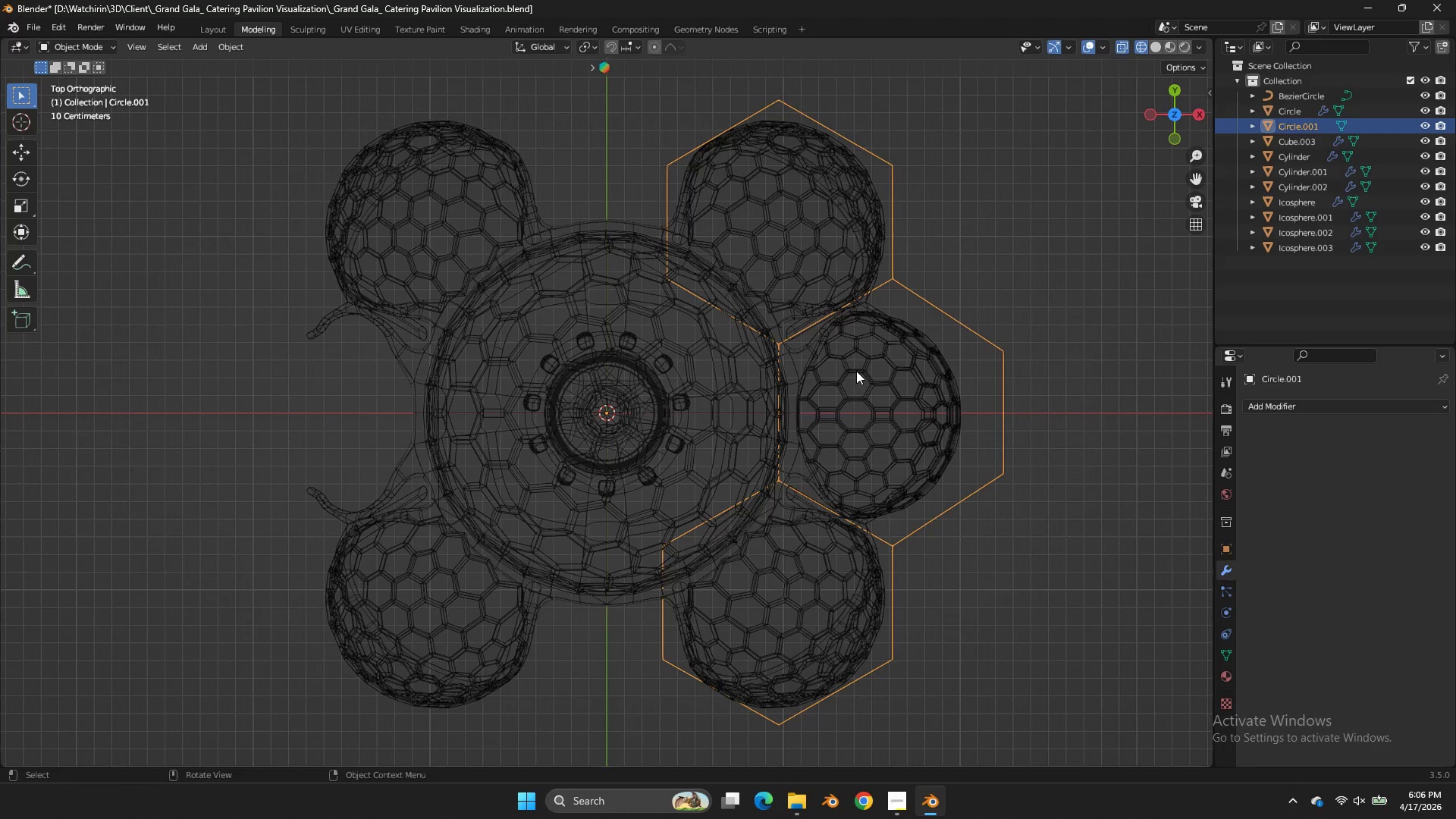 
key(Shift+ShiftLeft)
 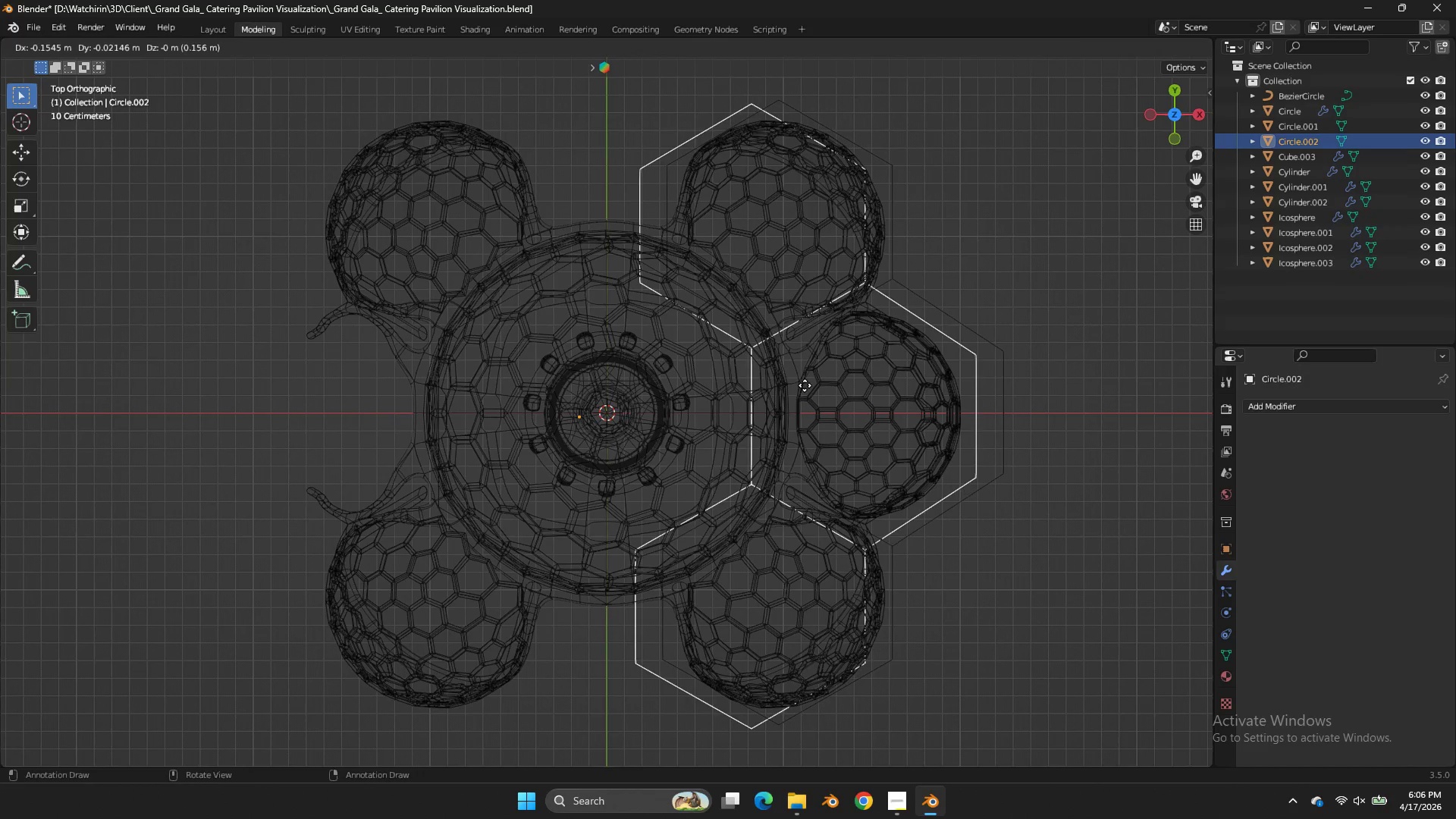 
key(Shift+D)
 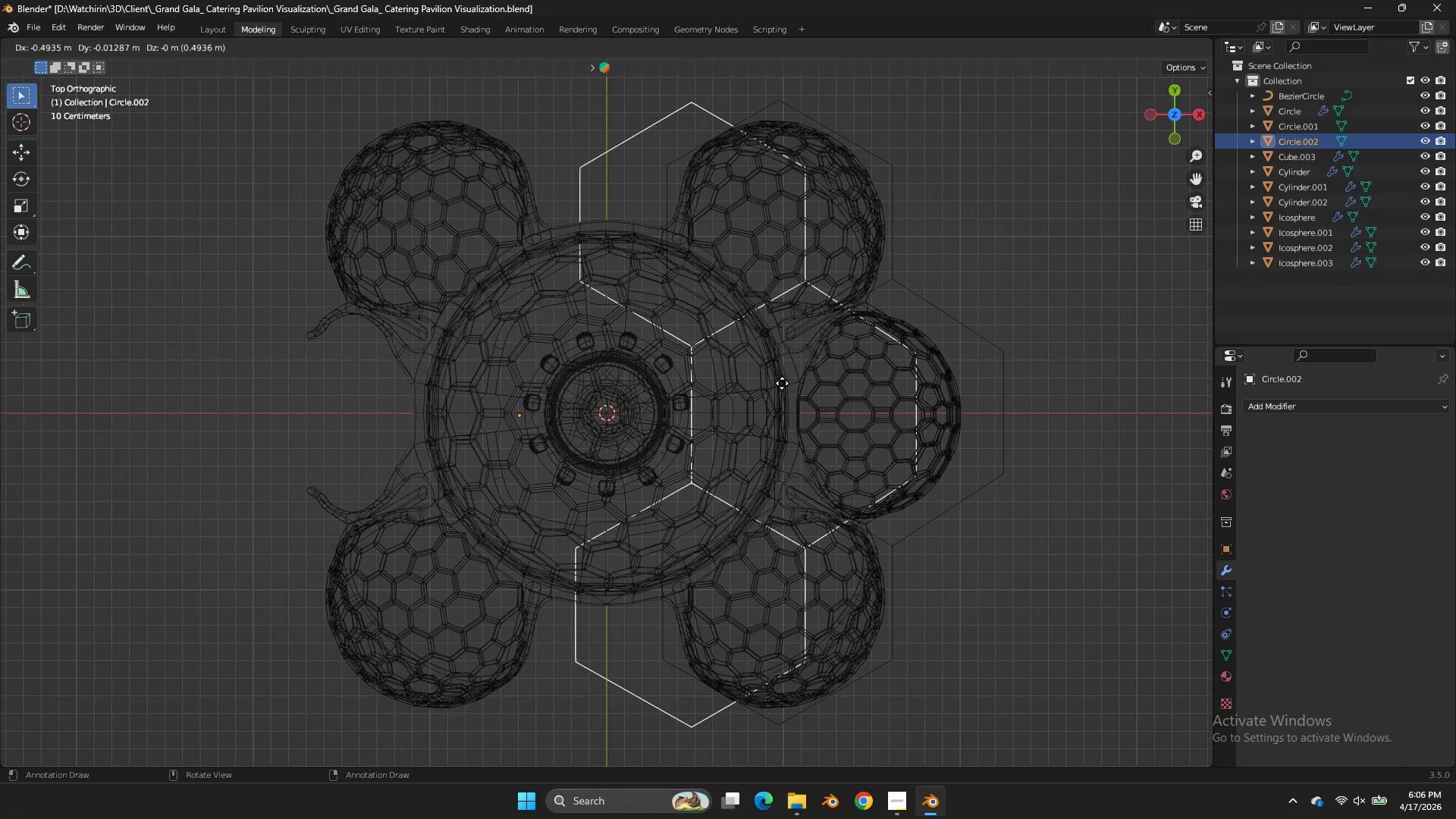 
key(X)
 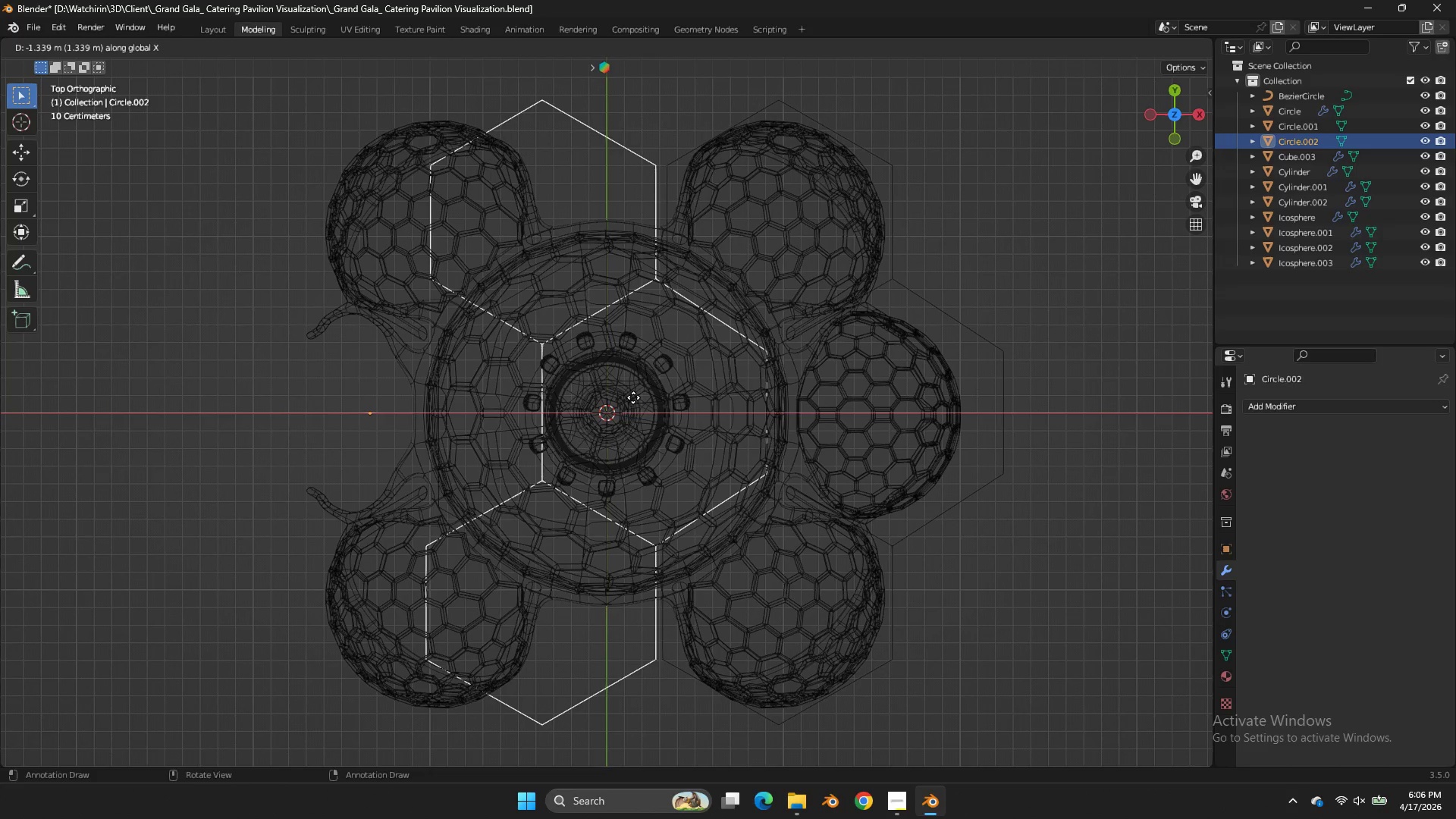 
hold_key(key=ShiftLeft, duration=4.19)
 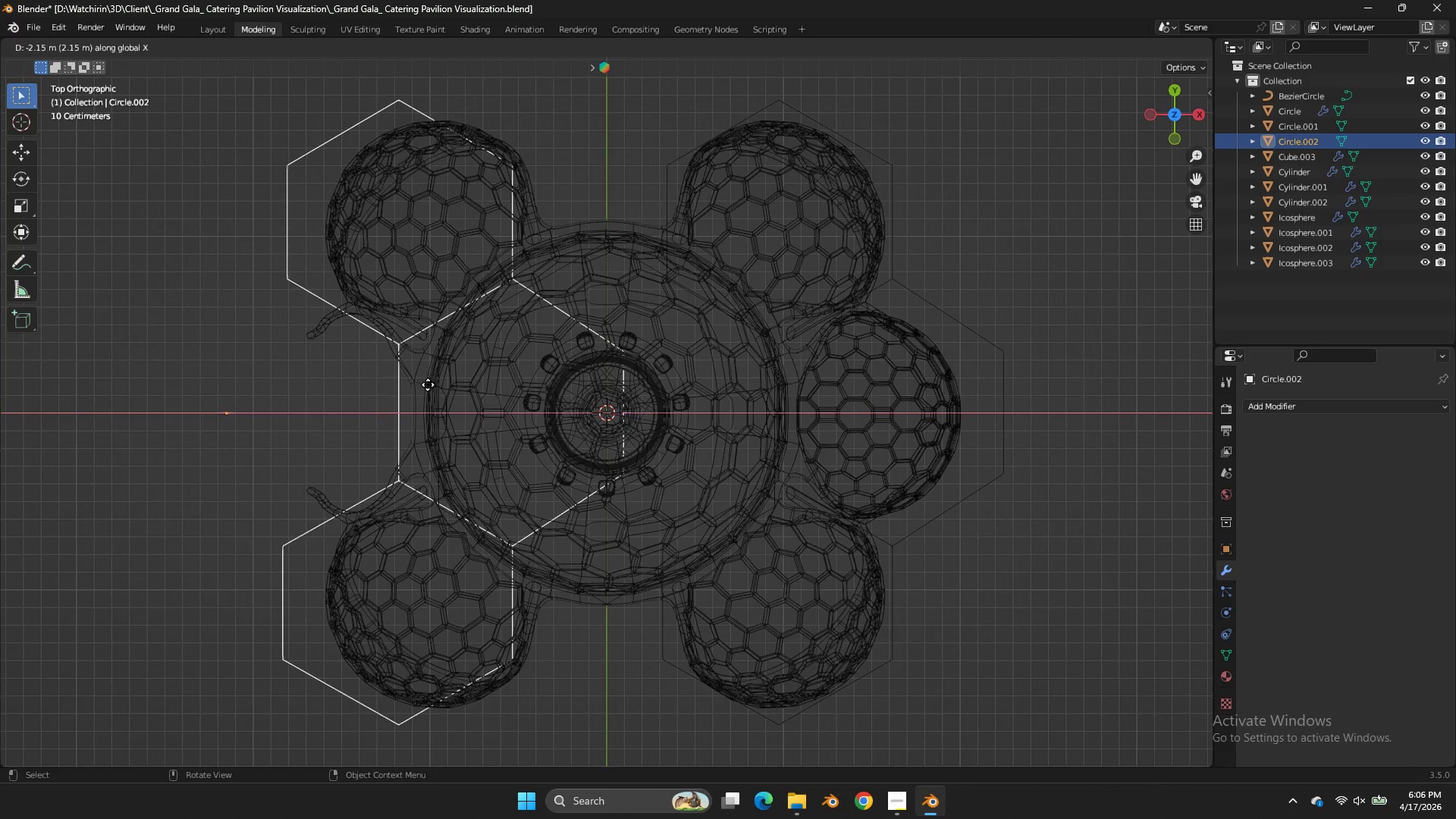 
right_click([428, 384])
 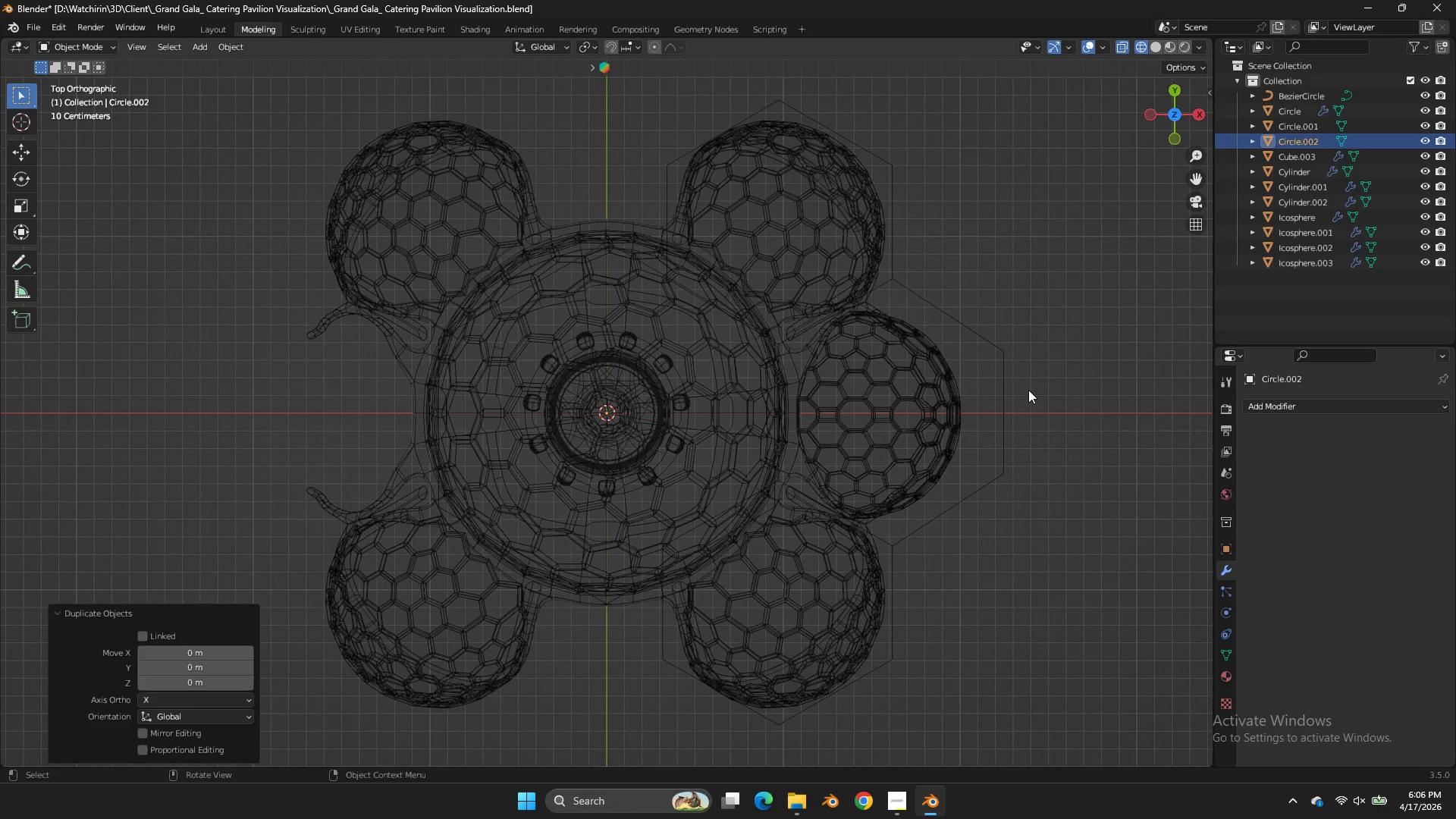 
key(X)
 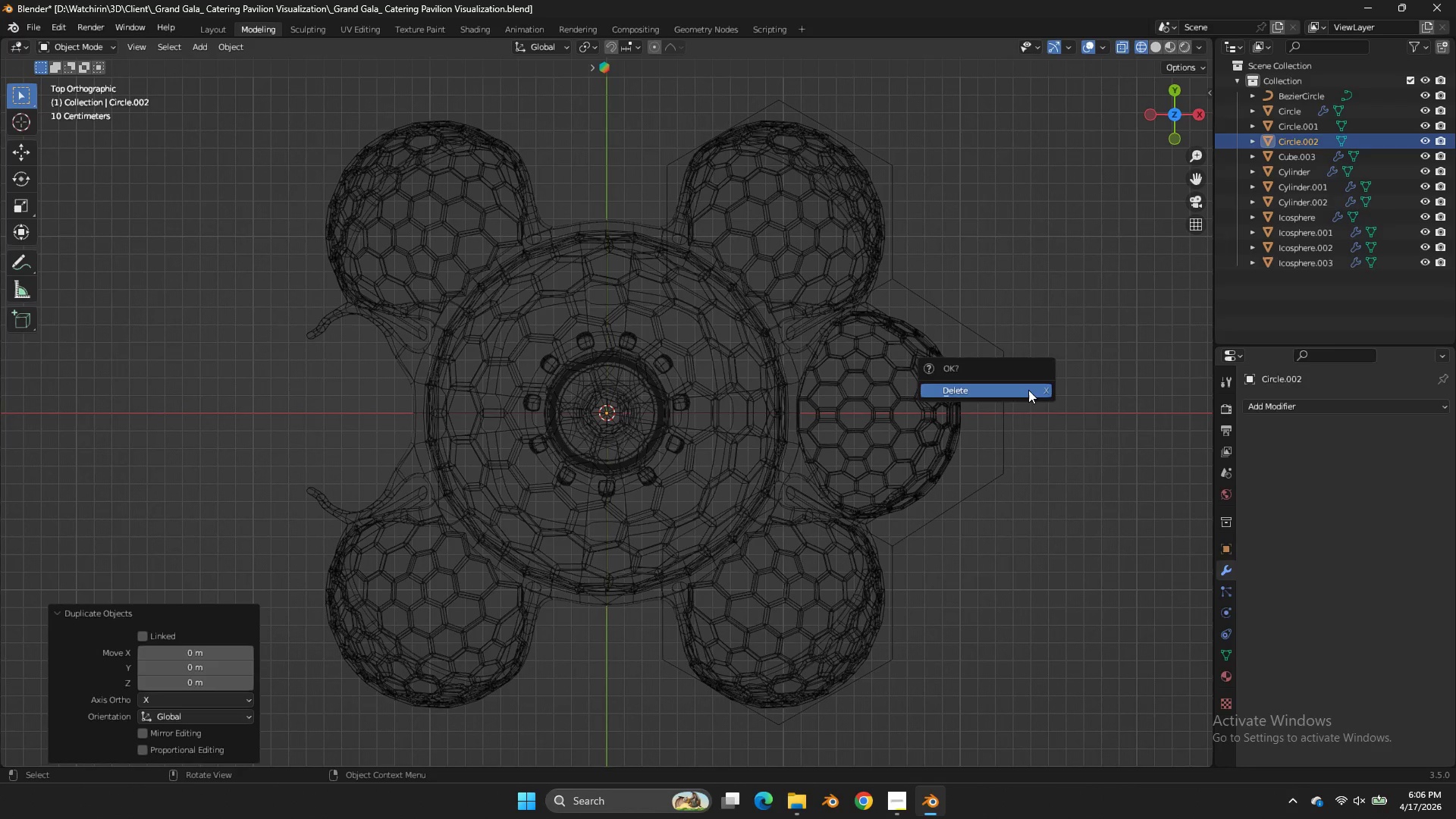 
left_click([1028, 390])
 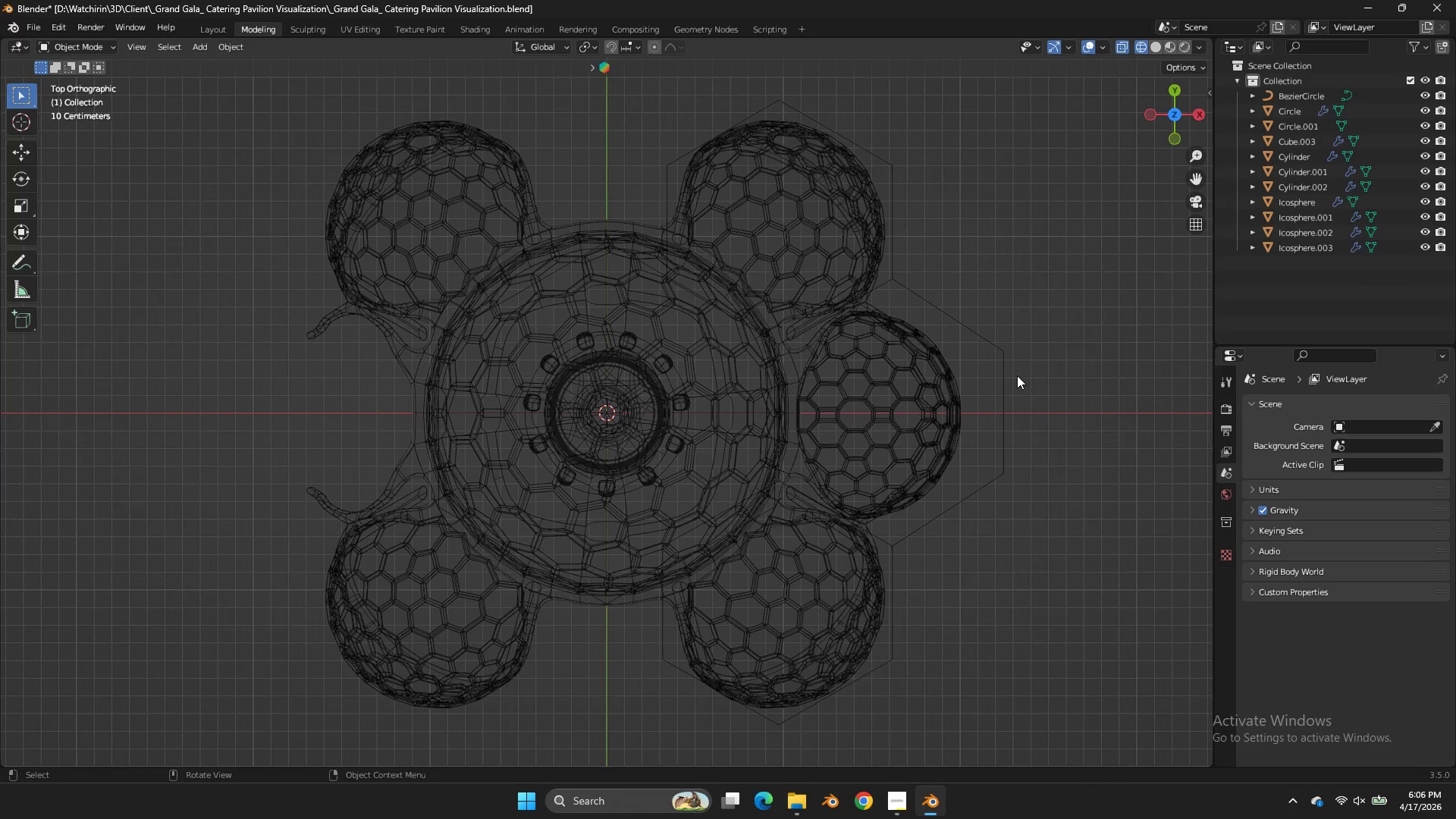 
left_click([1017, 375])
 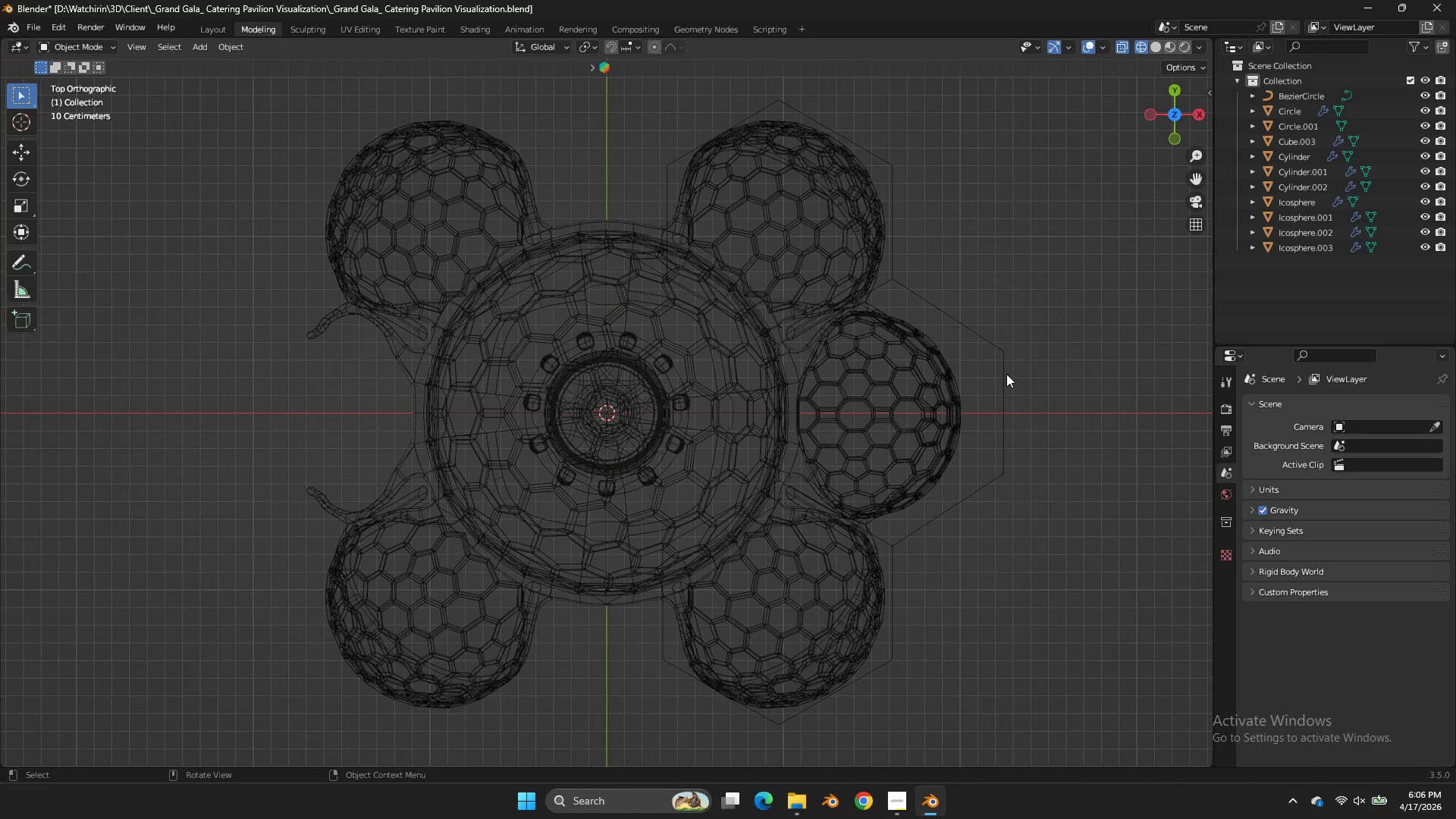 
double_click([1006, 374])
 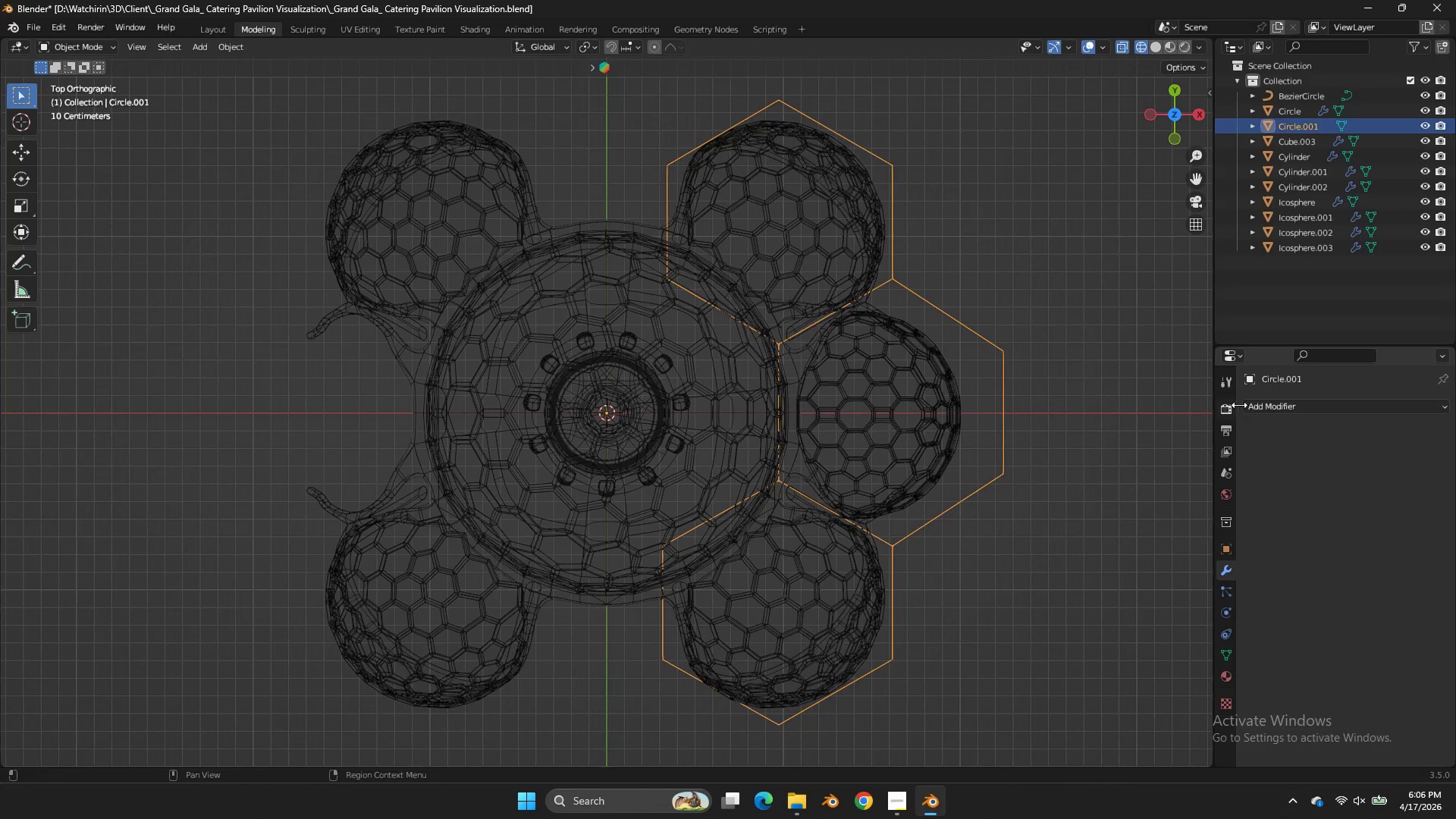 
left_click([1258, 405])
 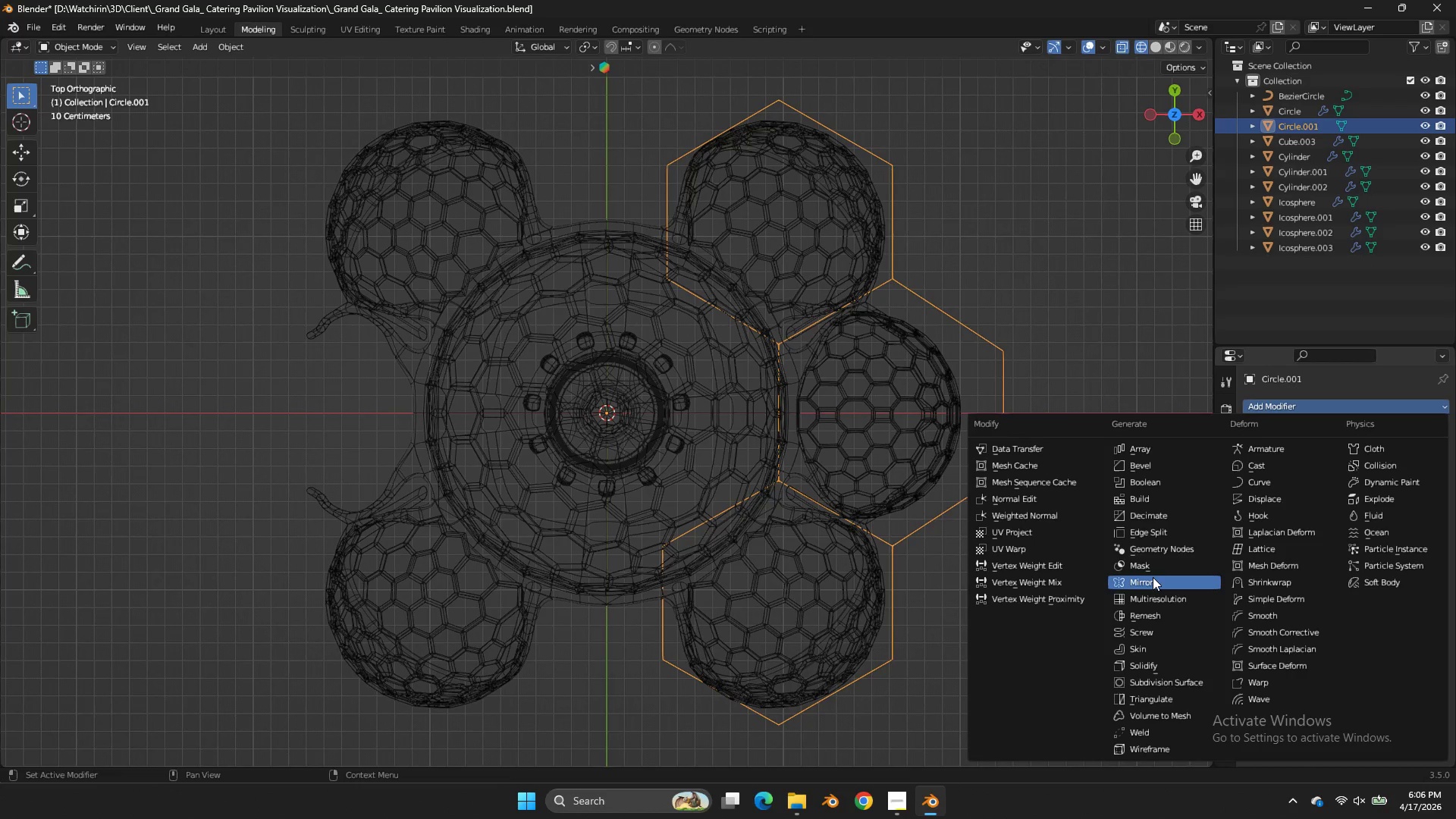 
left_click([1148, 586])
 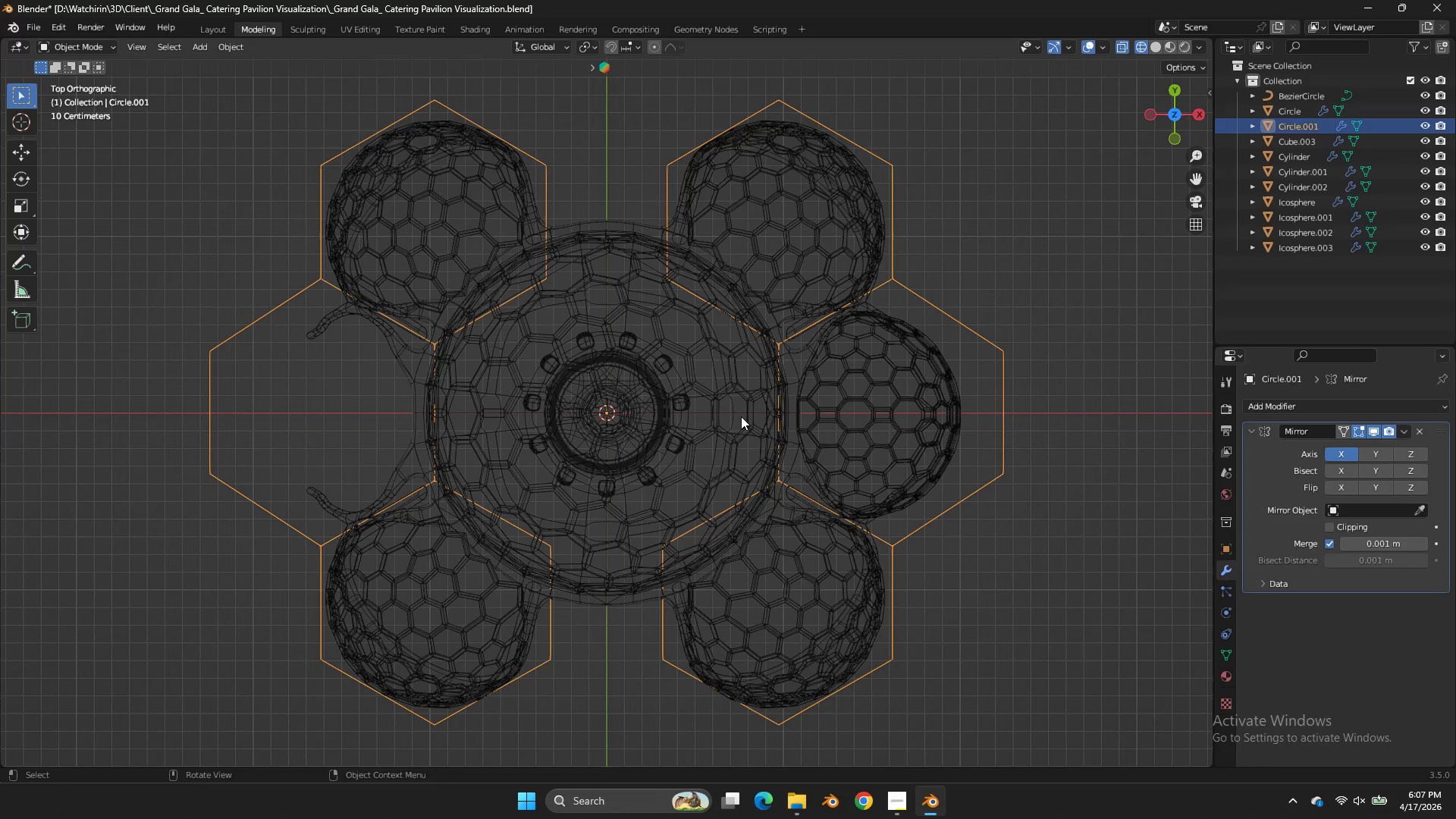 
key(Tab)
 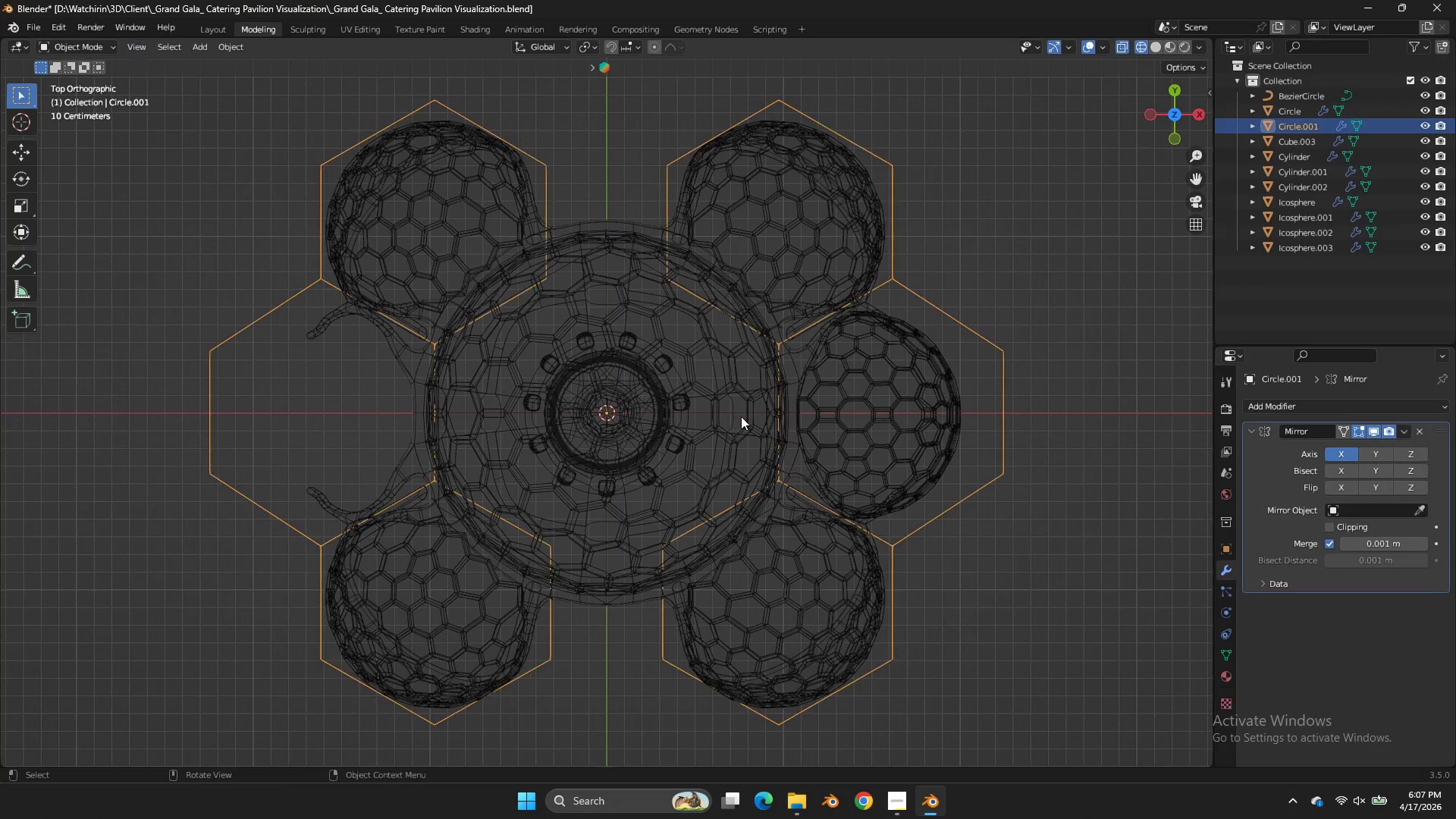 
key(Tab)
 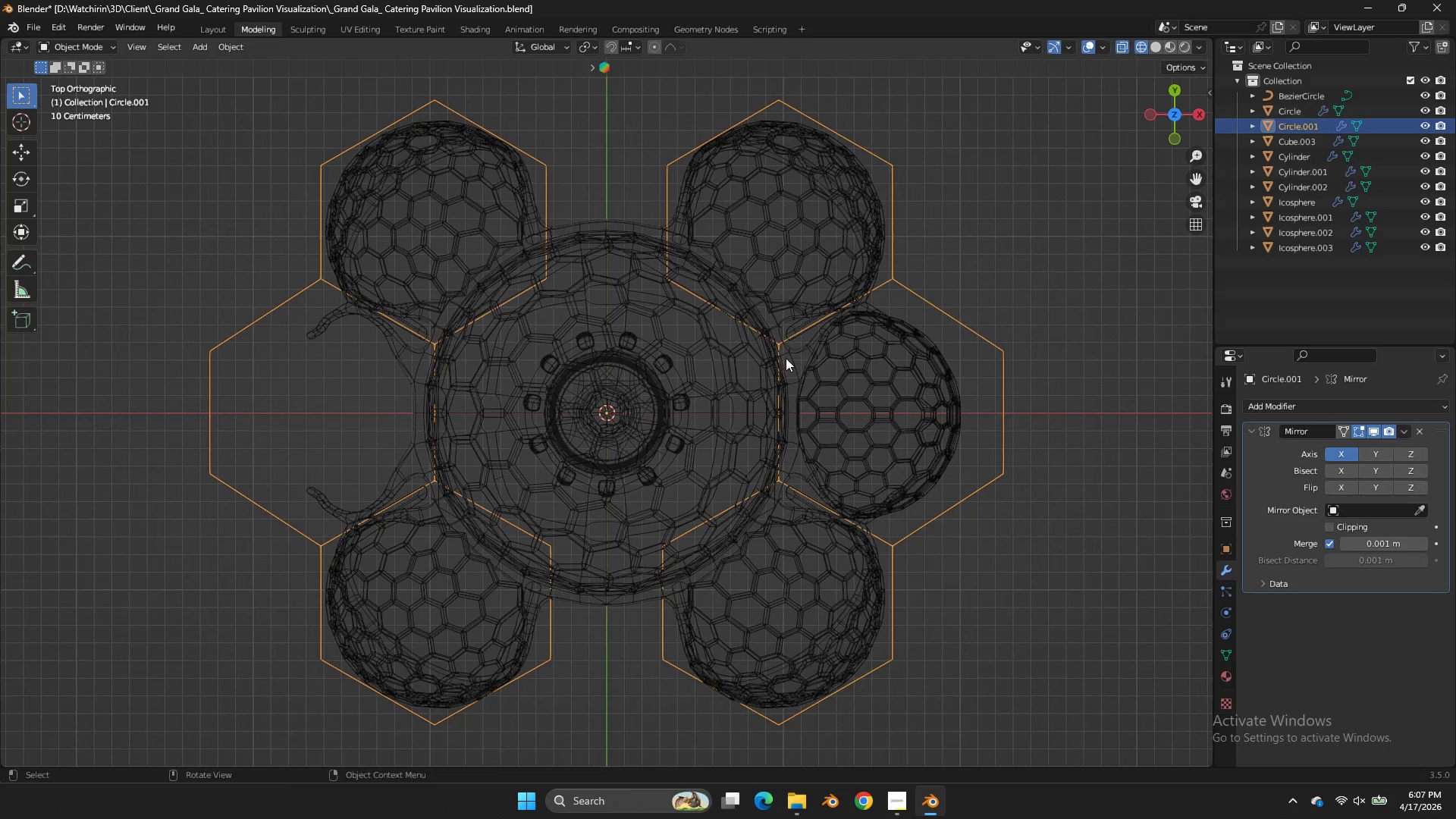 
key(Tab)
 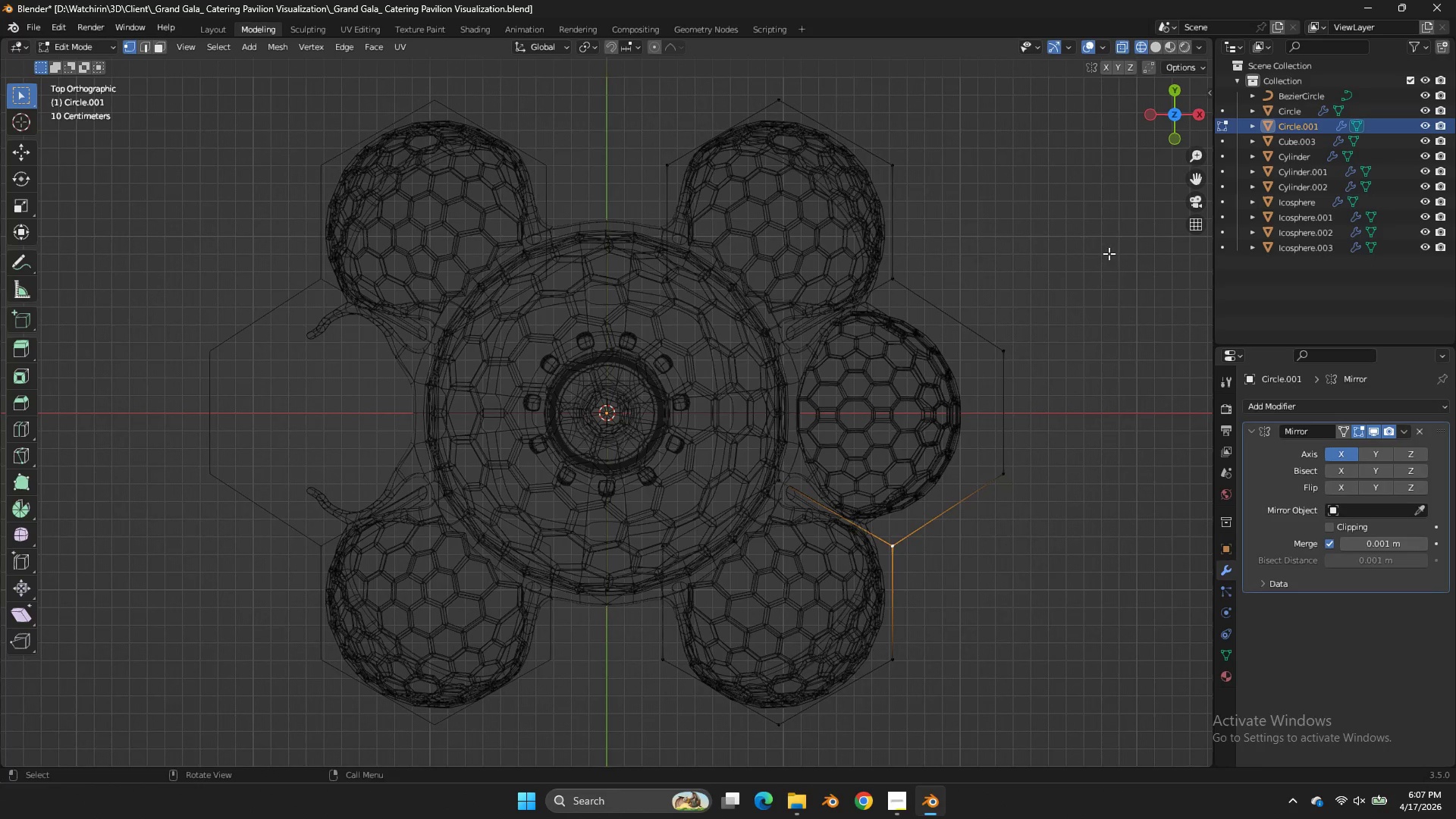 
left_click_drag(start_coordinate=[1107, 259], to_coordinate=[733, 572])
 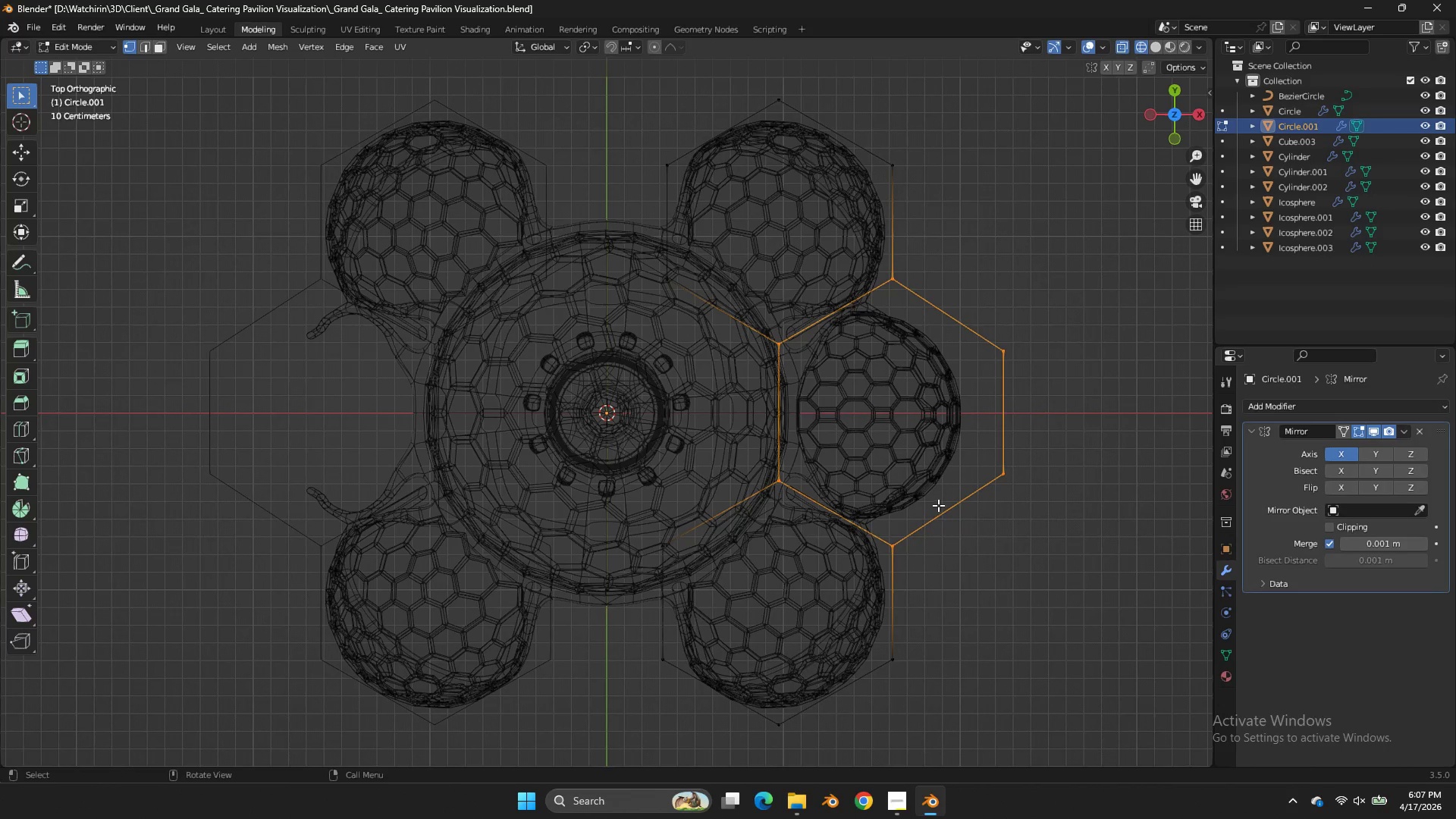 
key(Shift+ShiftLeft)
 